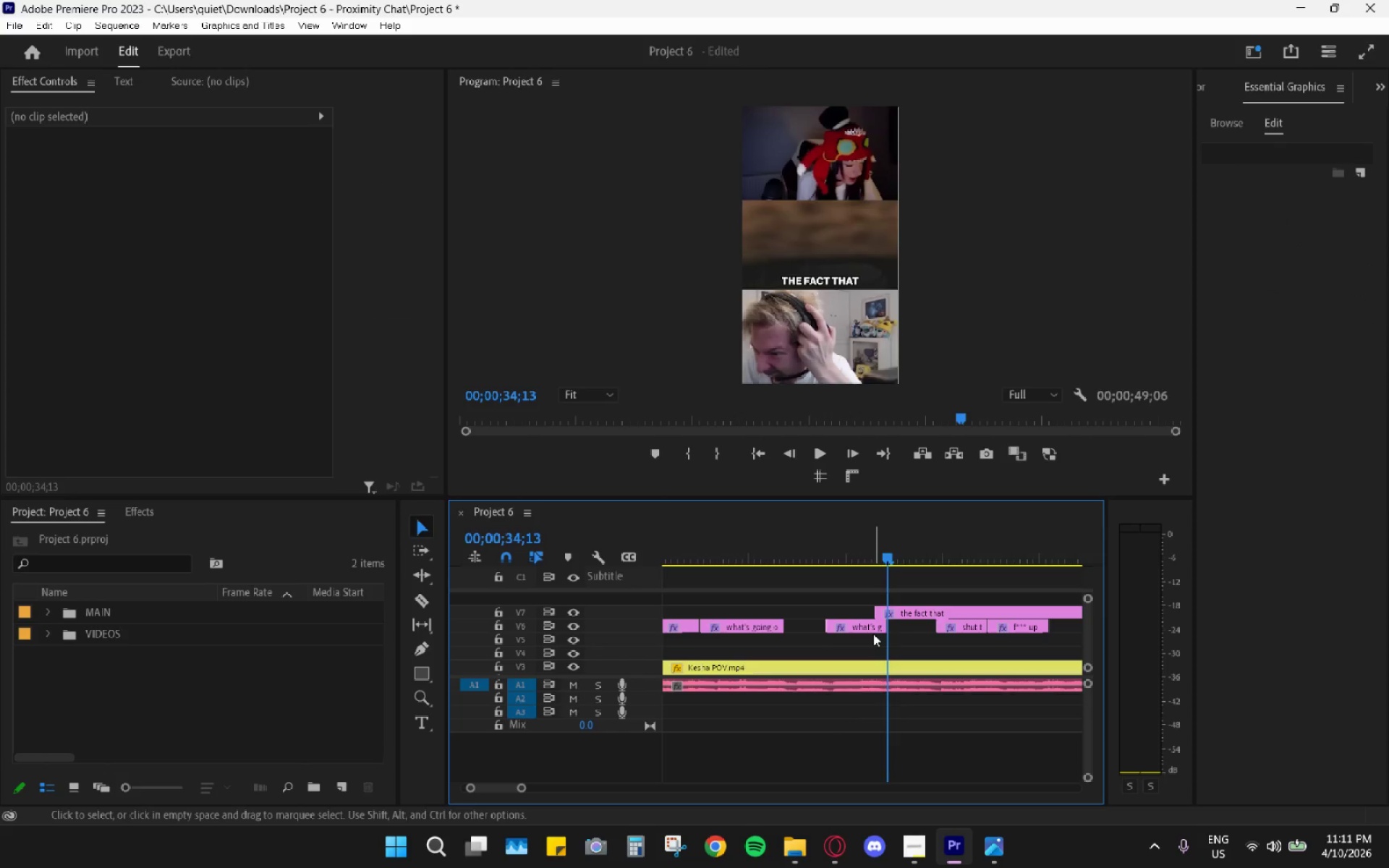 
left_click([862, 553])
 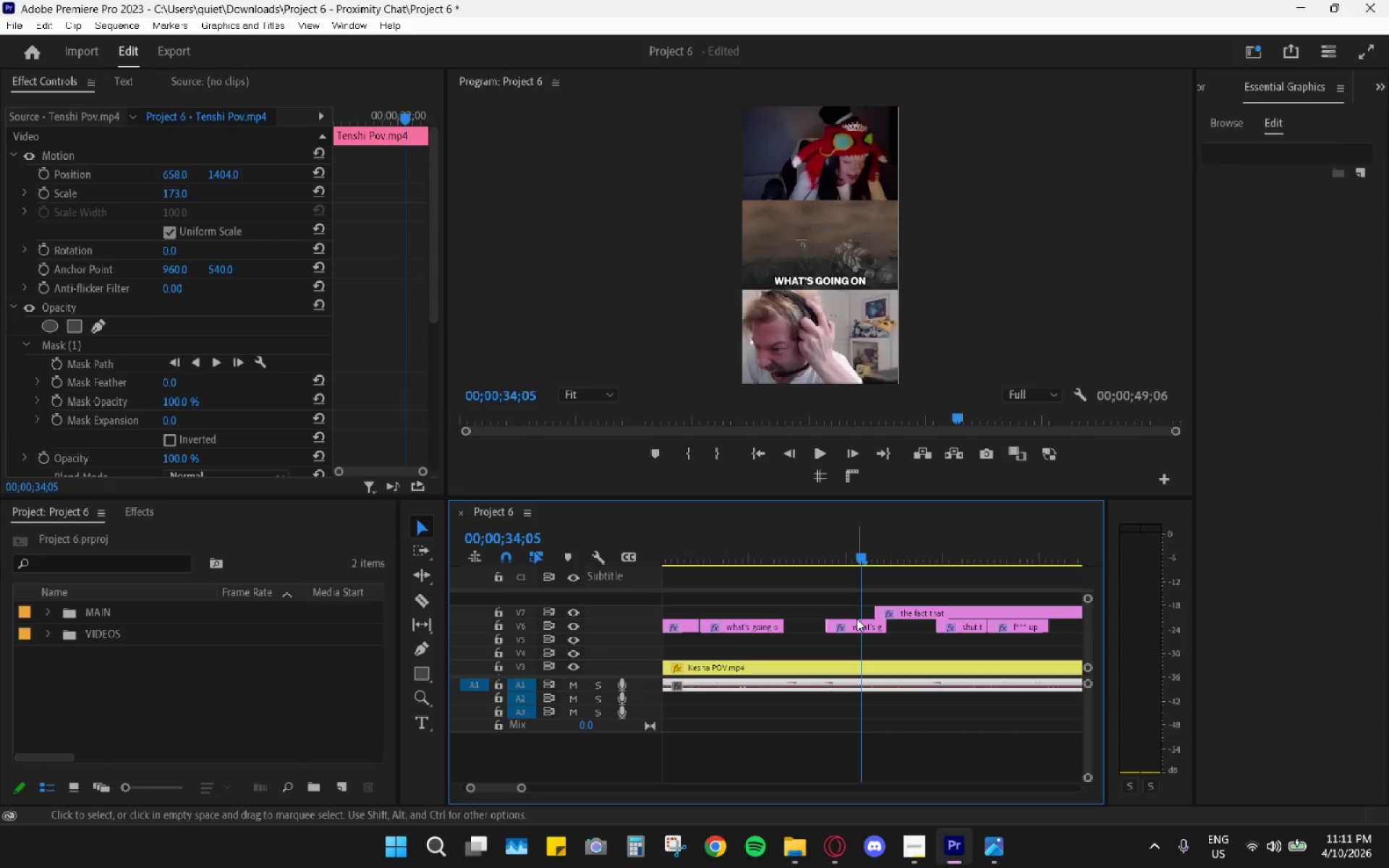 
left_click([857, 622])
 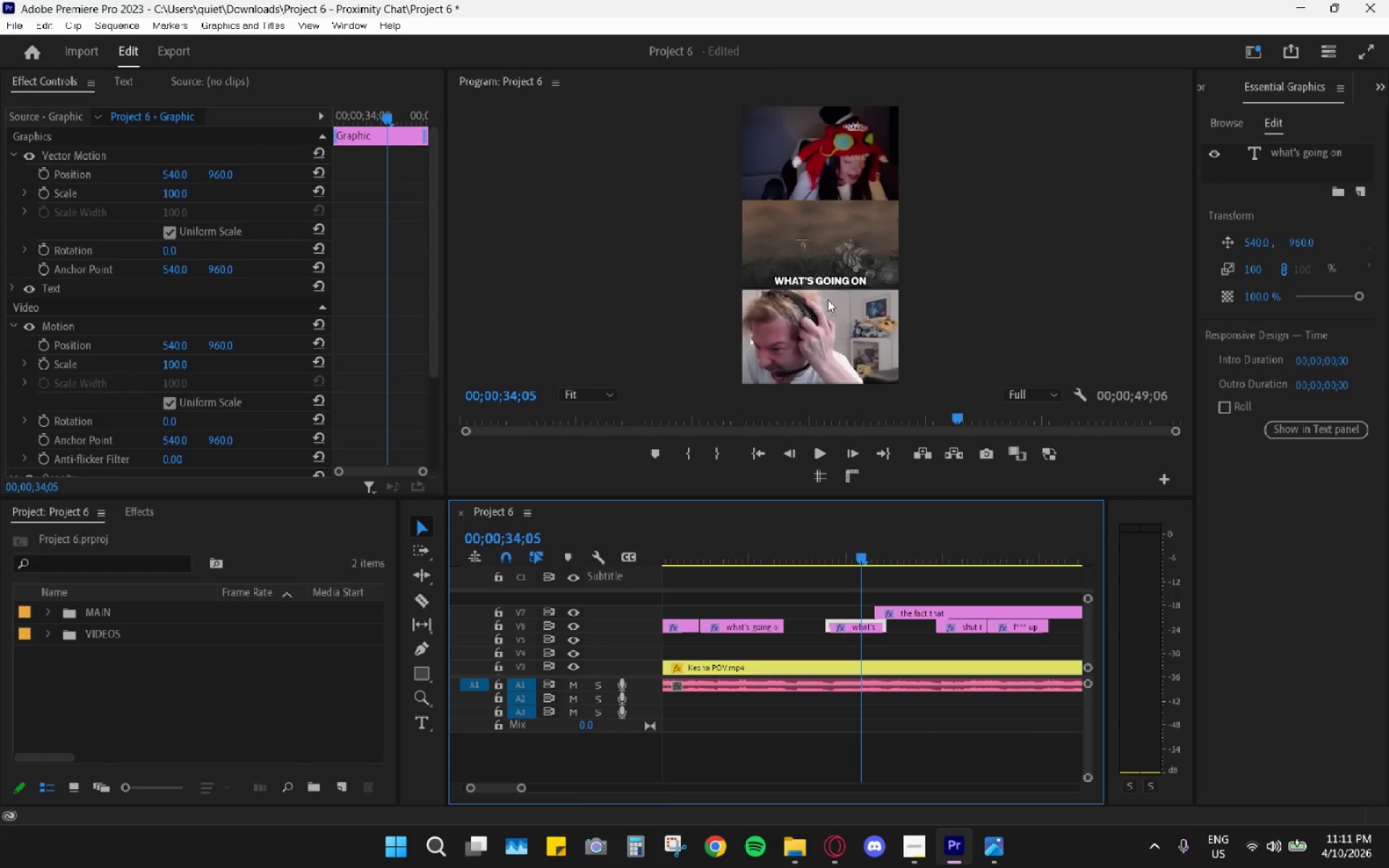 
double_click([836, 281])
 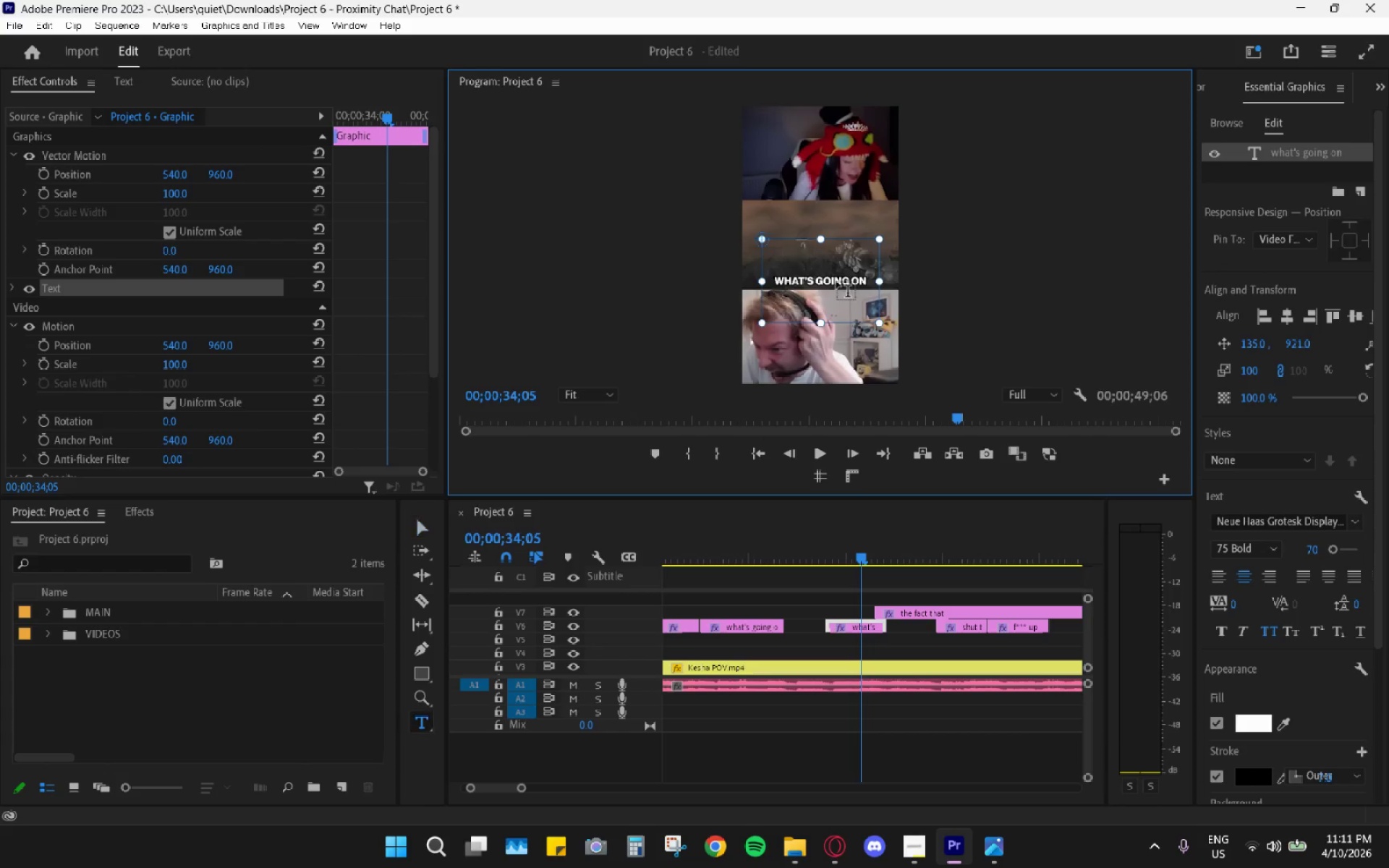 
triple_click([836, 281])
 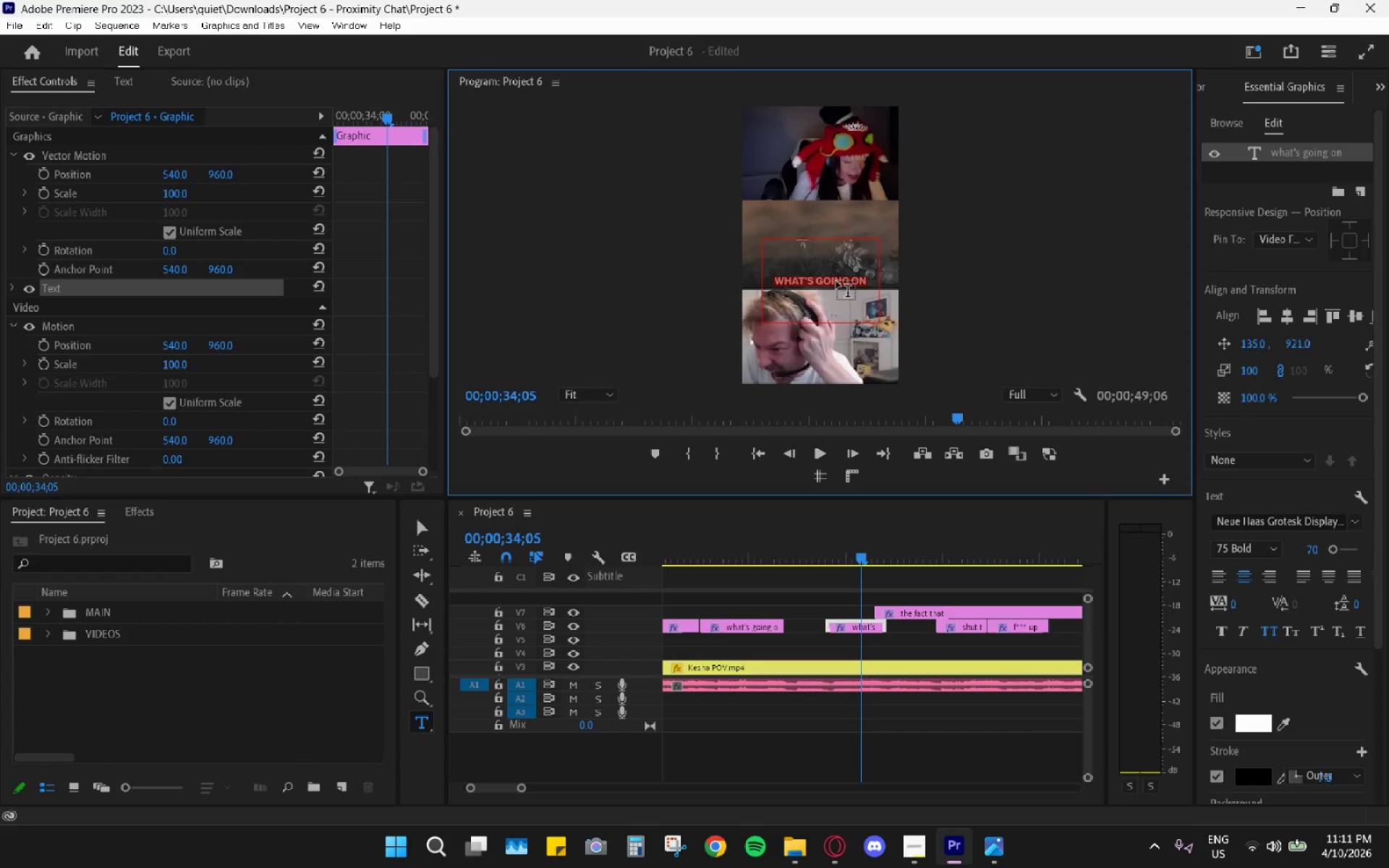 
hold_key(key=A, duration=0.91)
 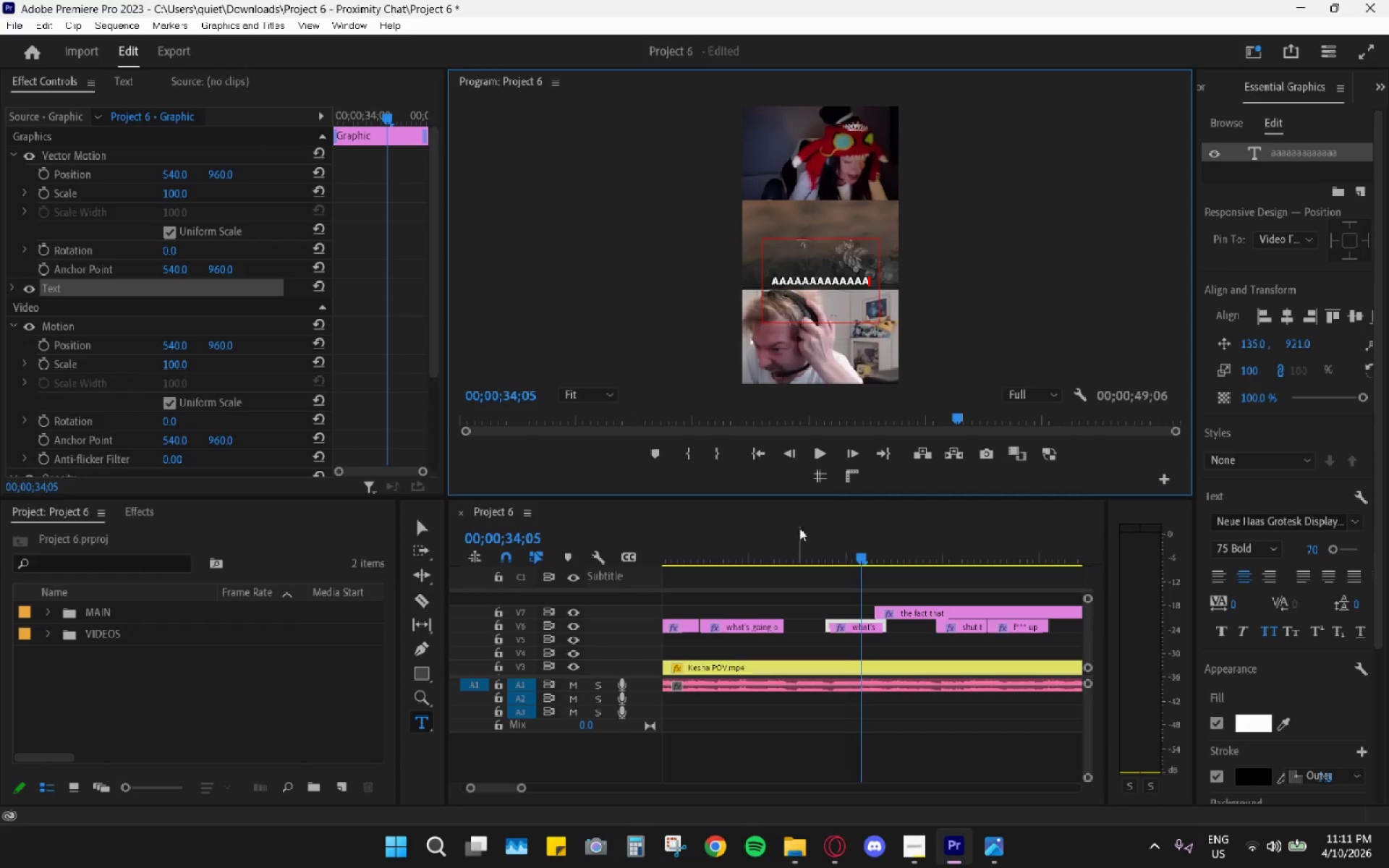 
left_click([822, 542])
 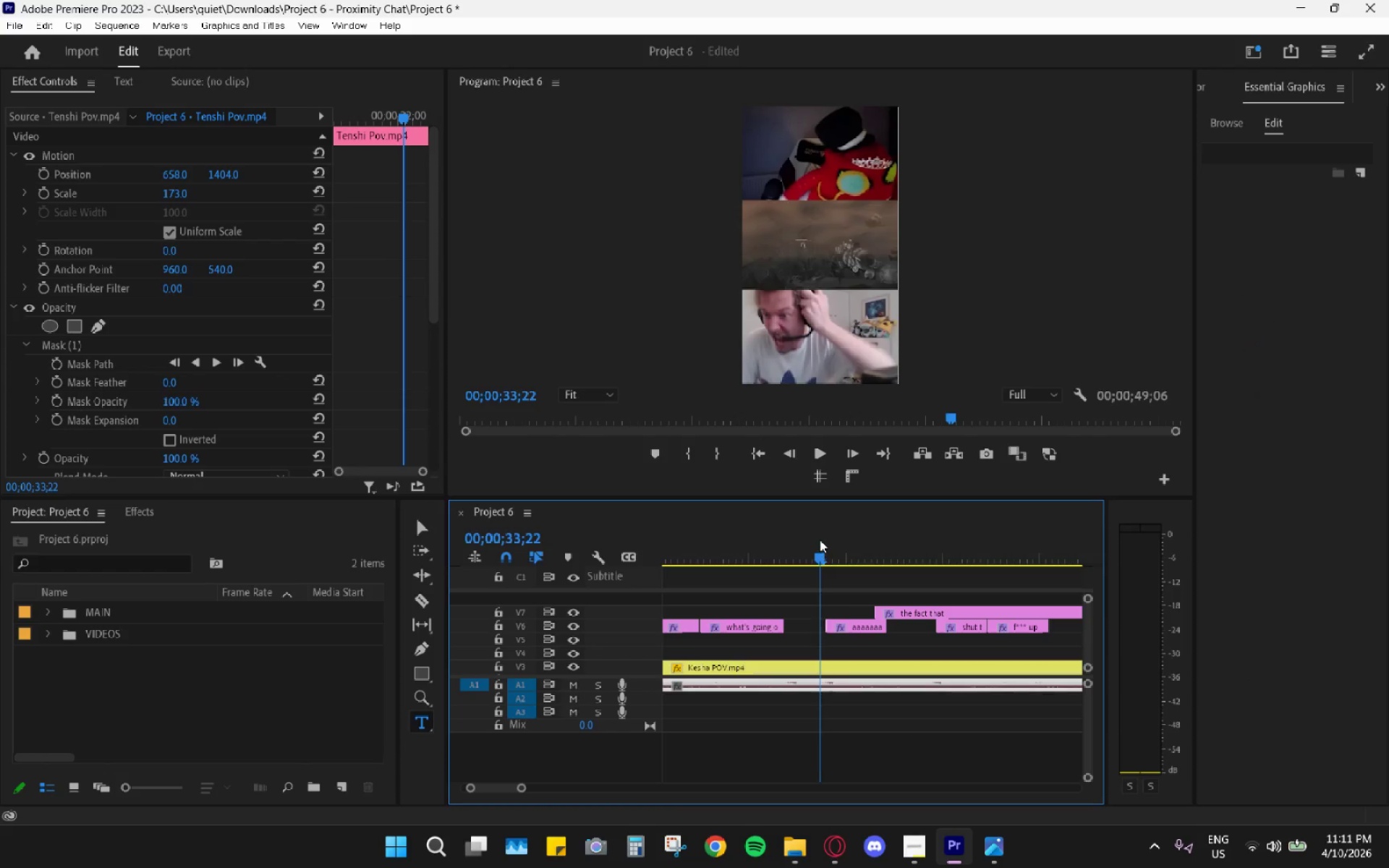 
key(Space)
 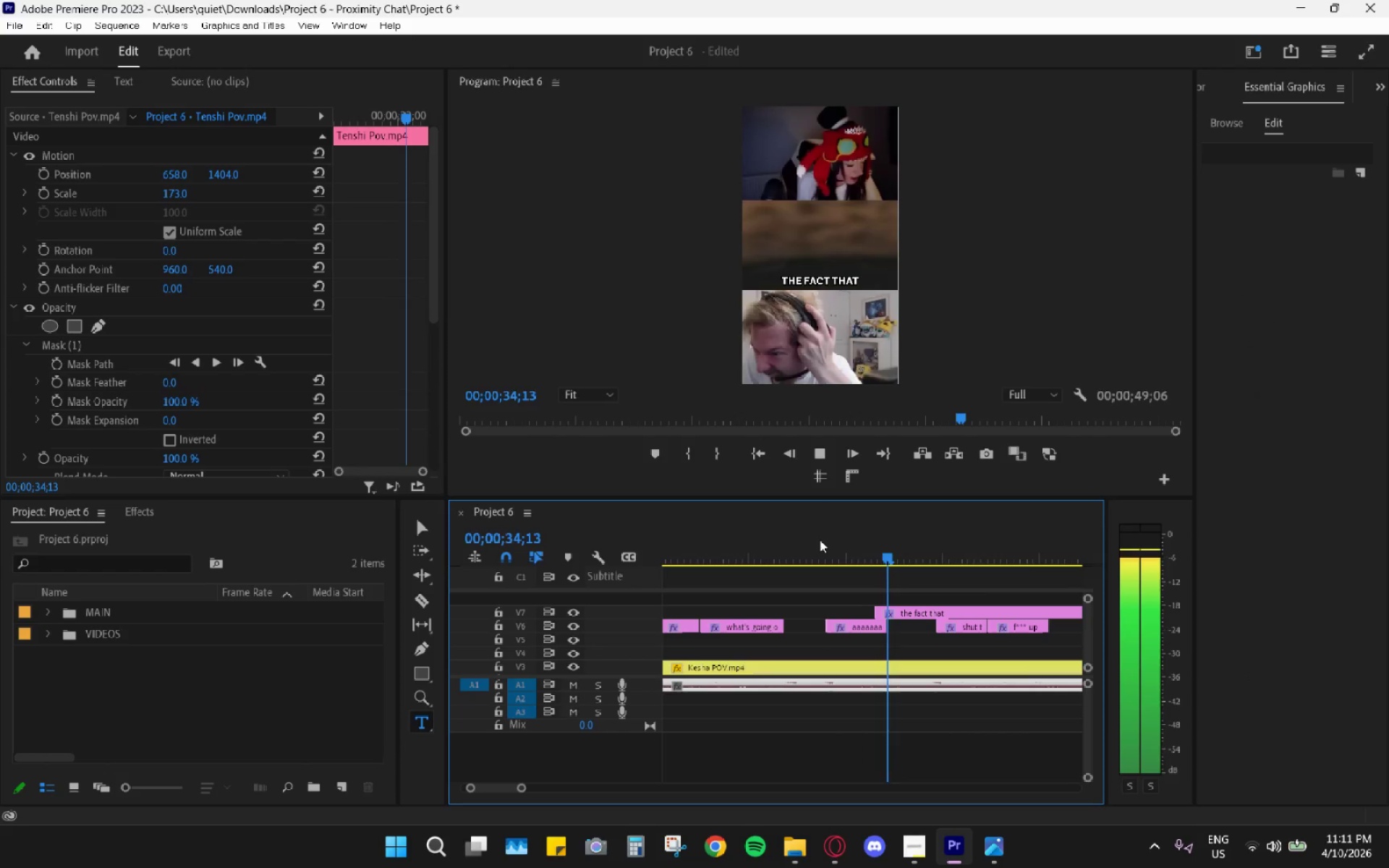 
key(Space)
 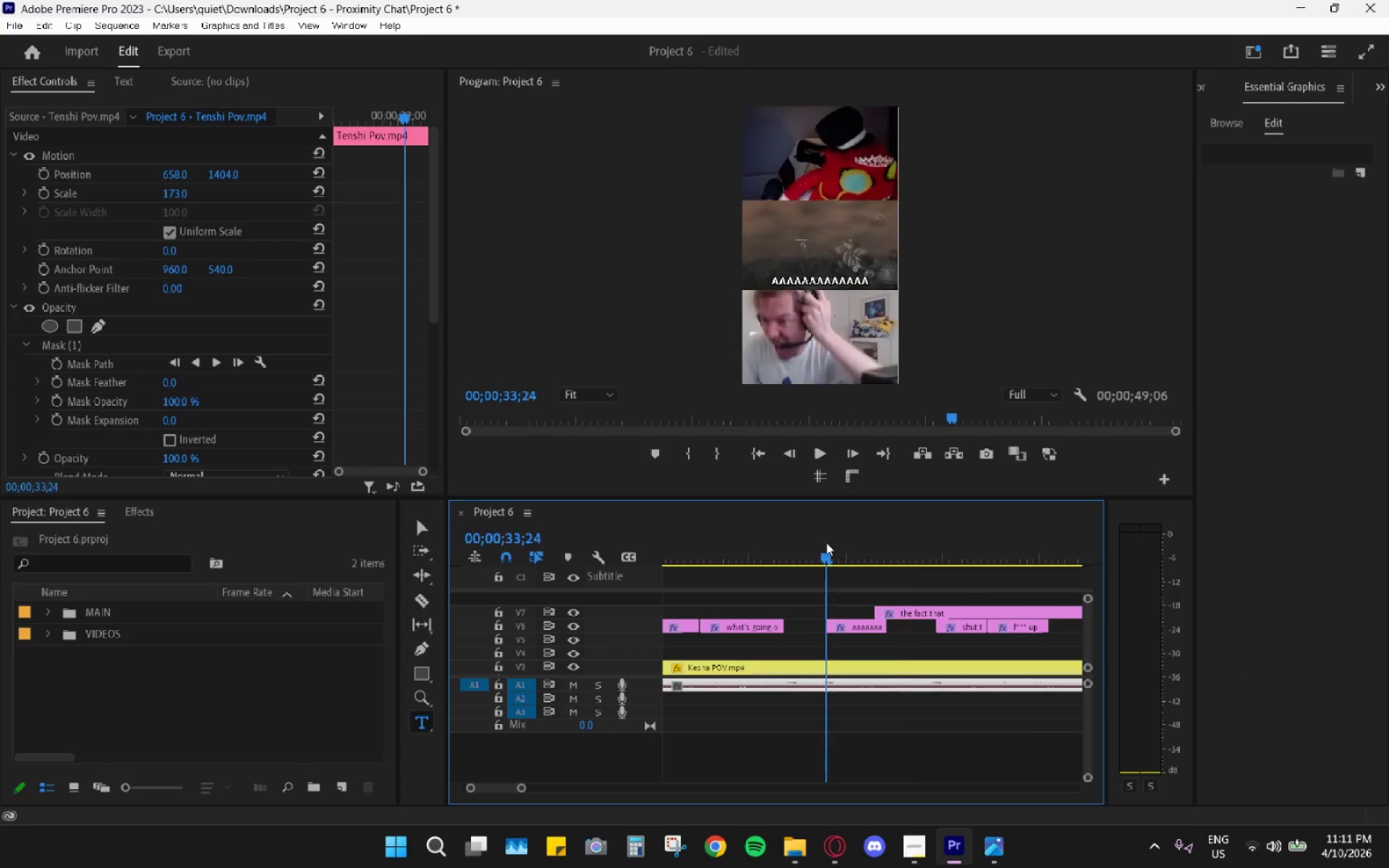 
key(Space)
 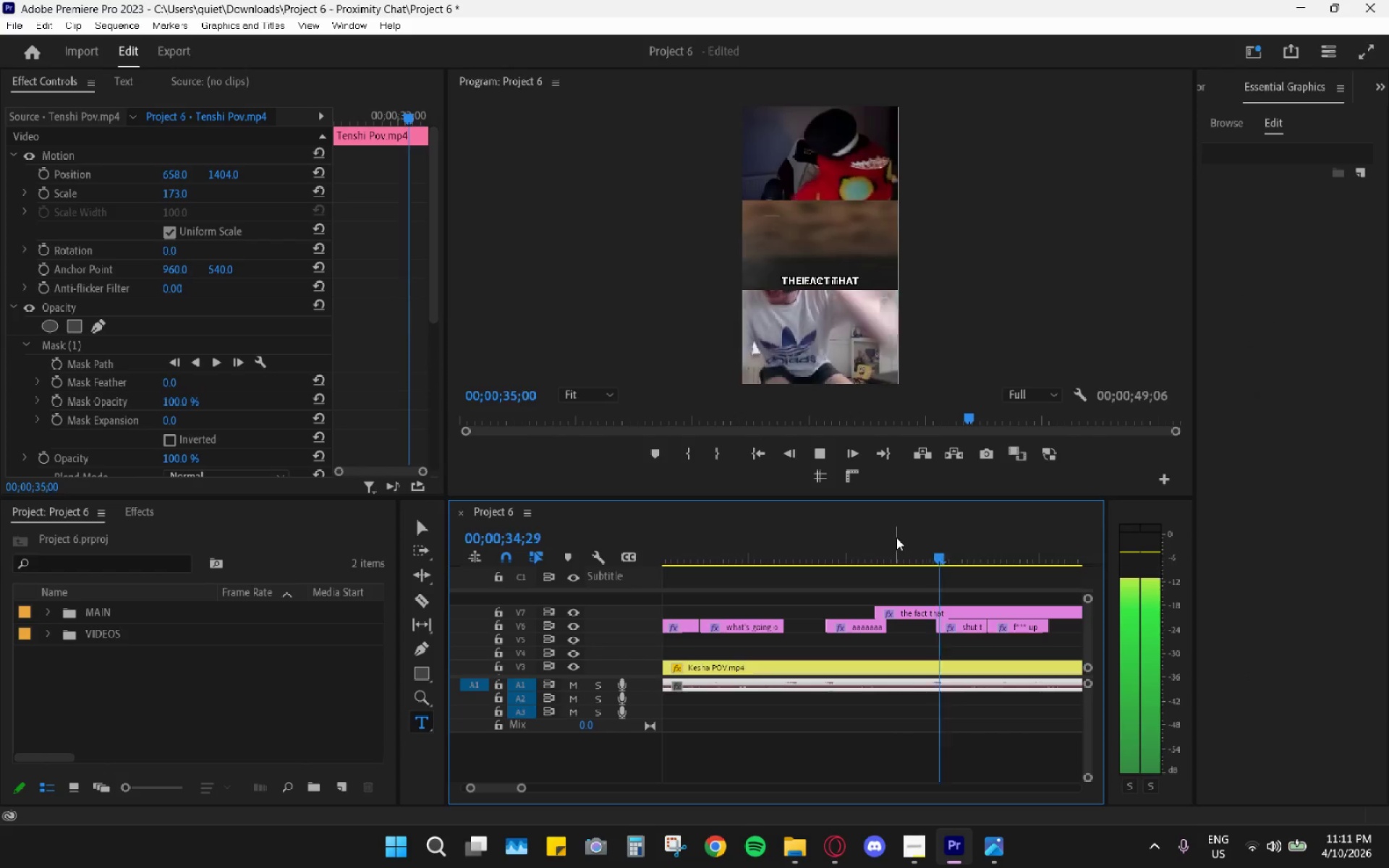 
key(Space)
 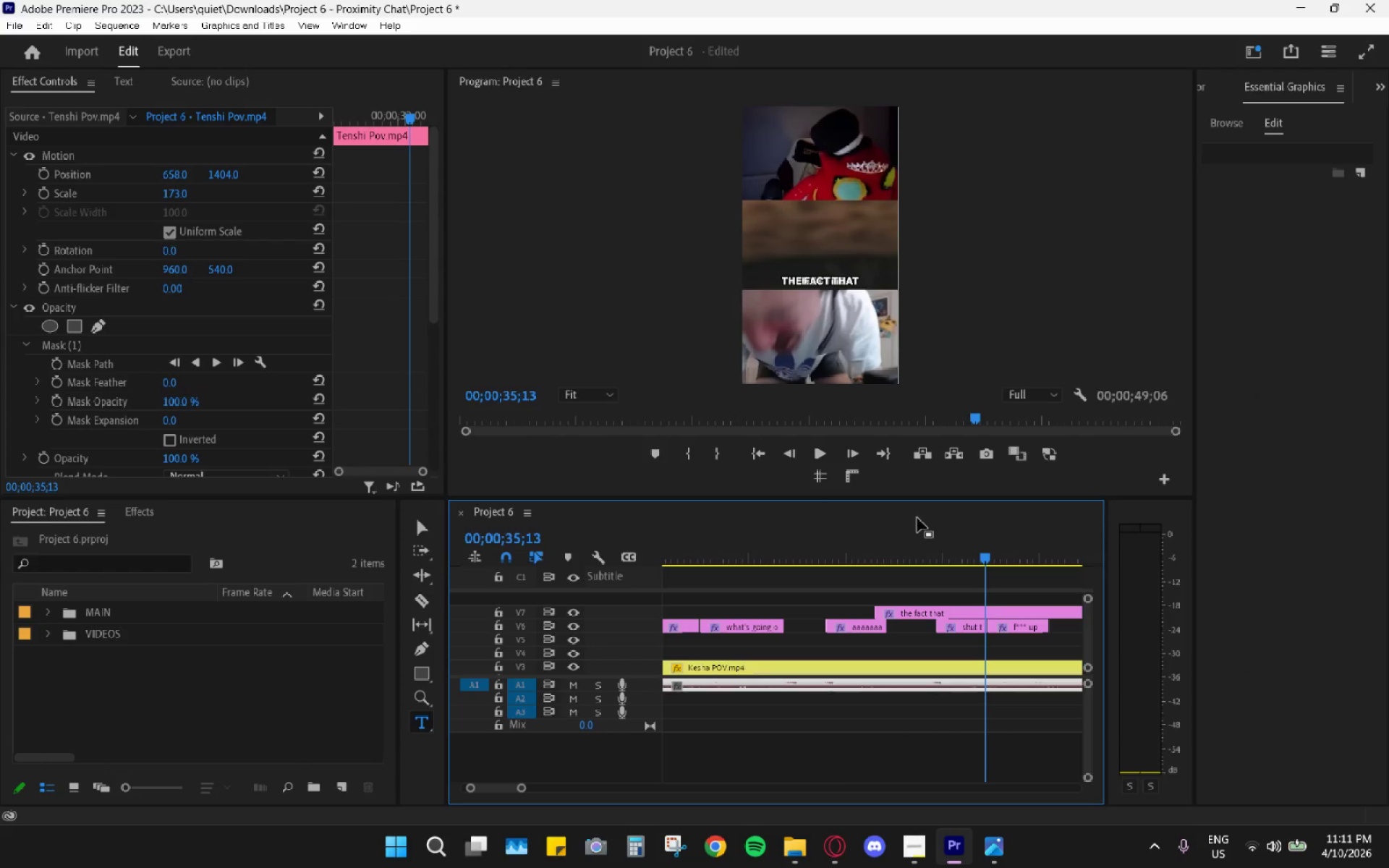 
left_click_drag(start_coordinate=[924, 519], to_coordinate=[938, 530])
 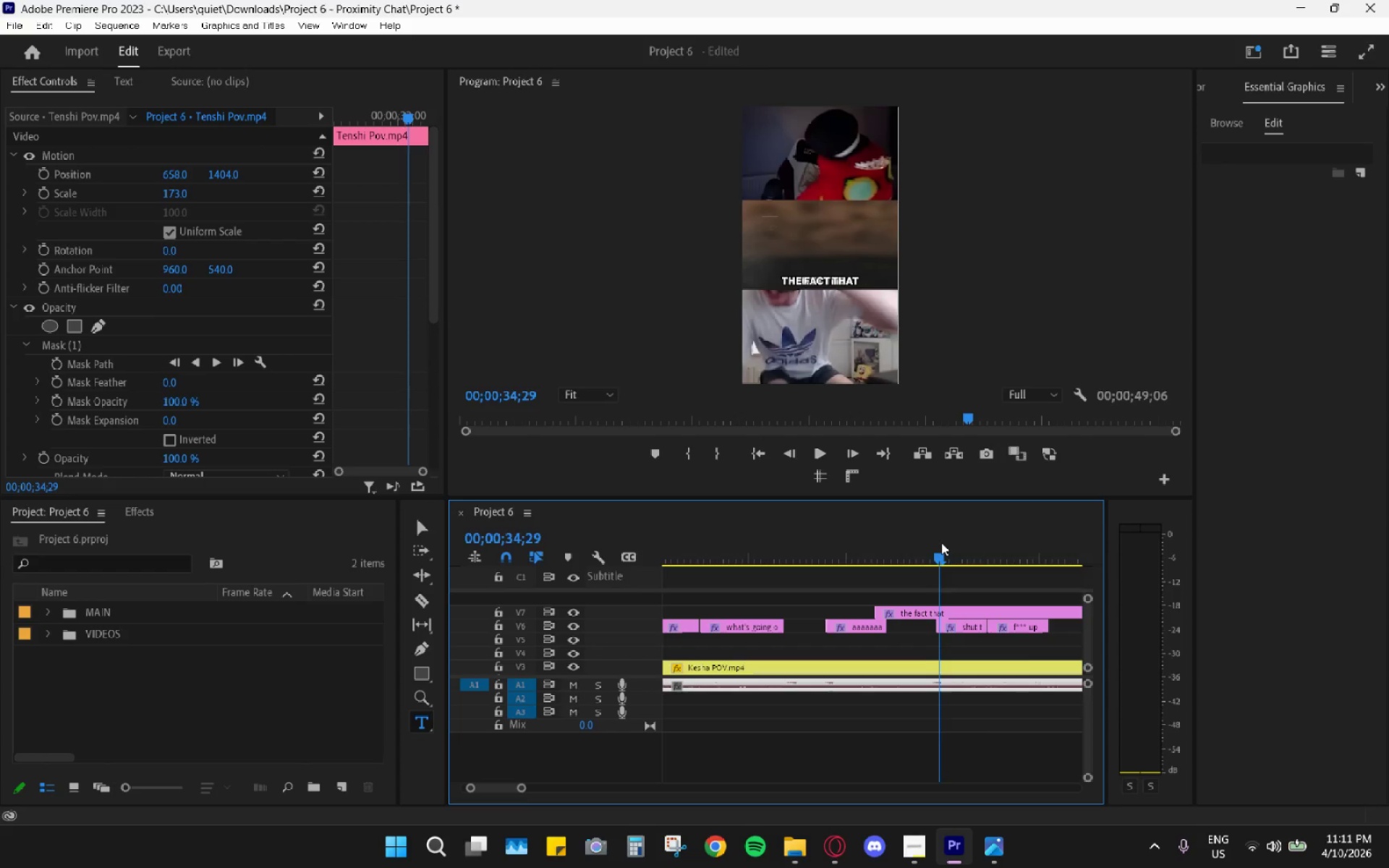 
key(Space)
 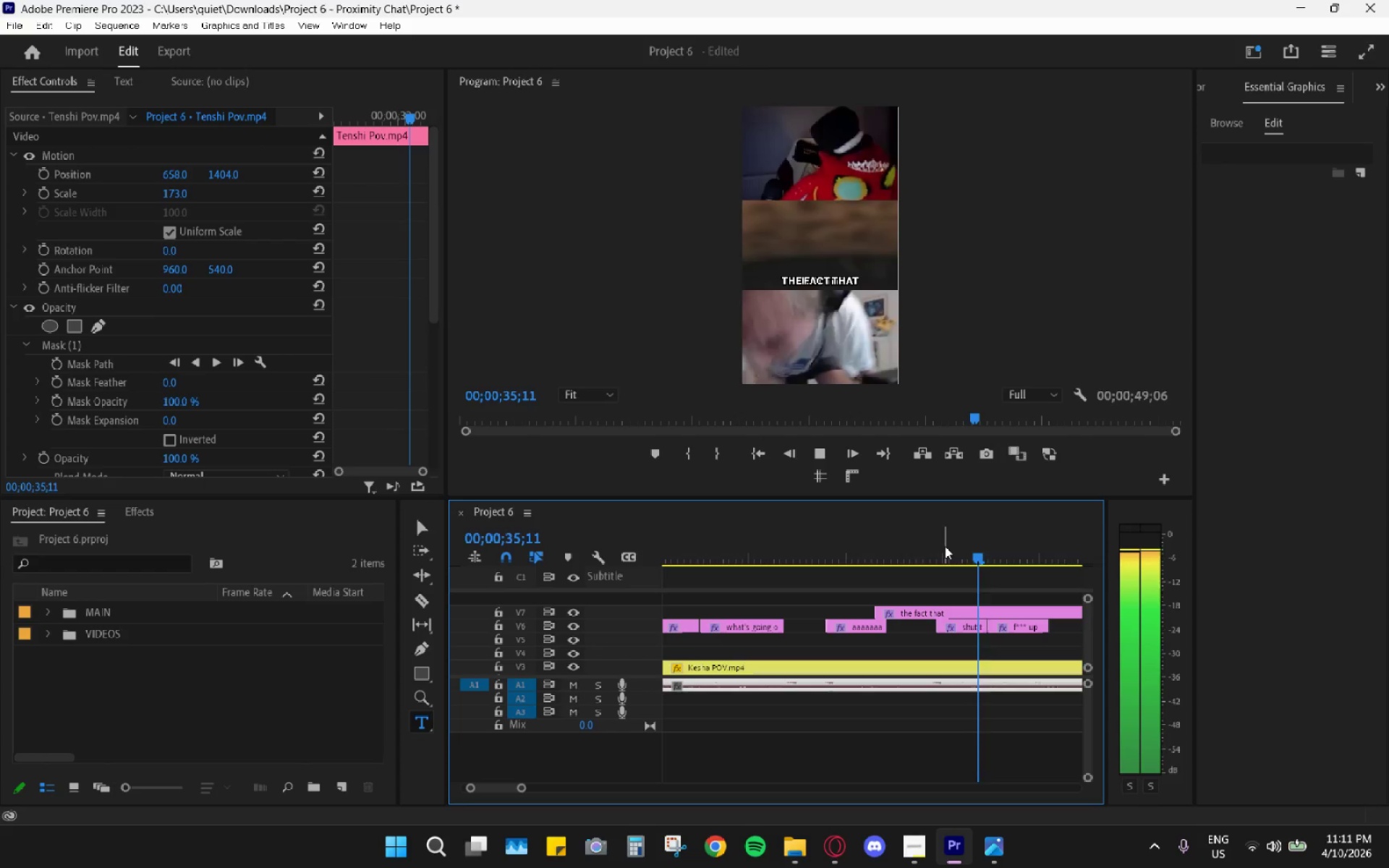 
left_click_drag(start_coordinate=[945, 546], to_coordinate=[940, 547])
 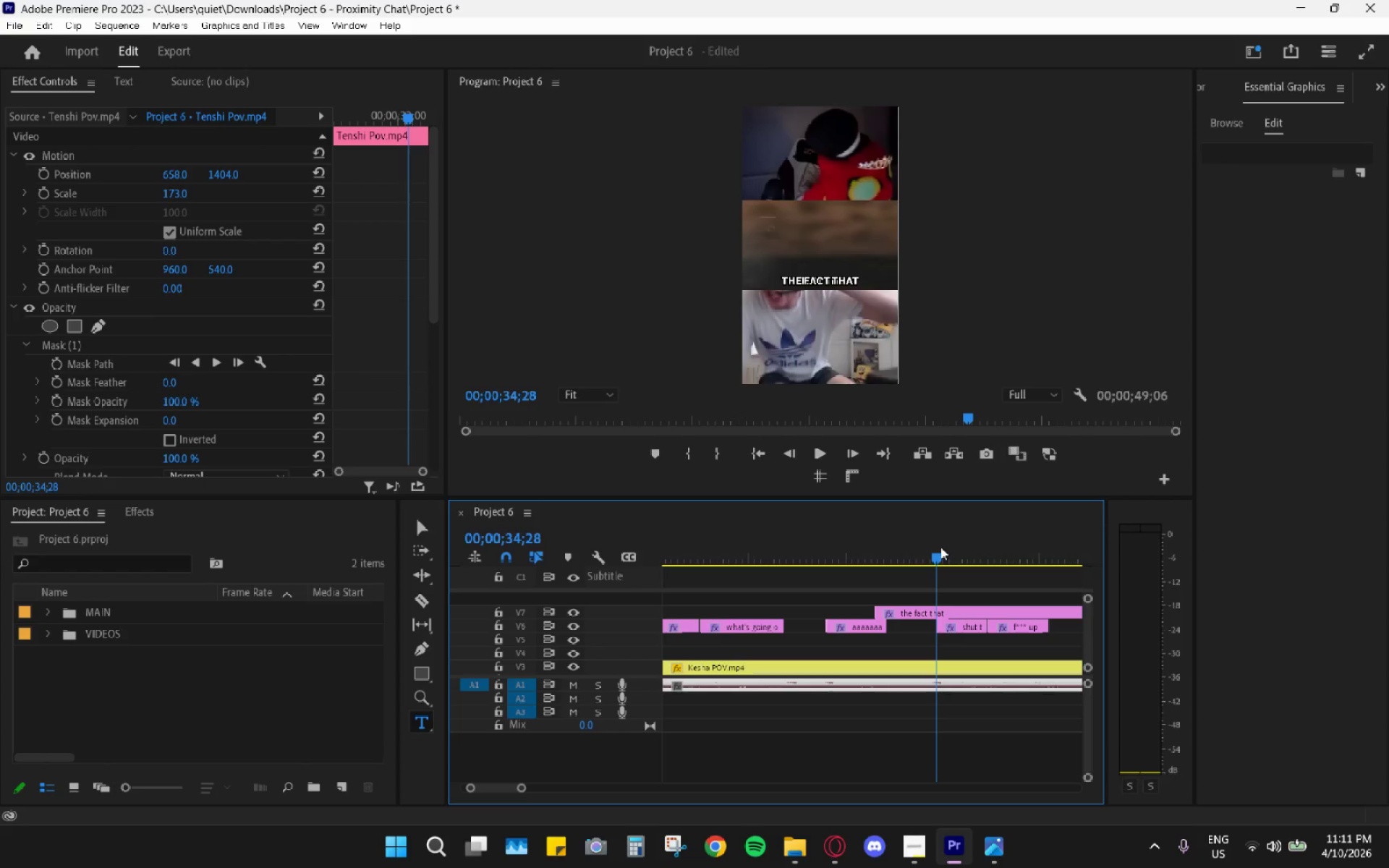 
key(Space)
 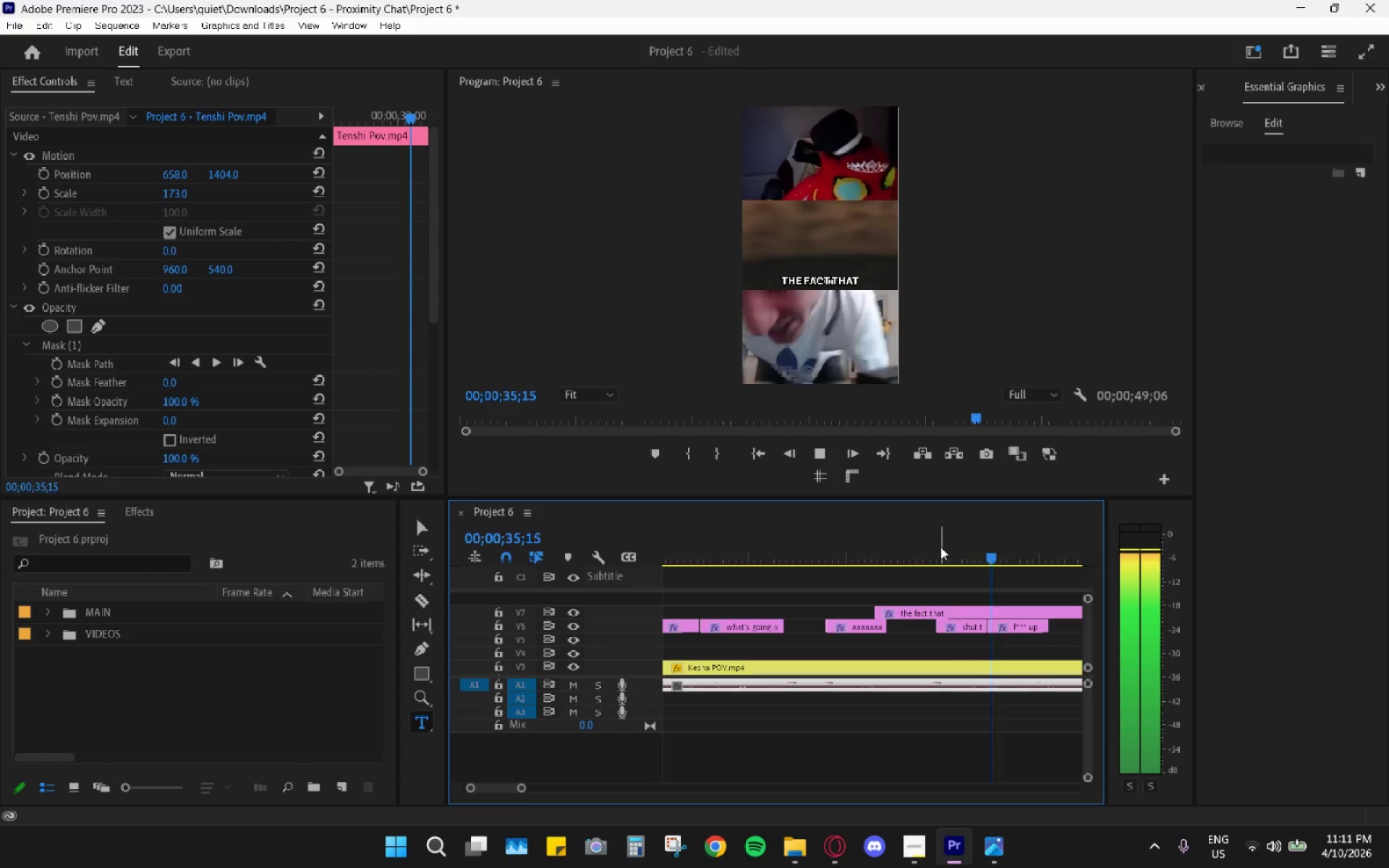 
key(Space)
 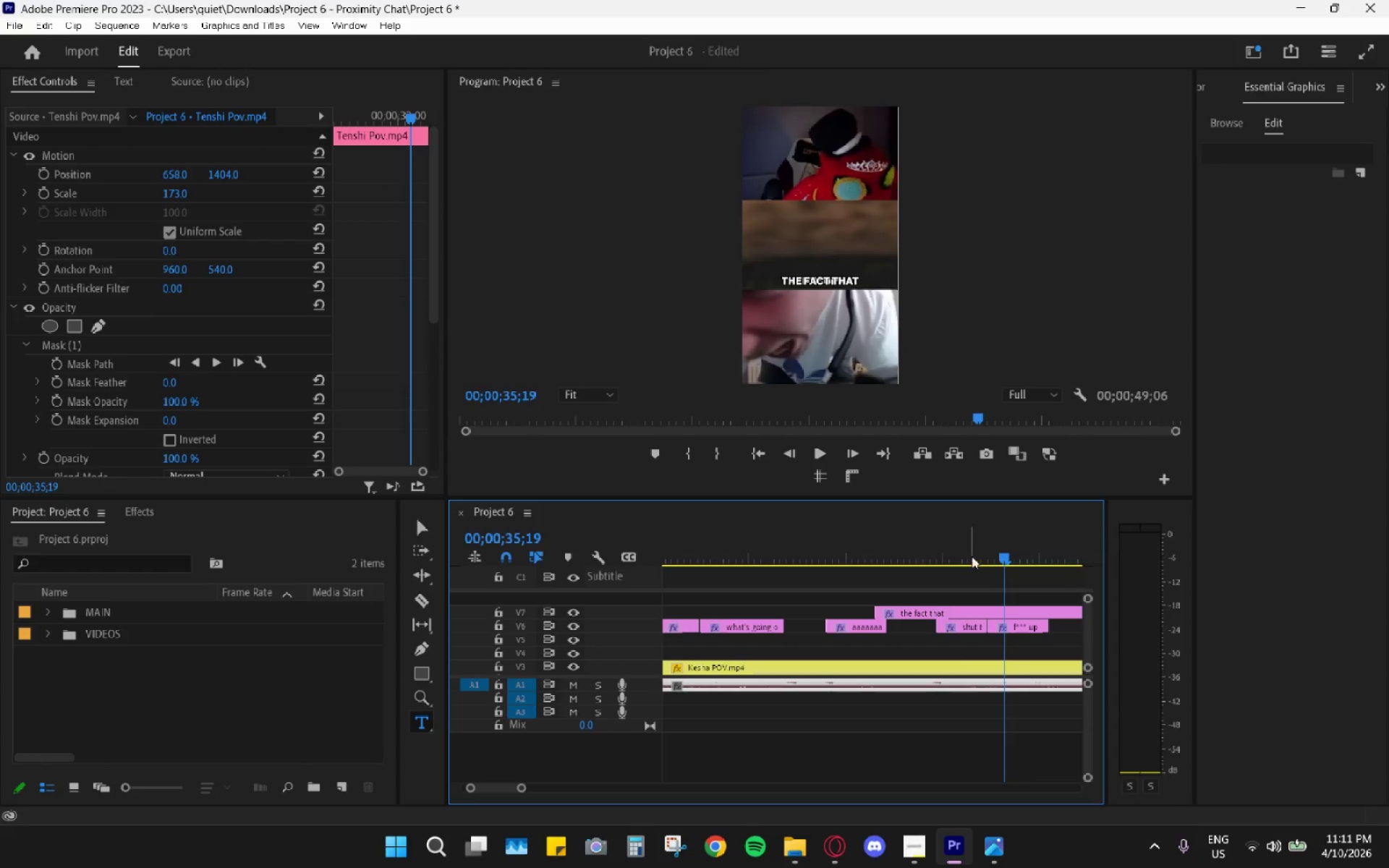 
key(Space)
 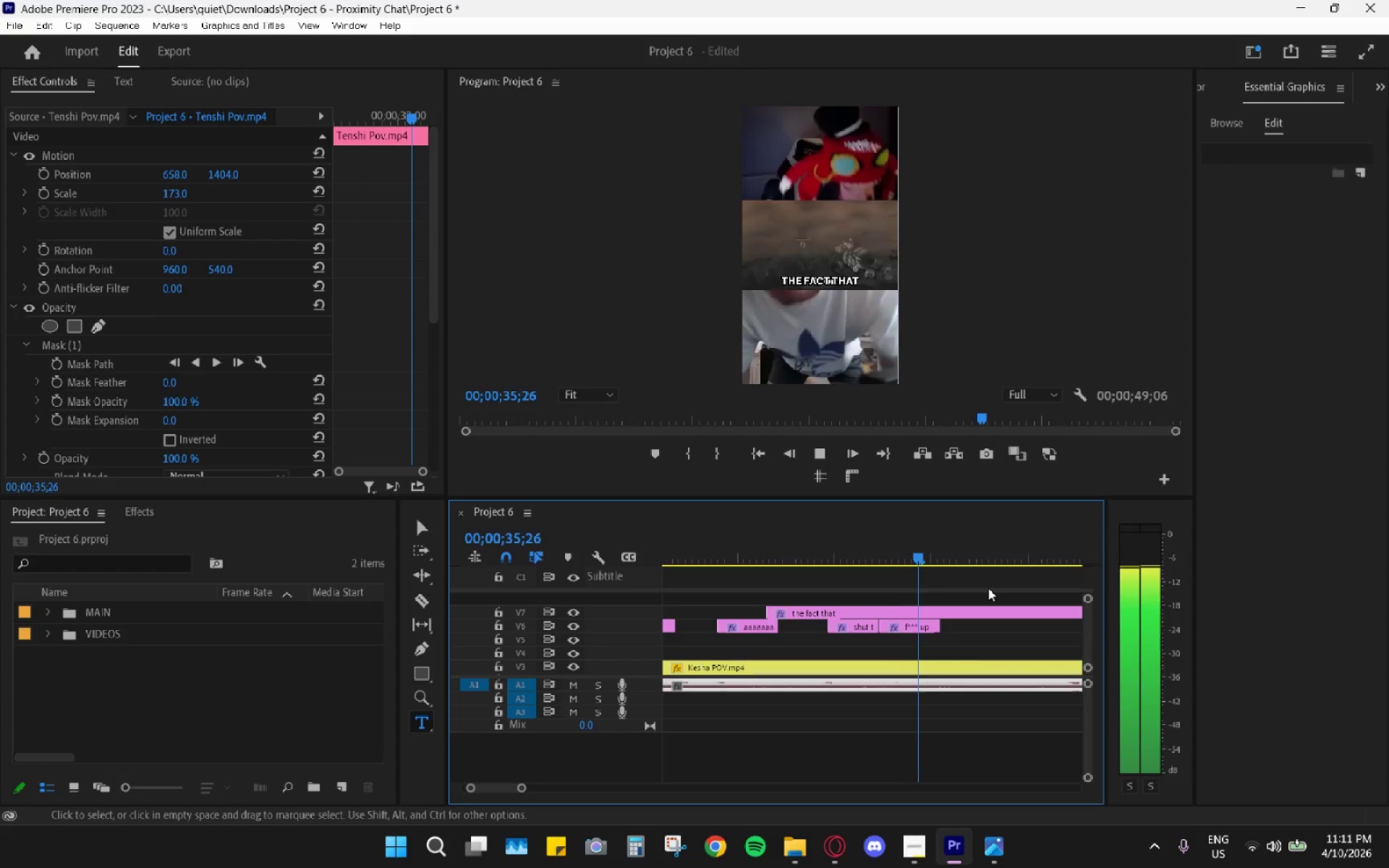 
scroll: coordinate [989, 582], scroll_direction: down, amount: 4.0
 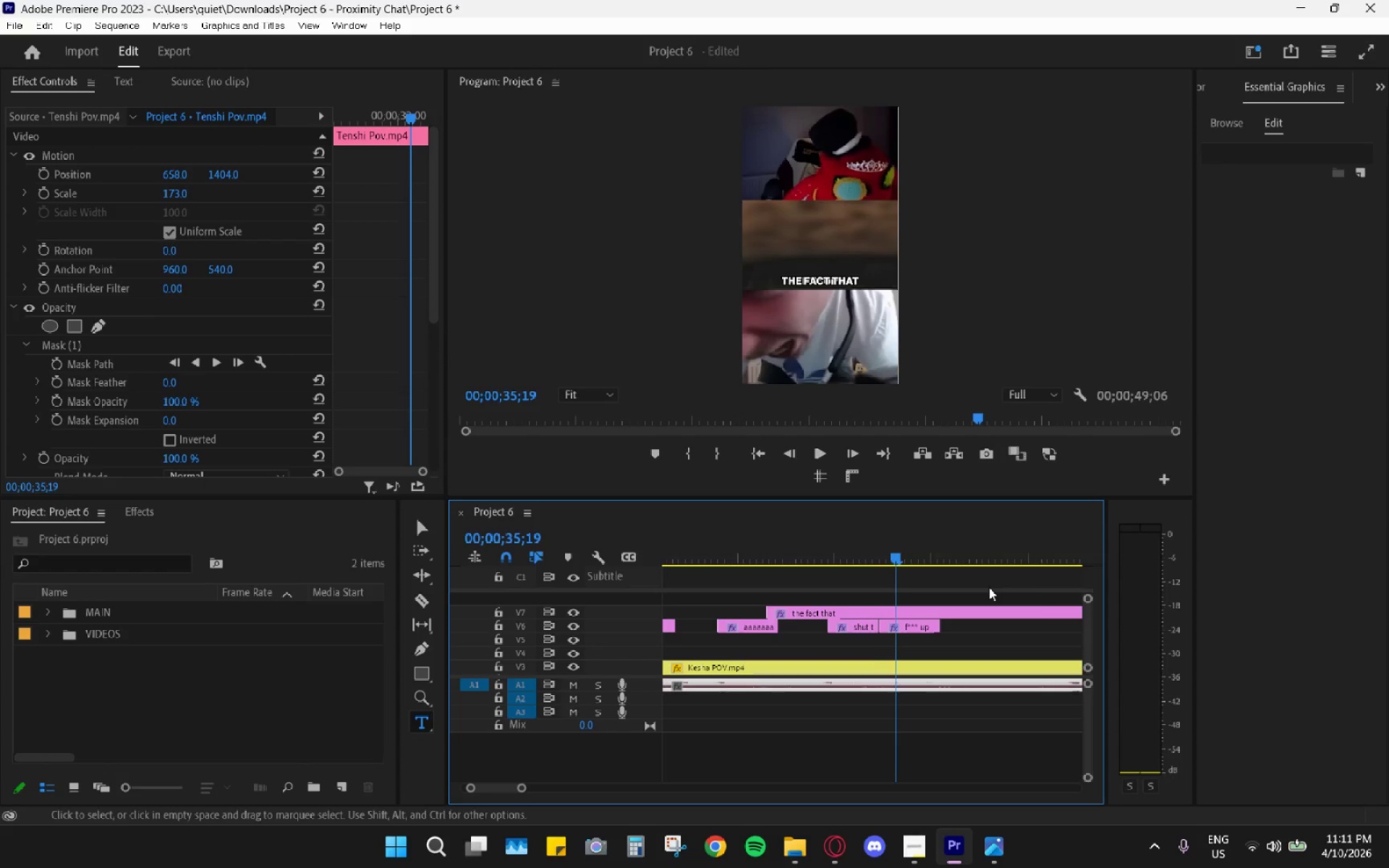 
key(Space)
 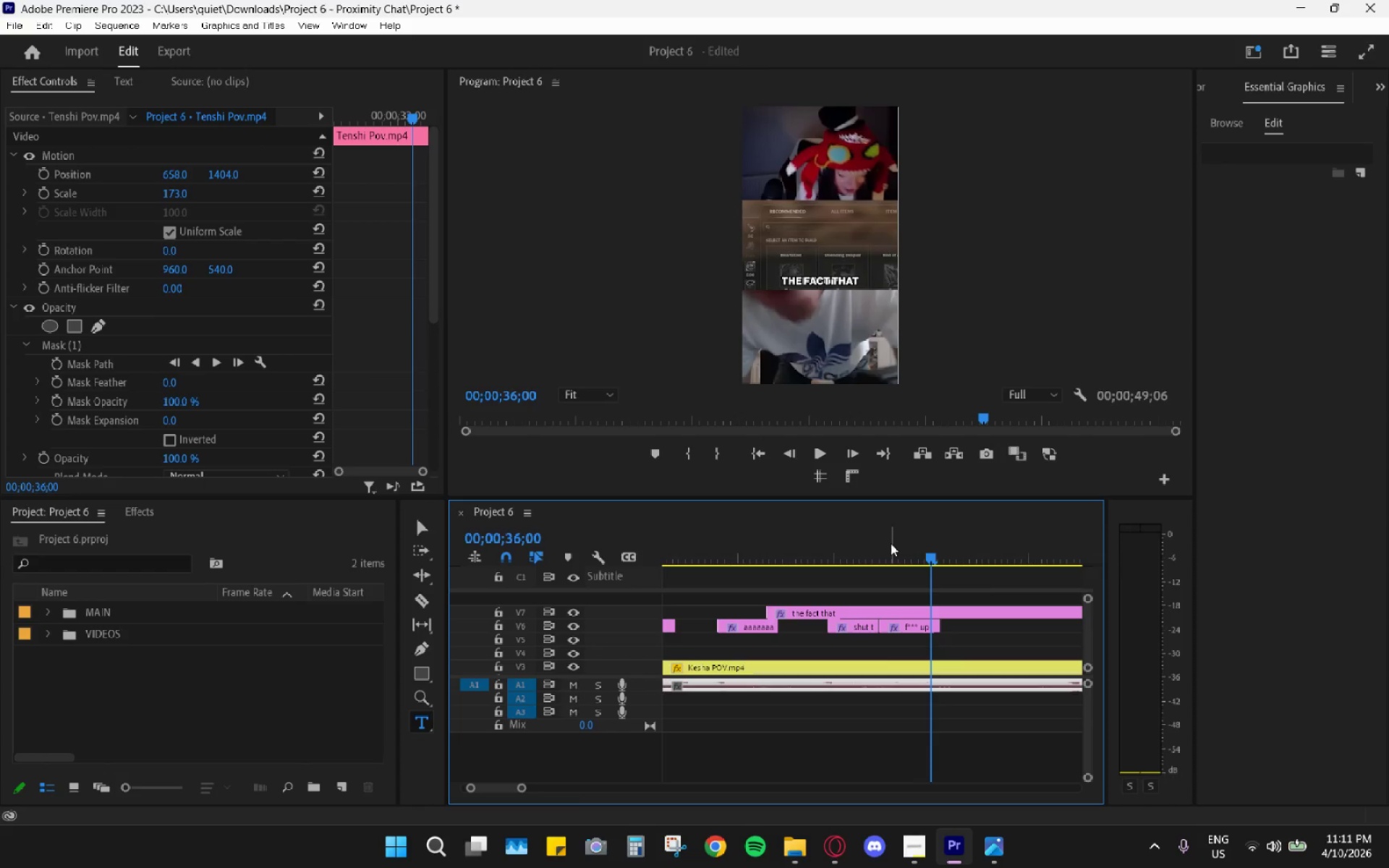 
left_click_drag(start_coordinate=[869, 535], to_coordinate=[830, 541])
 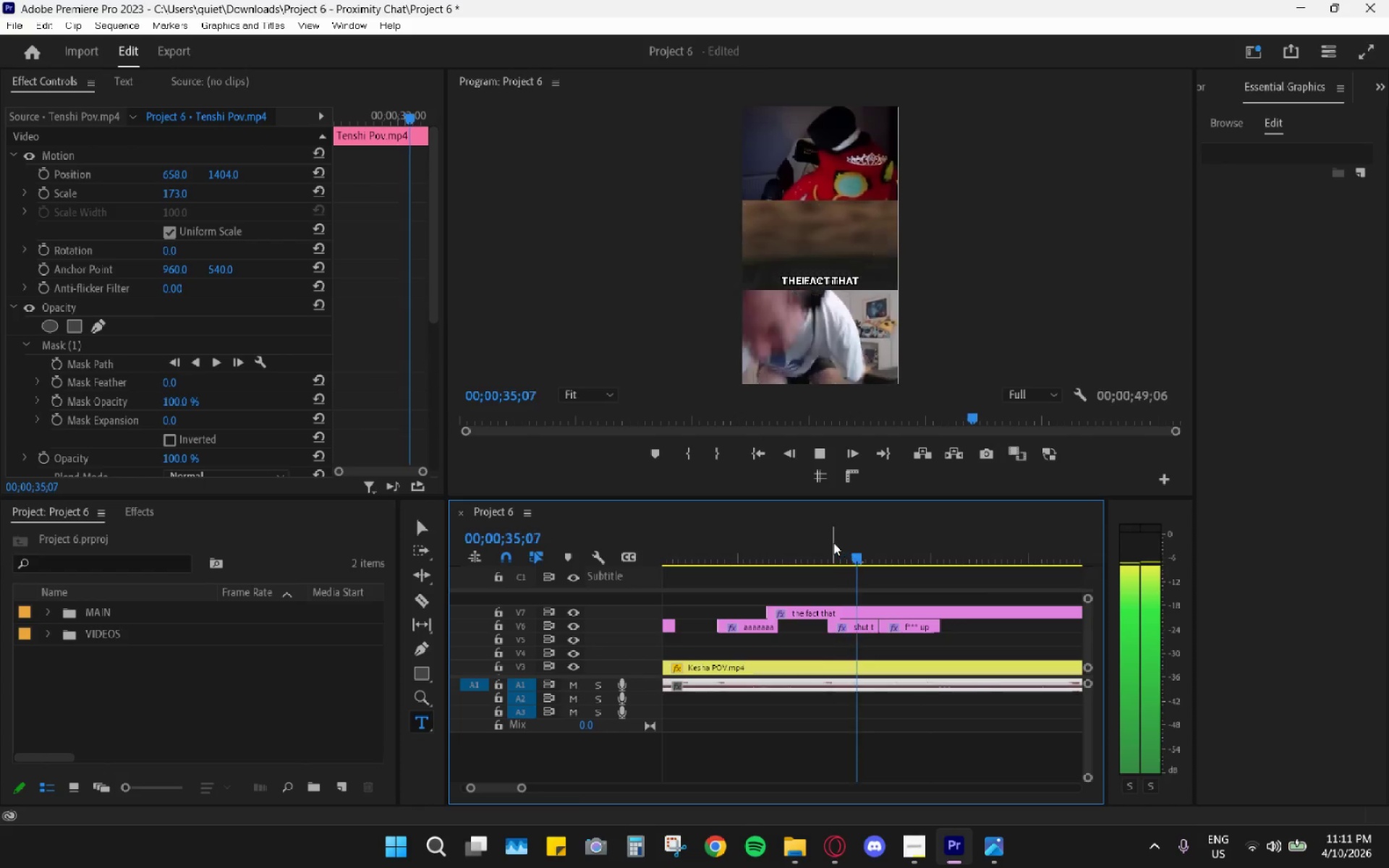 
key(Space)
 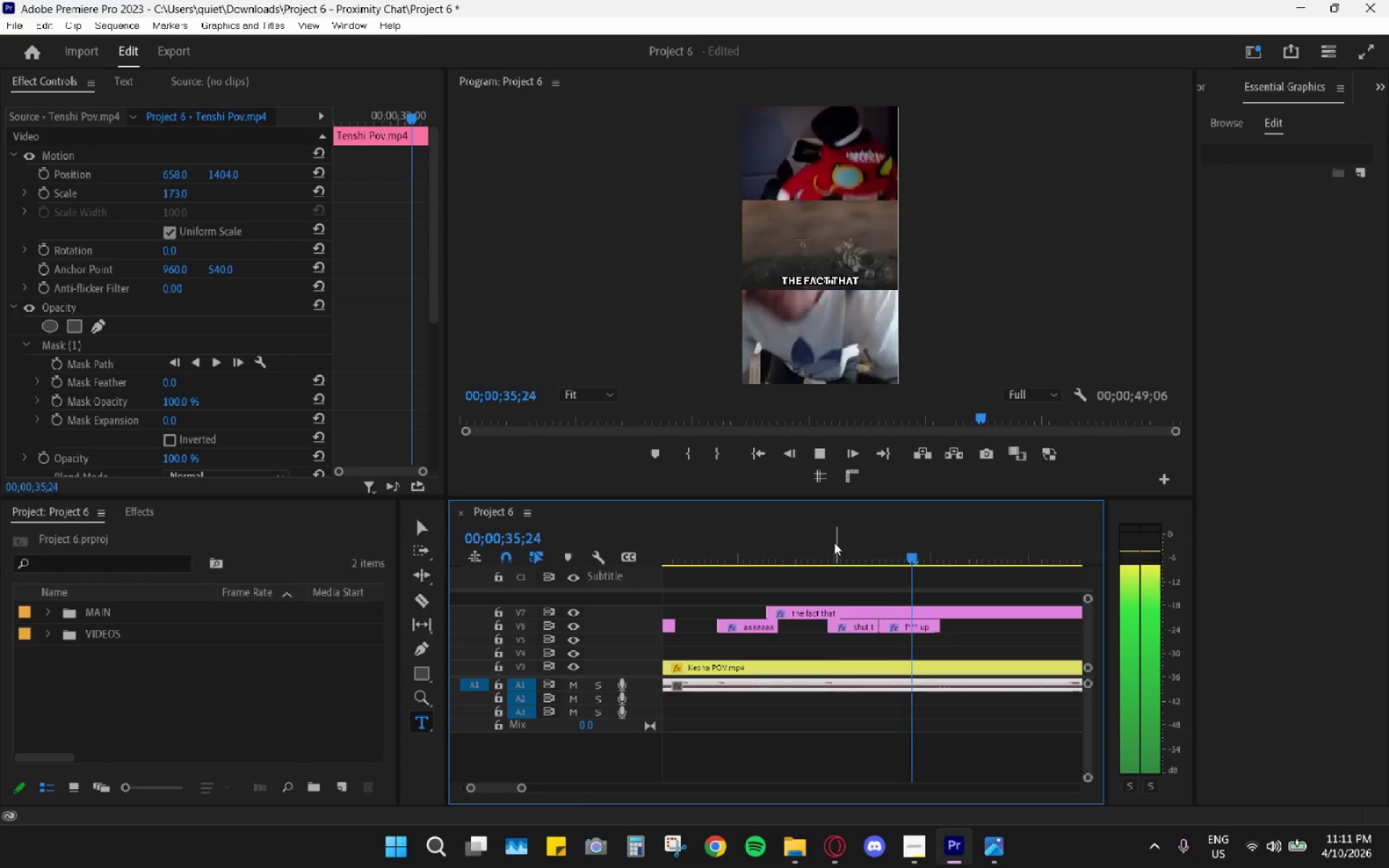 
key(Space)
 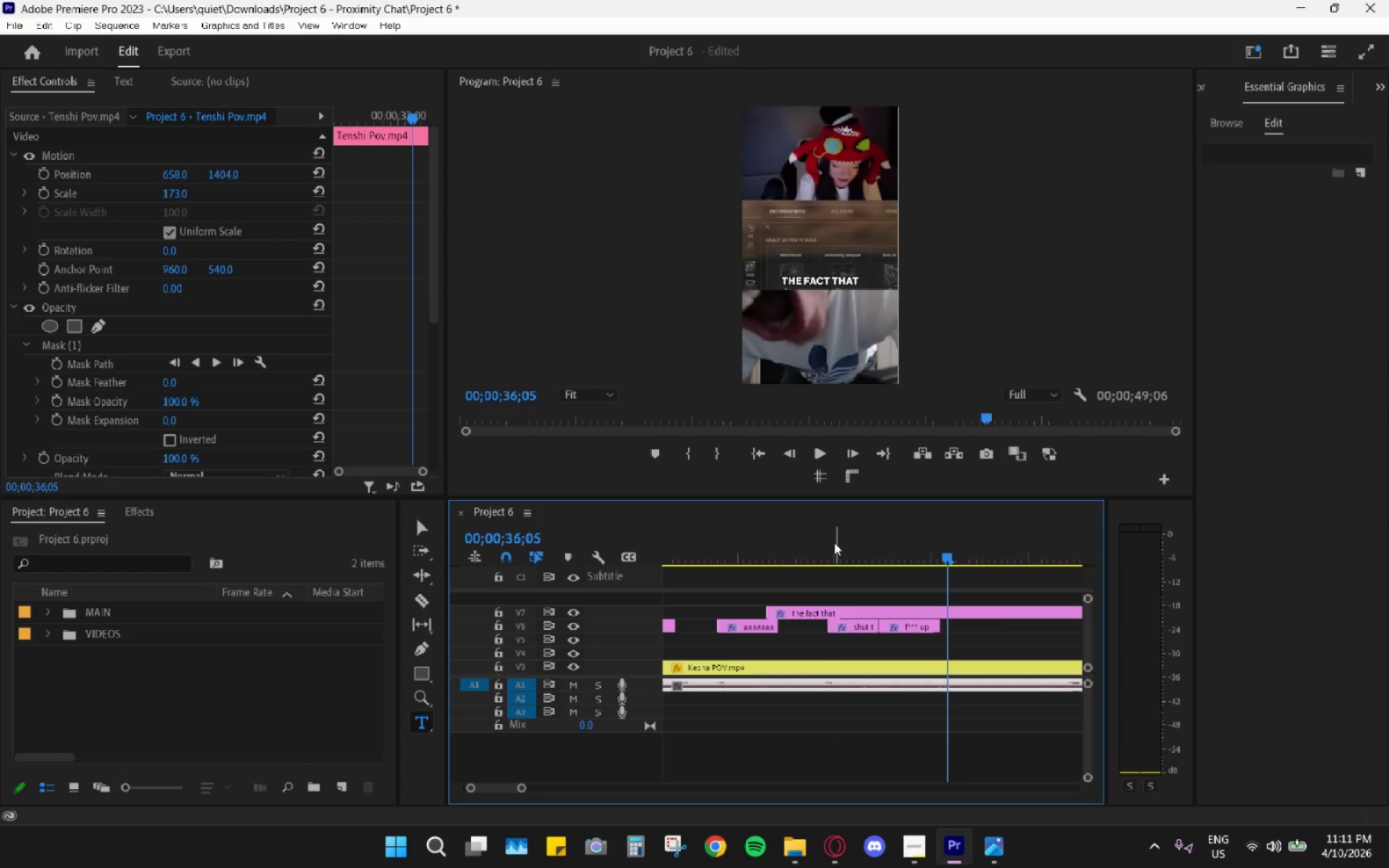 
key(Space)
 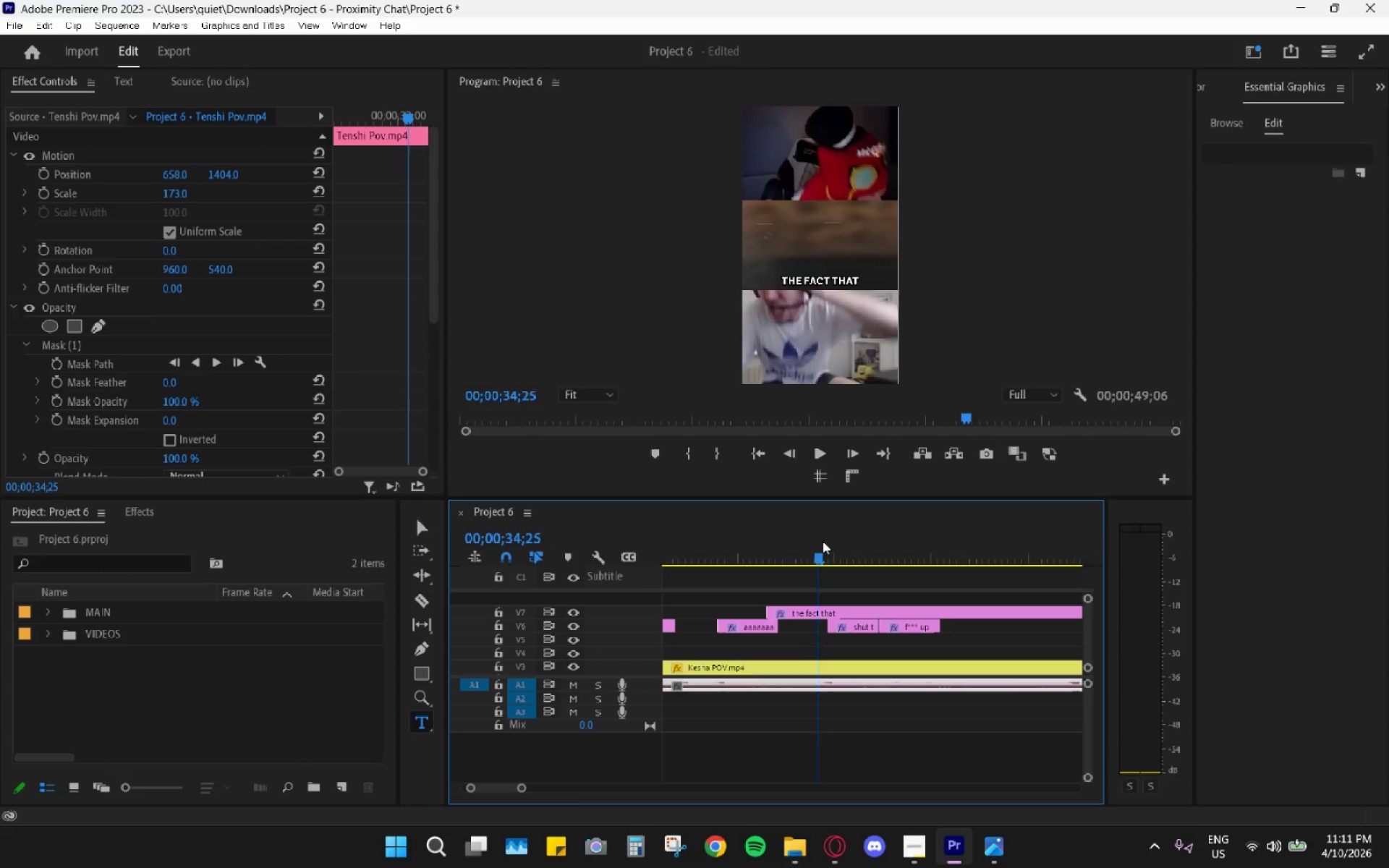 
key(Space)
 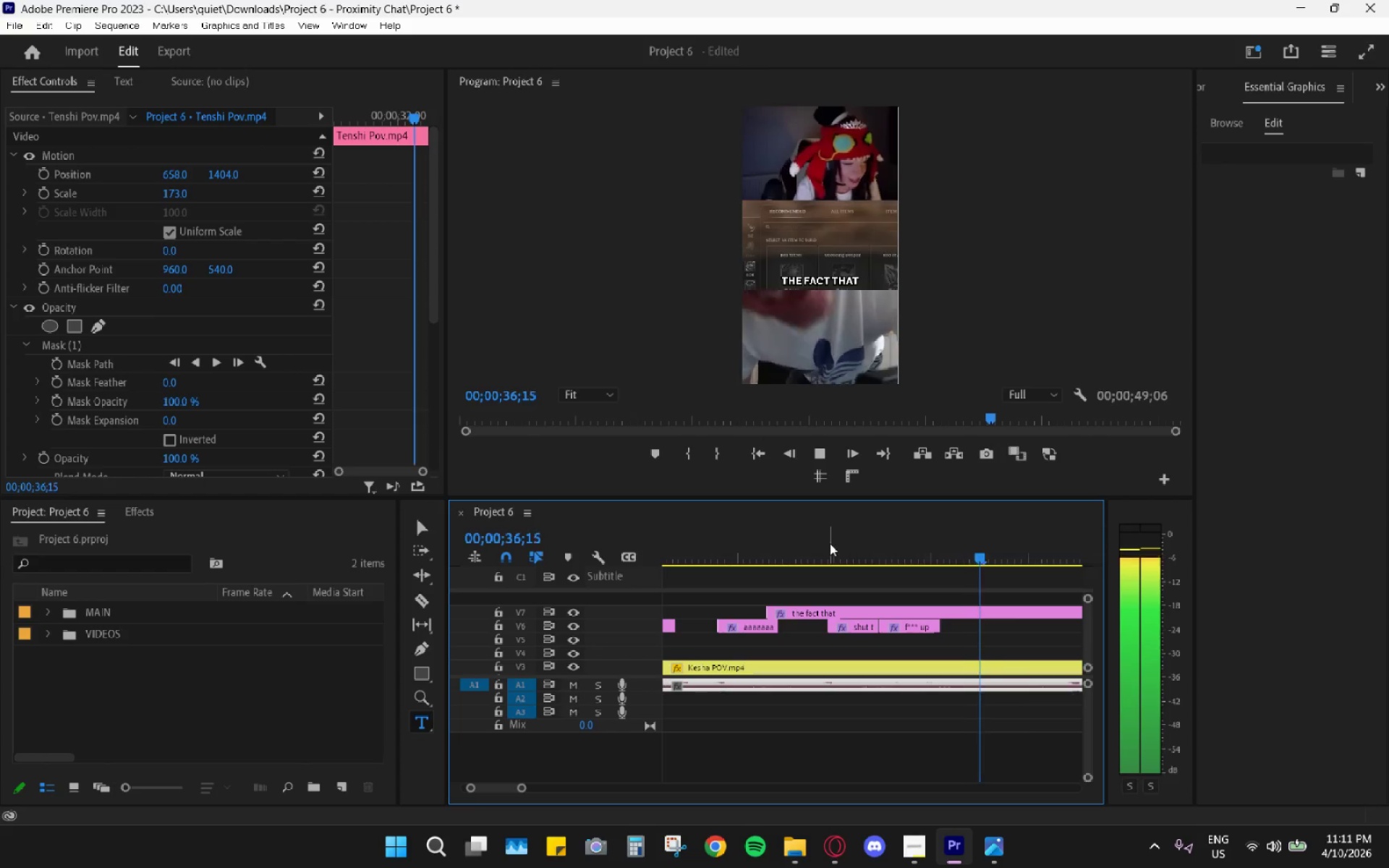 
key(Space)
 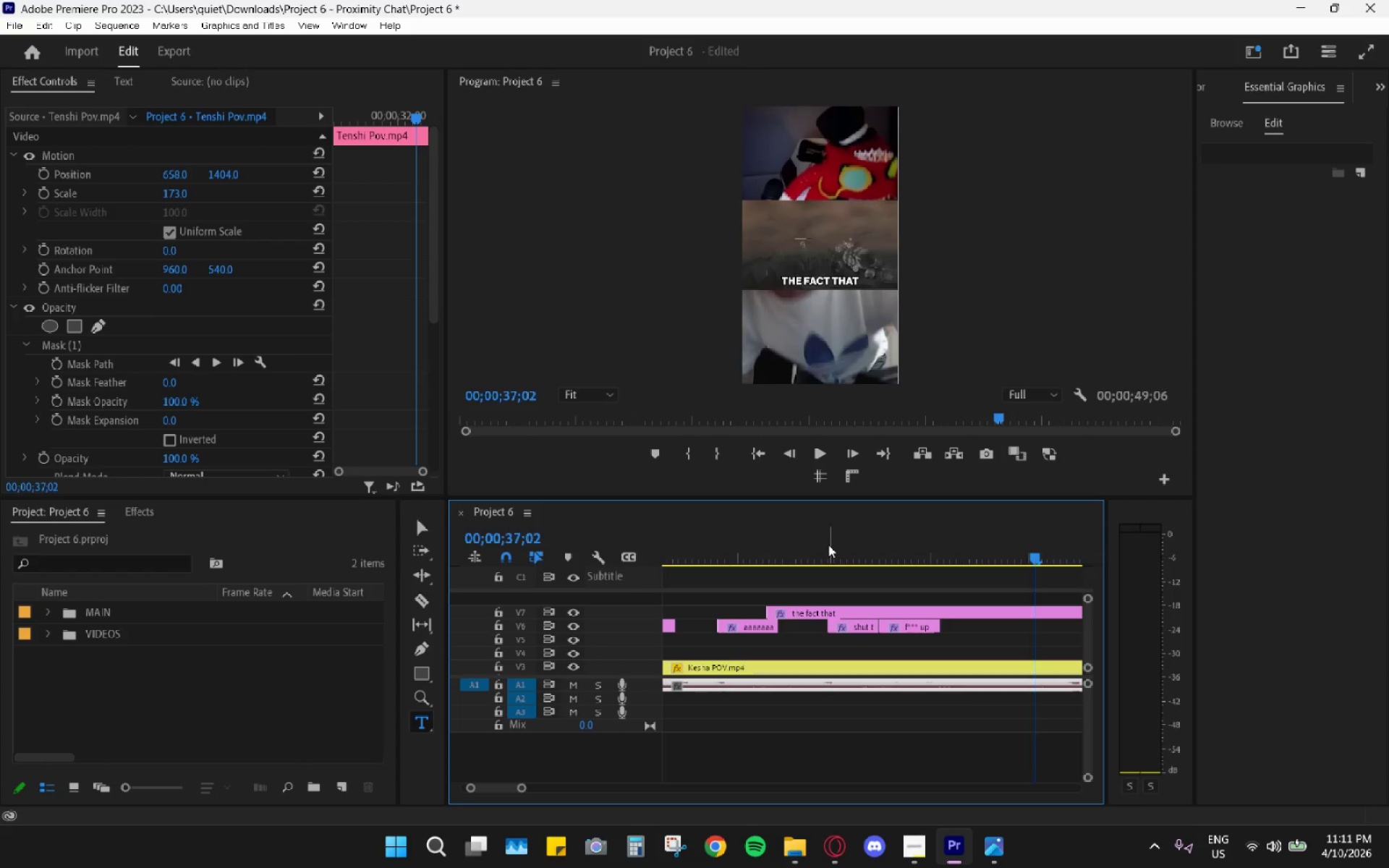 
left_click([828, 545])
 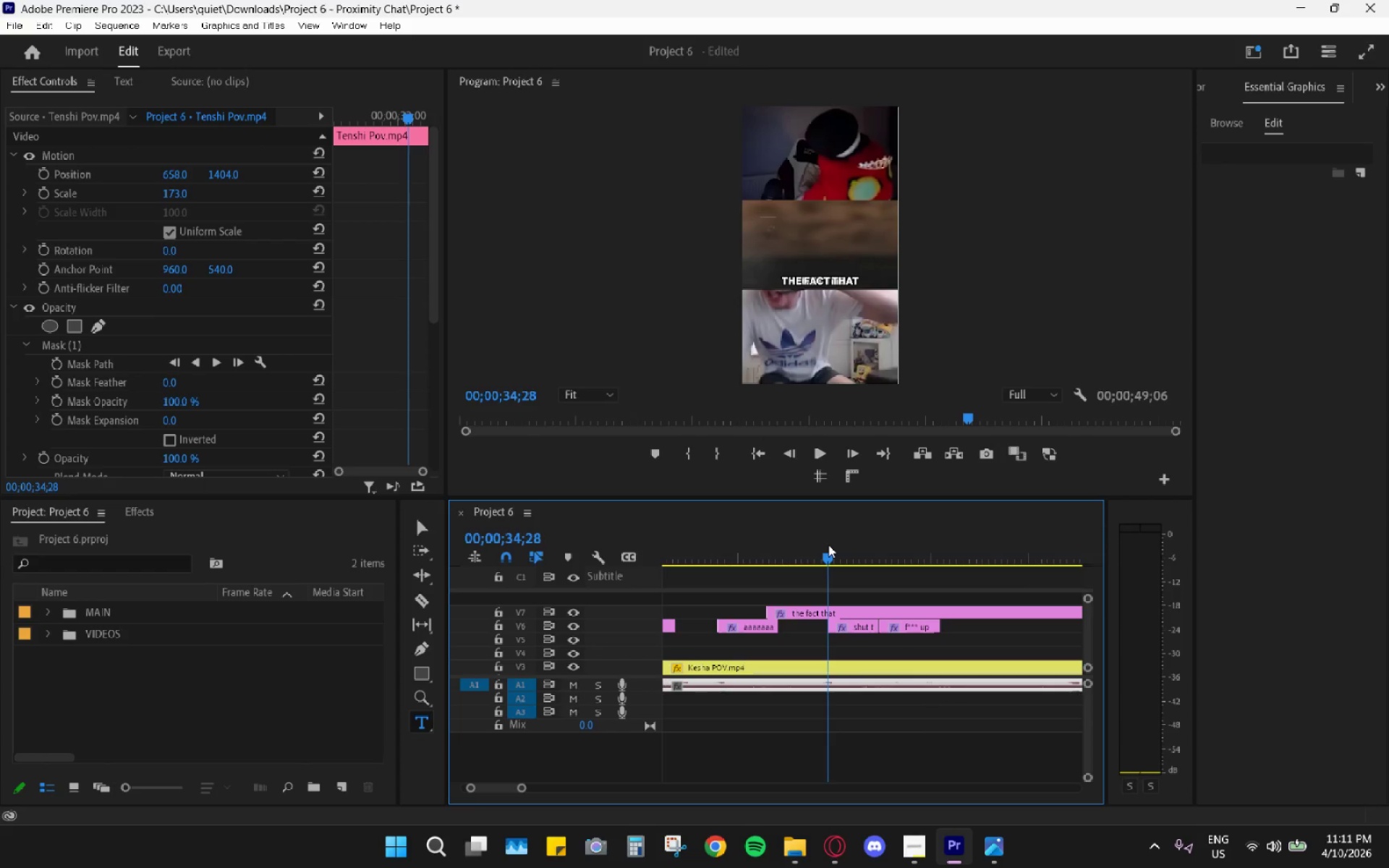 
key(Space)
 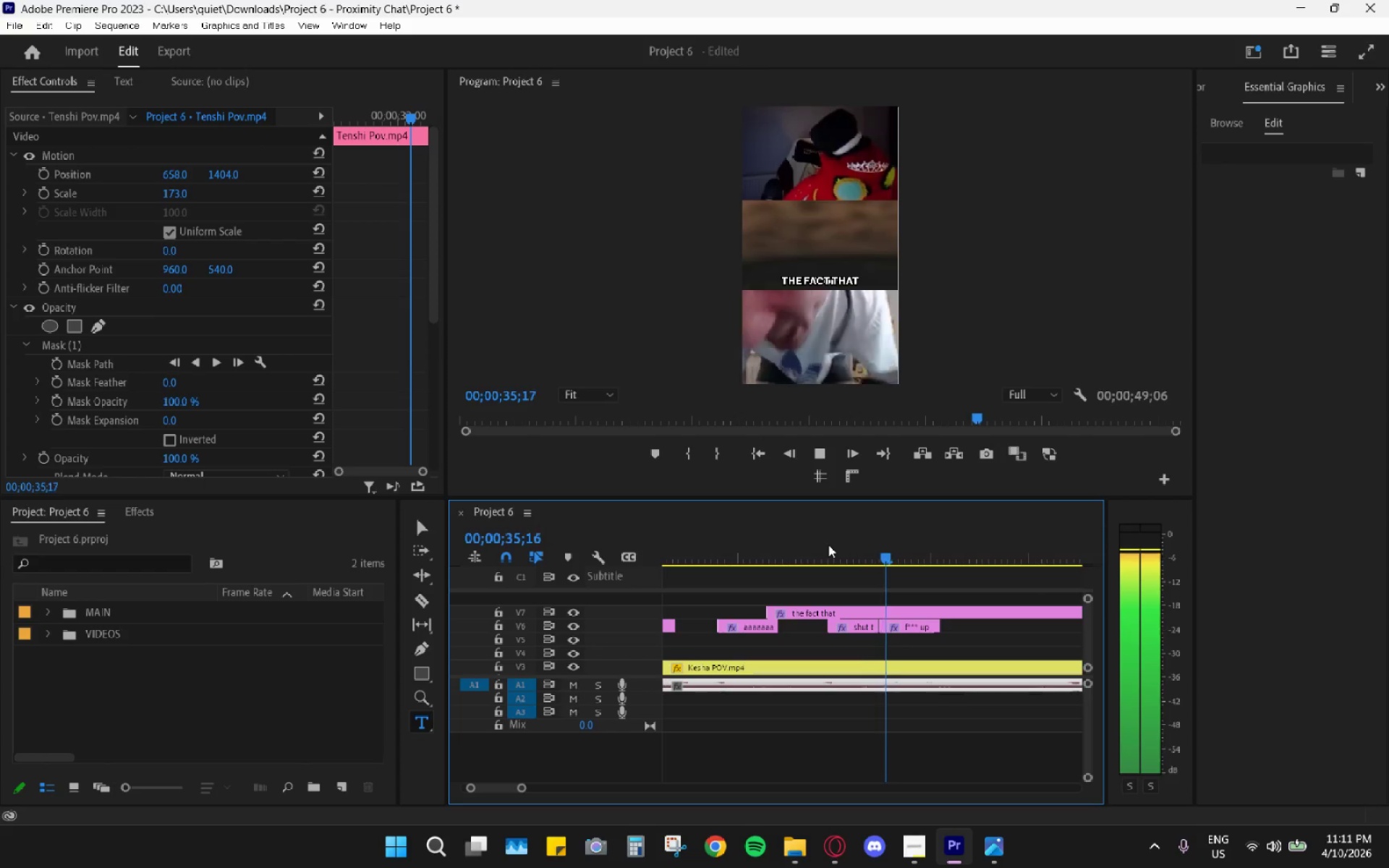 
key(Space)
 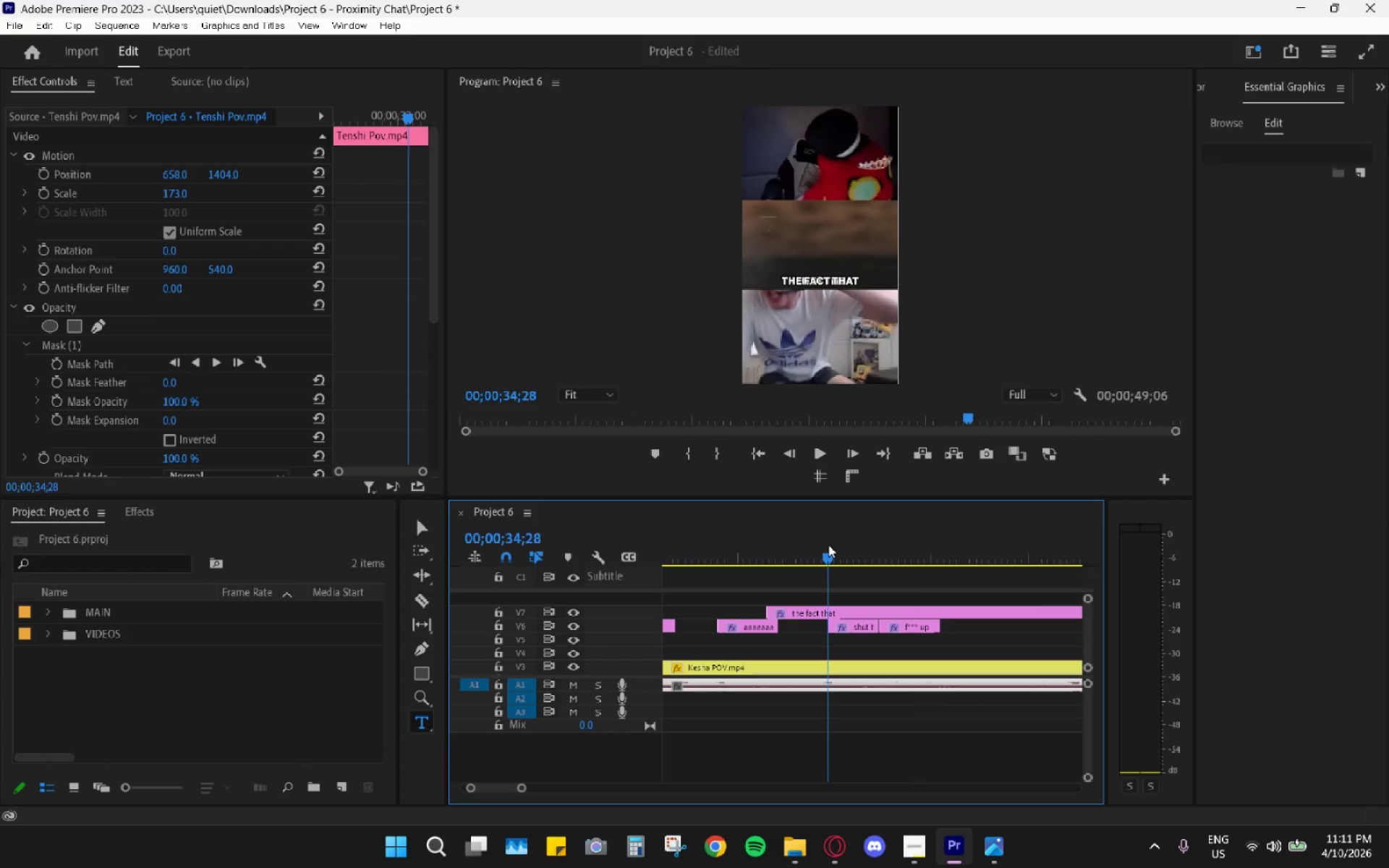 
left_click([828, 545])
 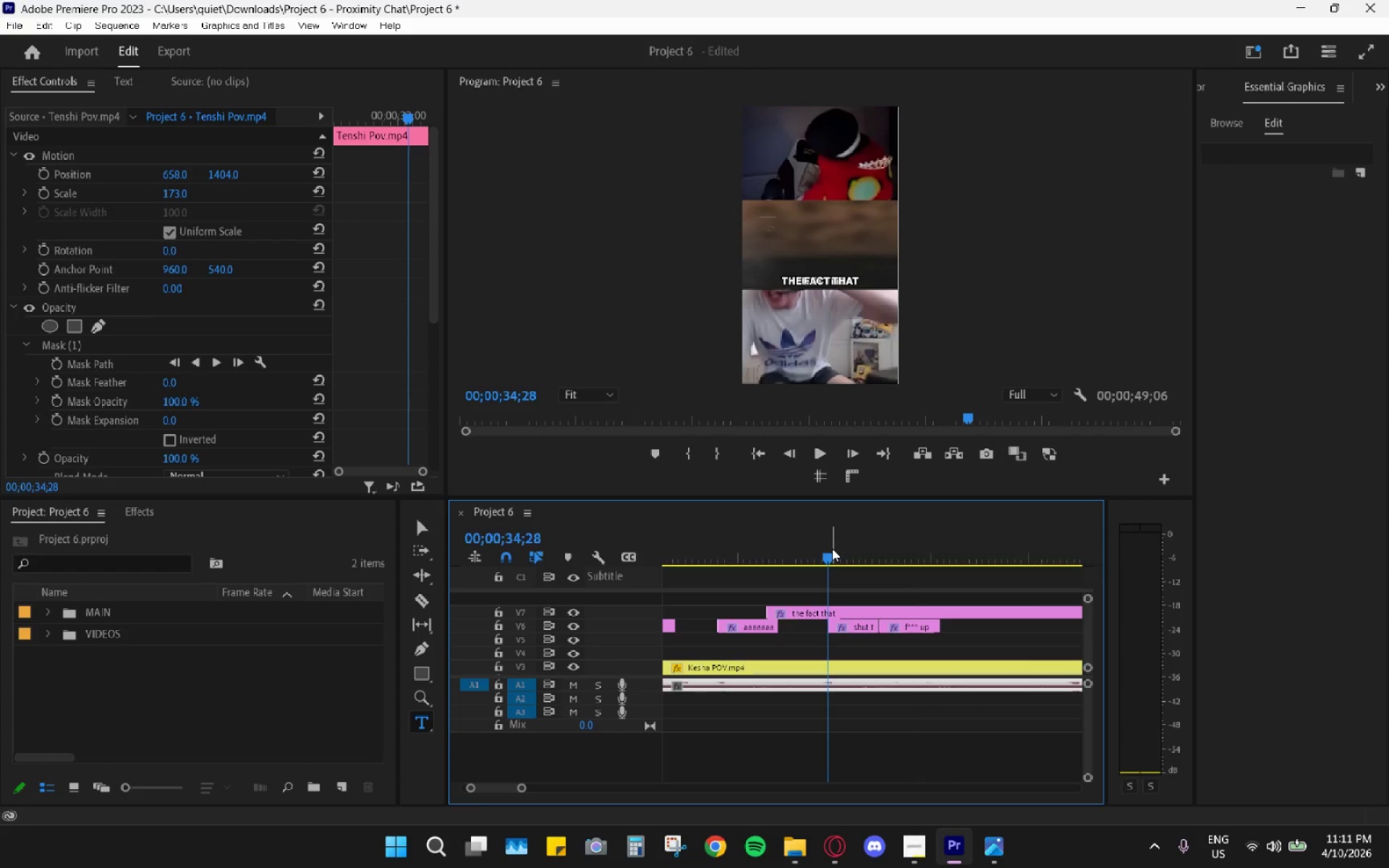 
key(Space)
 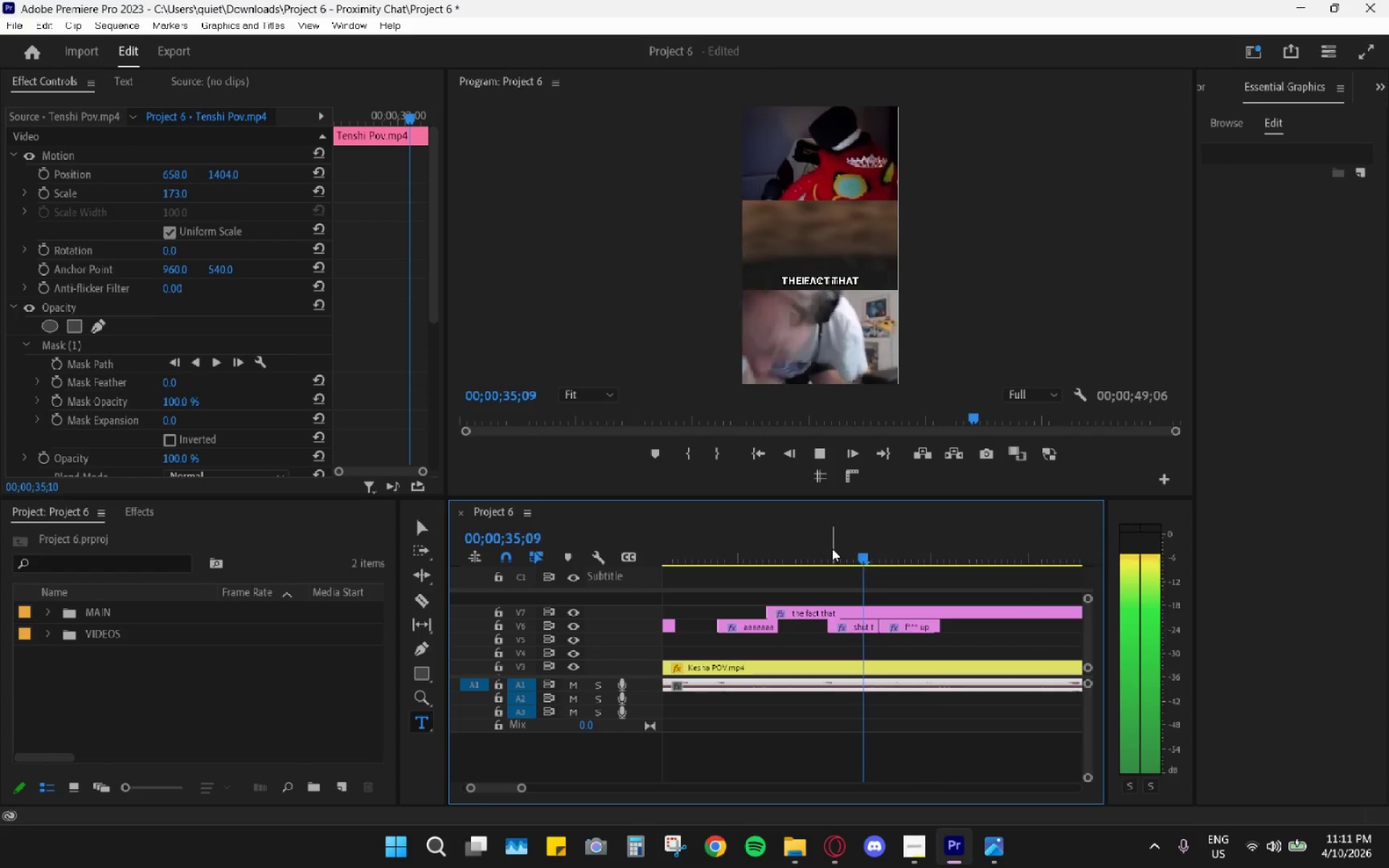 
key(Space)
 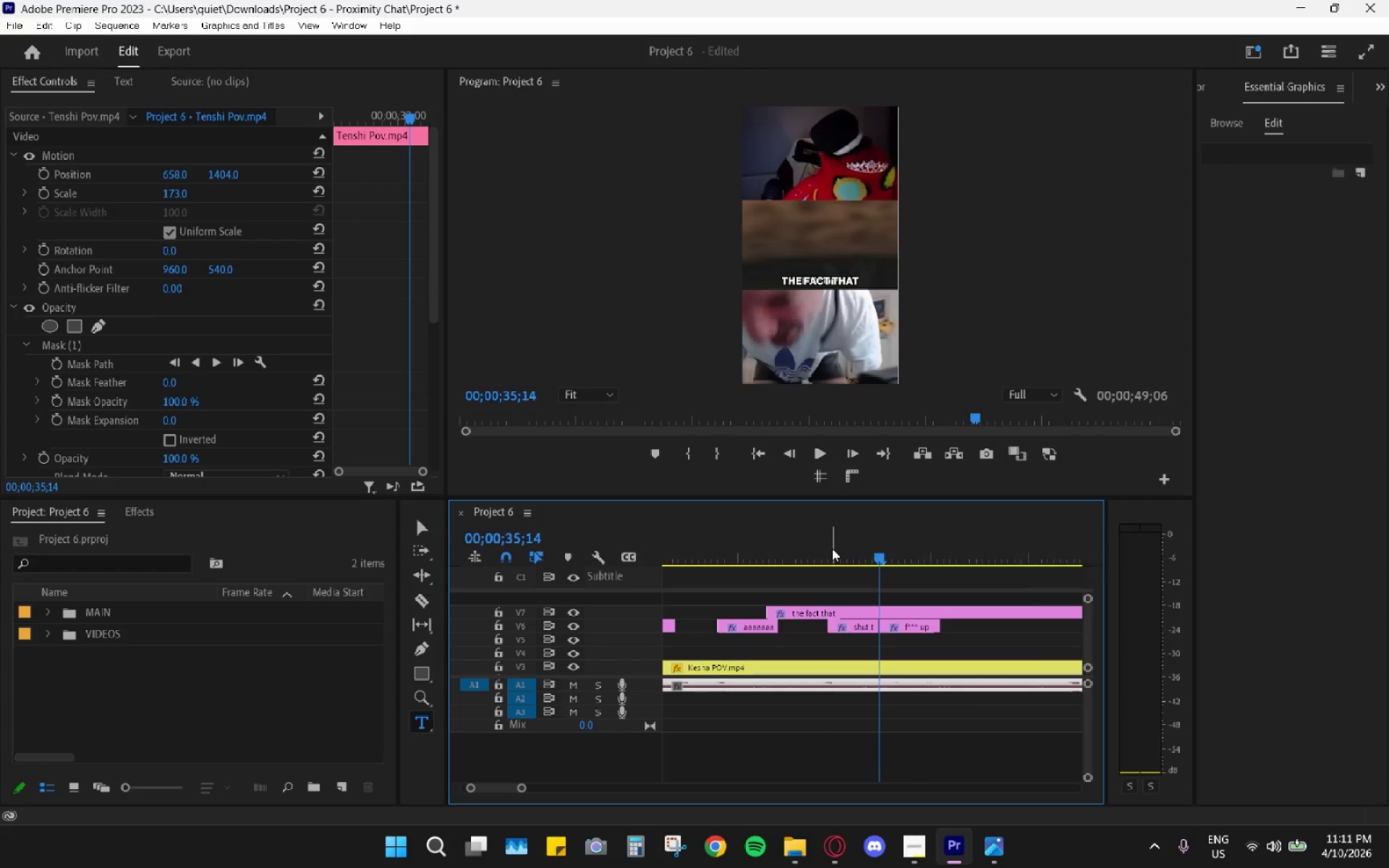 
key(Space)
 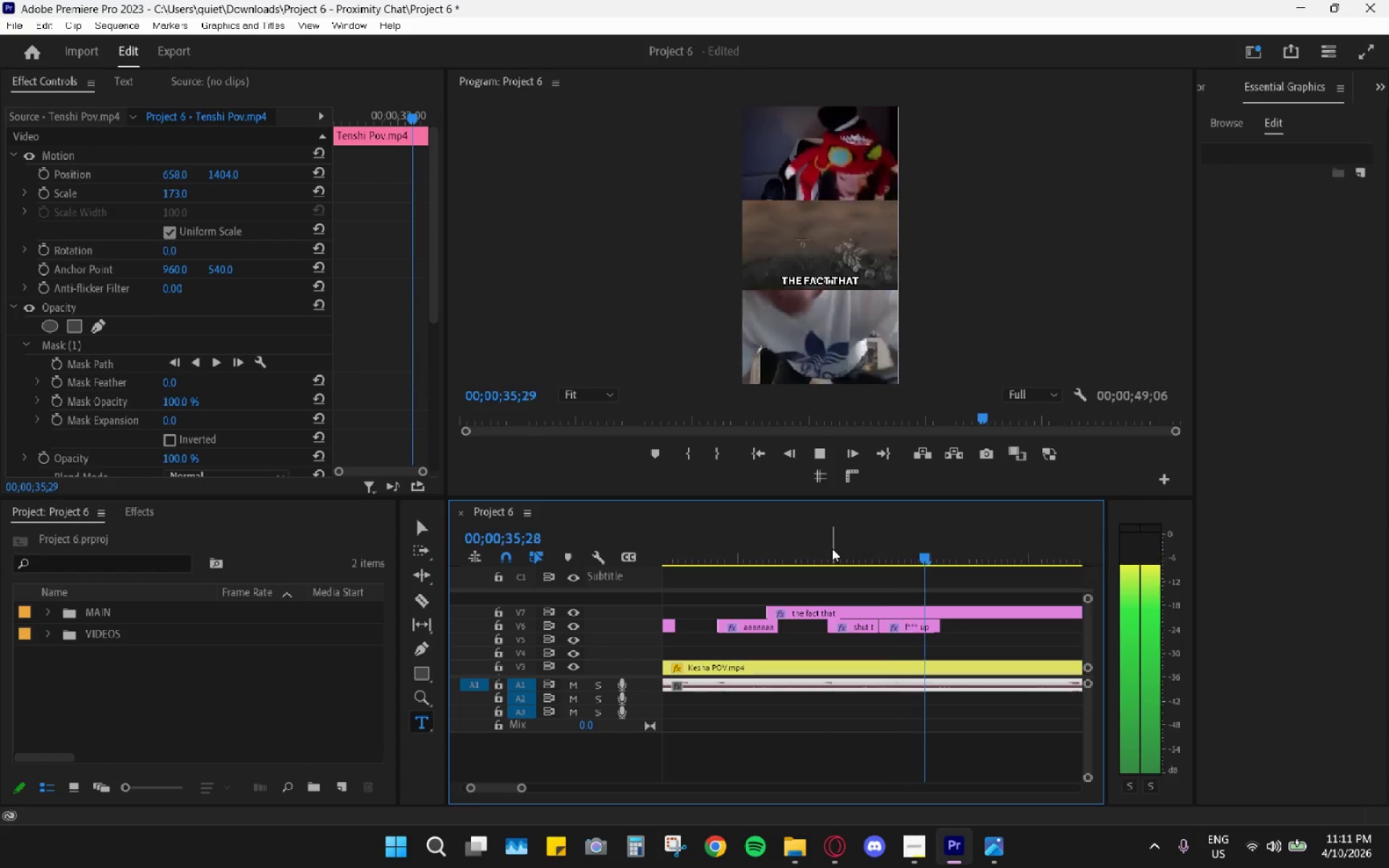 
key(Space)
 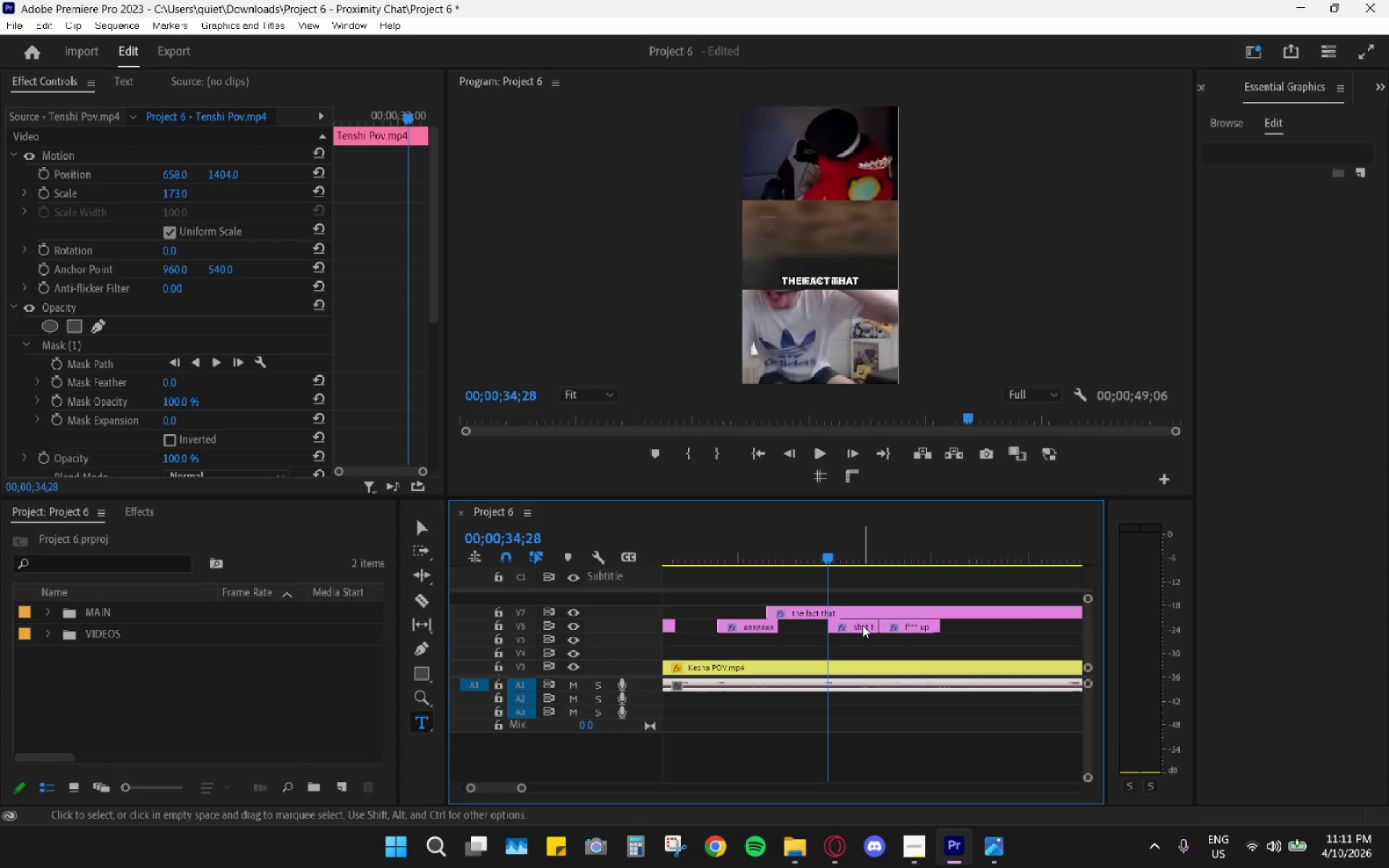 
left_click_drag(start_coordinate=[857, 541], to_coordinate=[862, 545])
 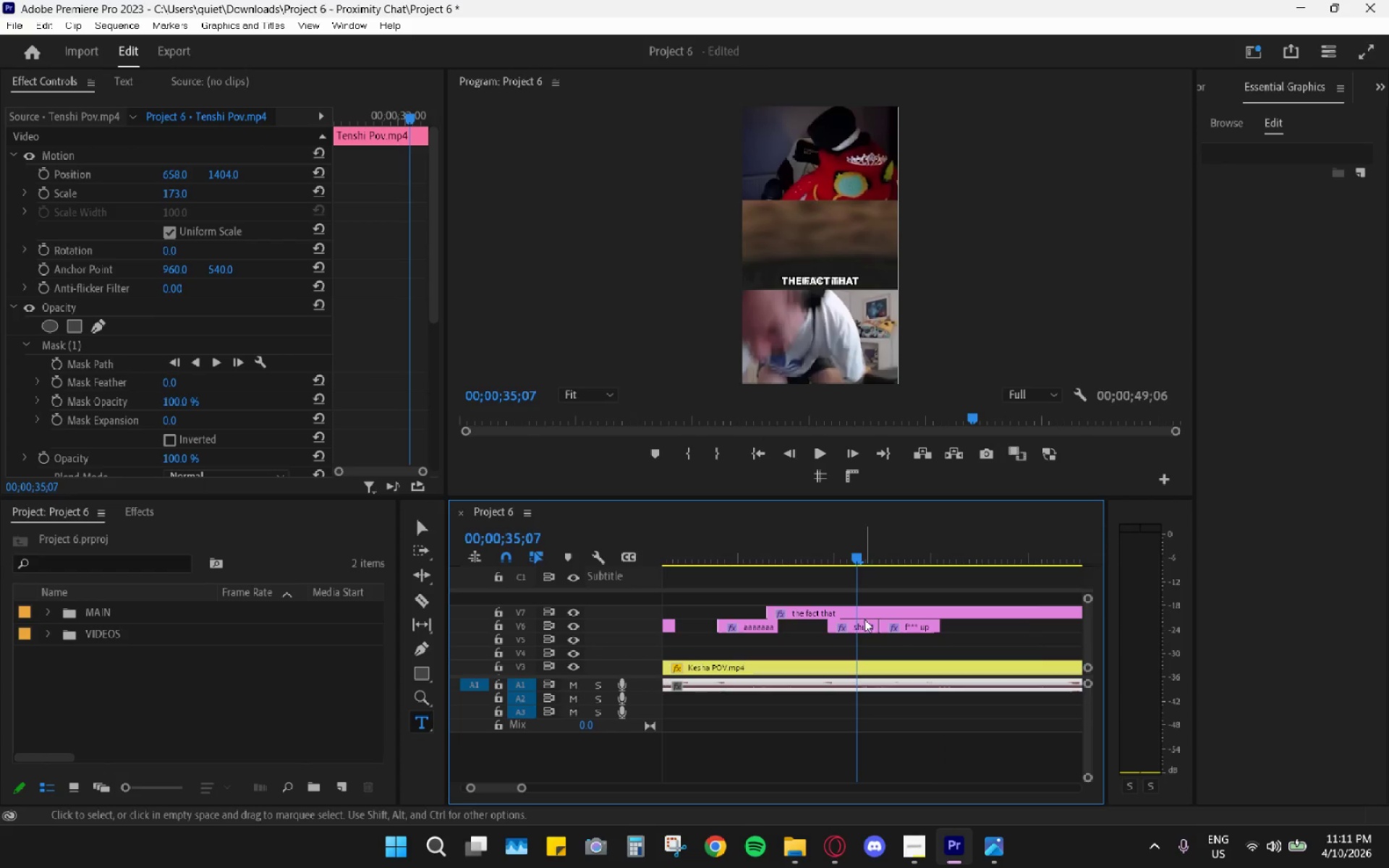 
left_click([860, 629])
 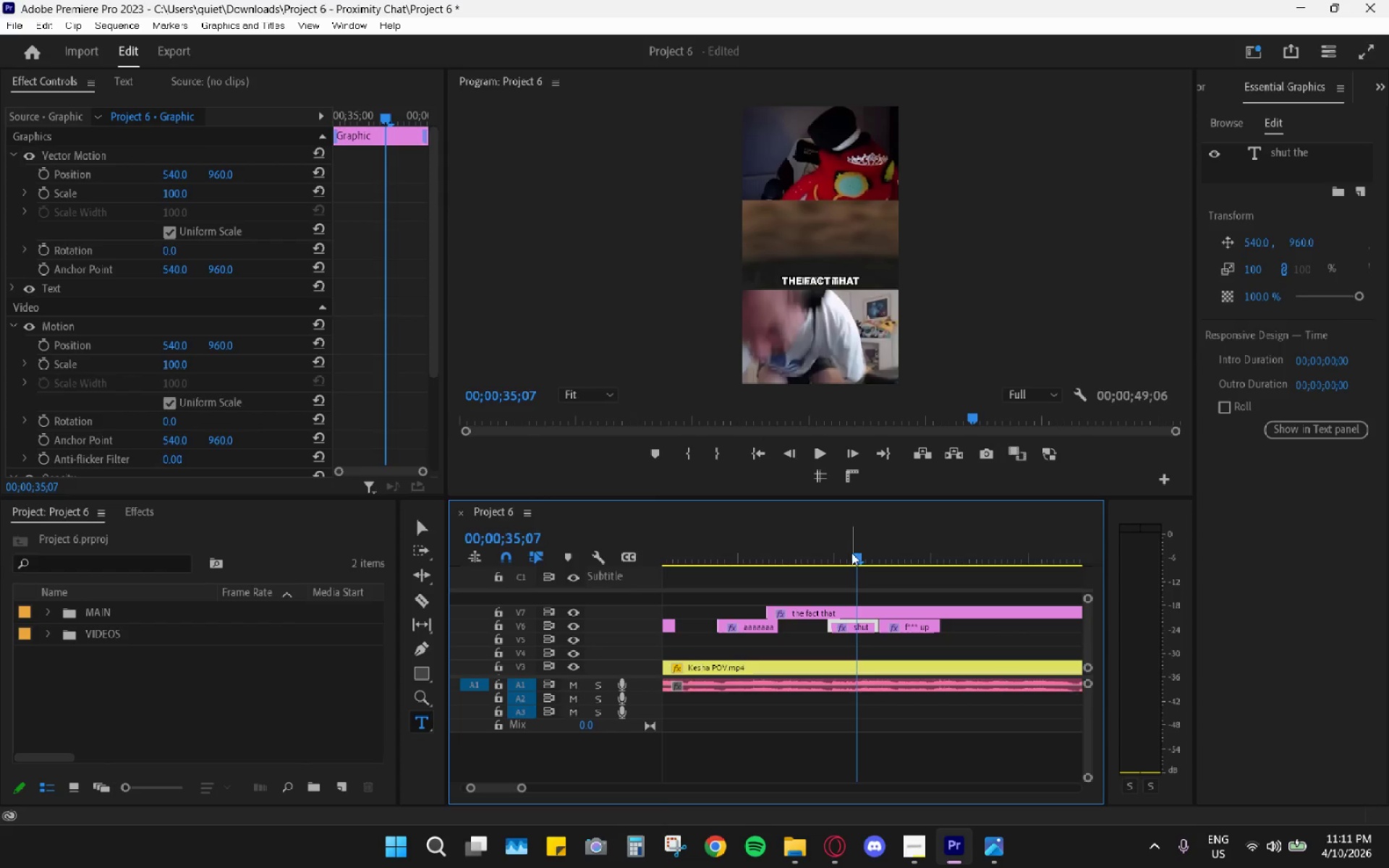 
left_click([863, 614])
 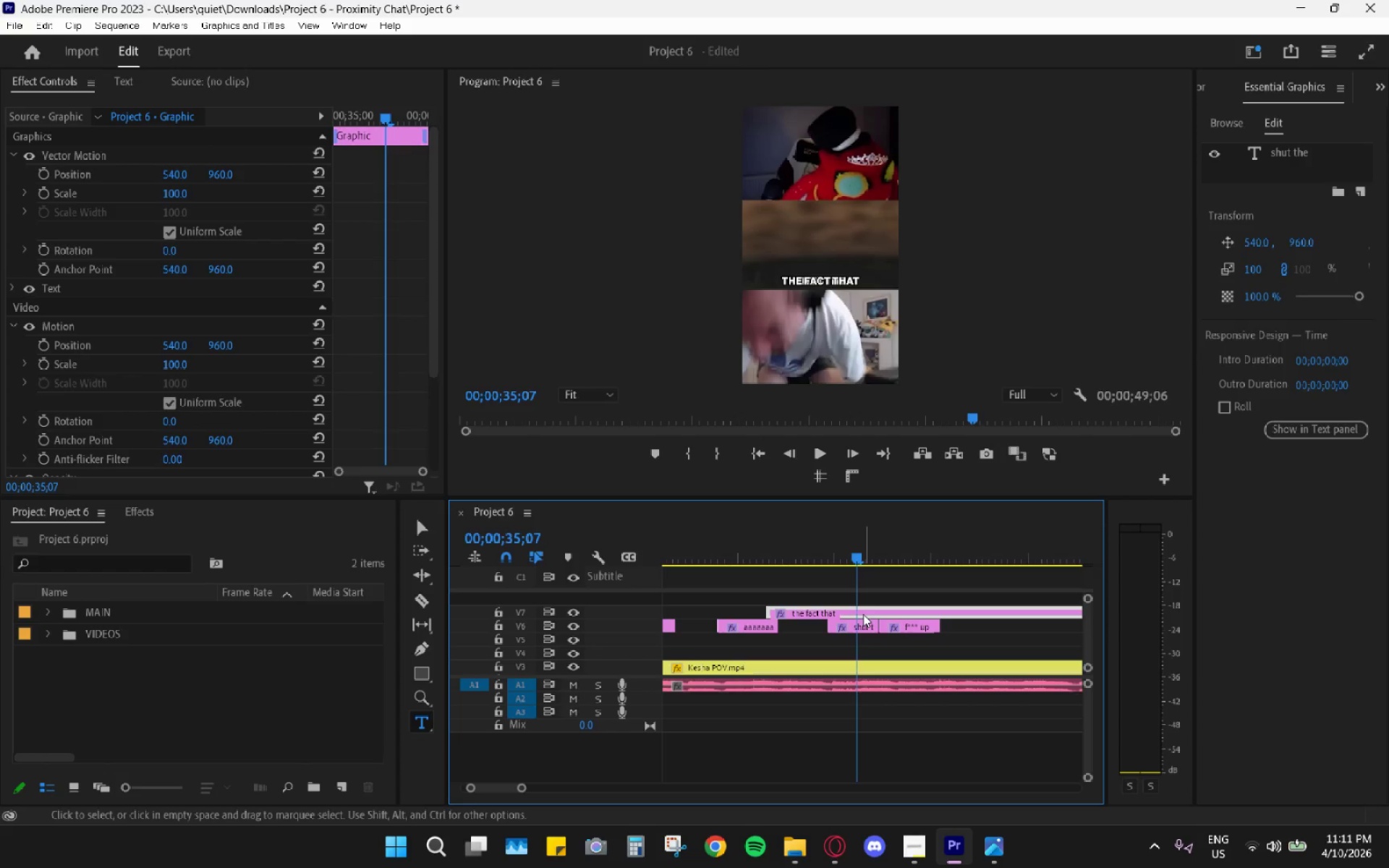 
key(Shift+E)
 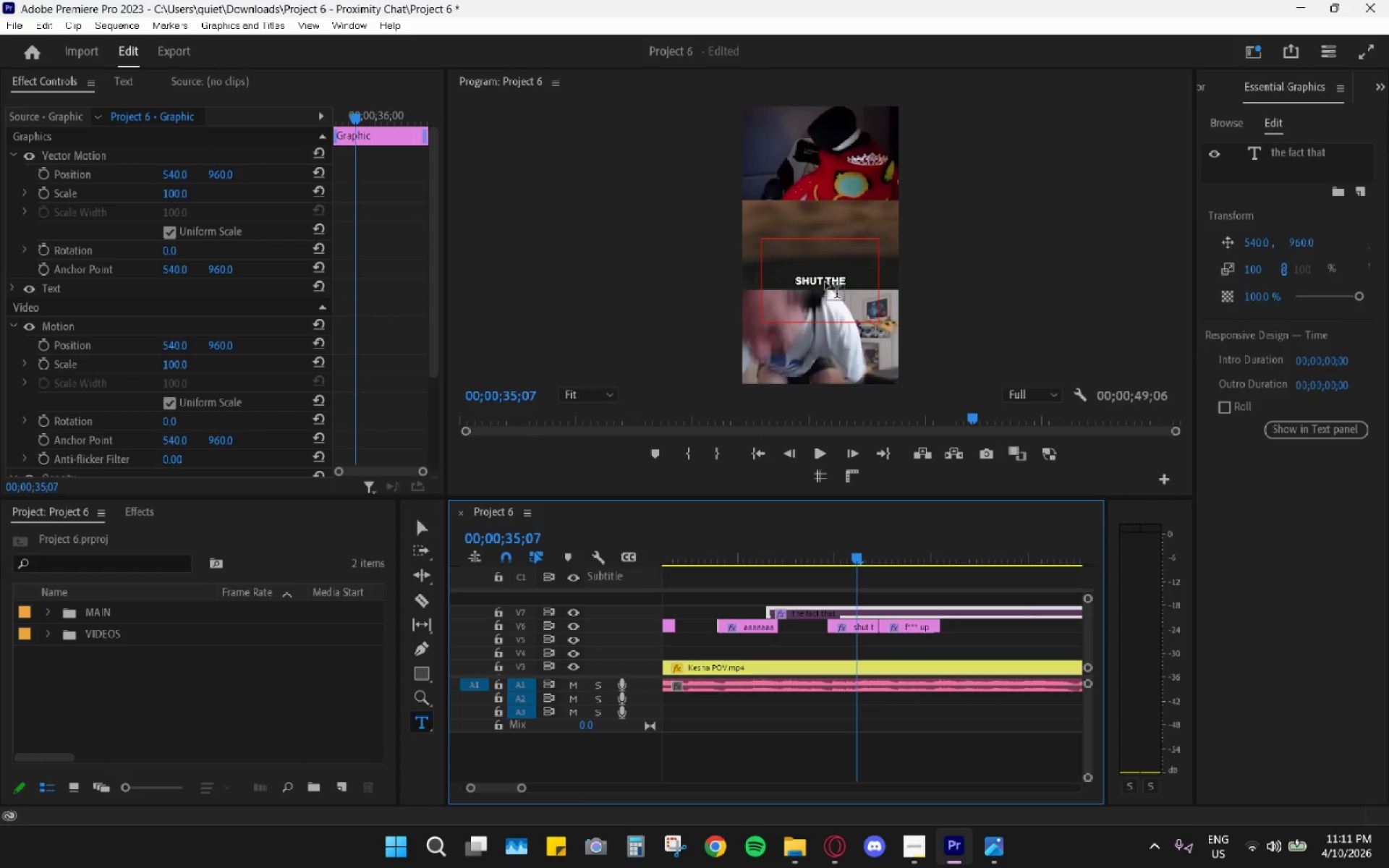 
double_click([838, 280])
 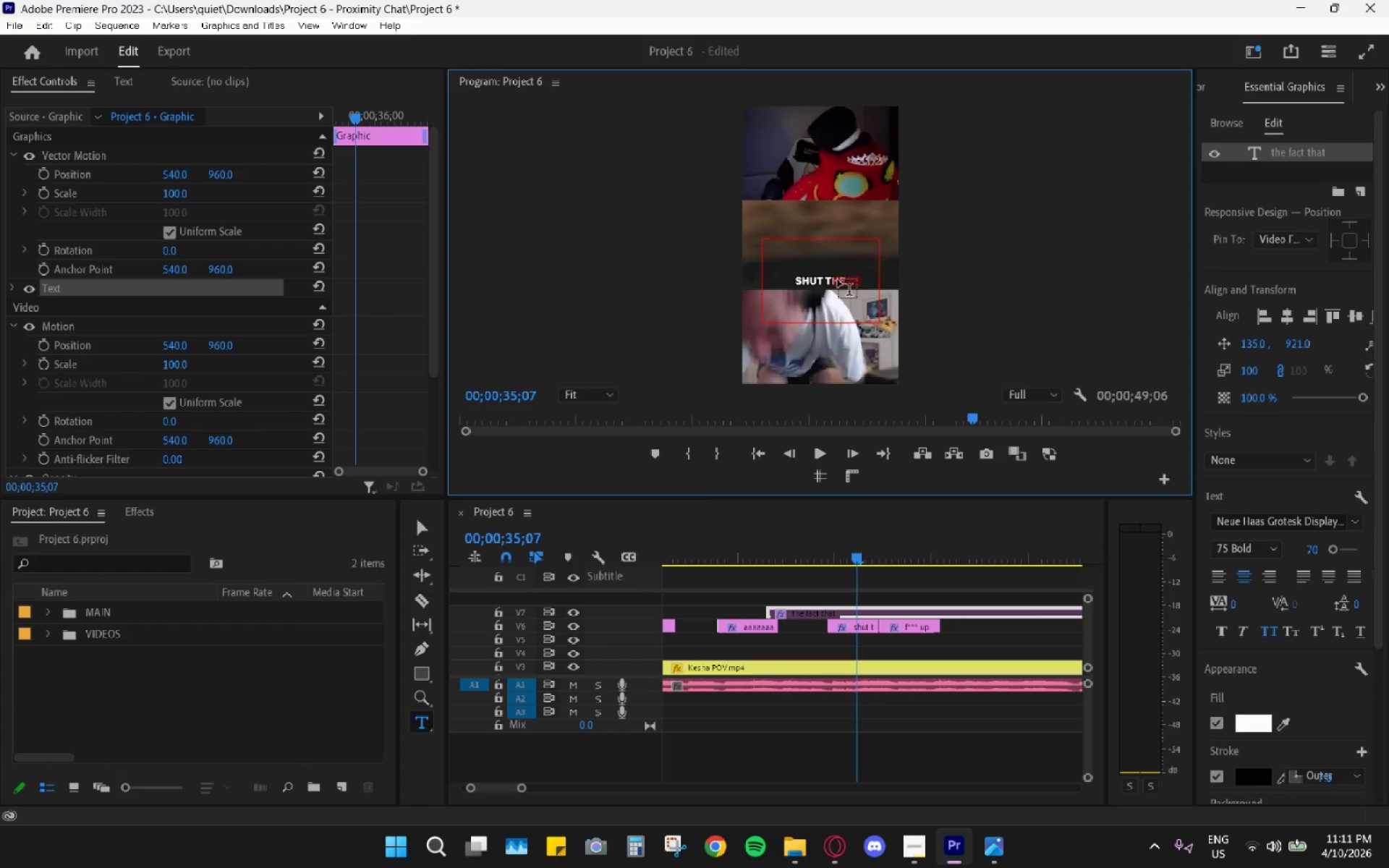 
triple_click([838, 280])
 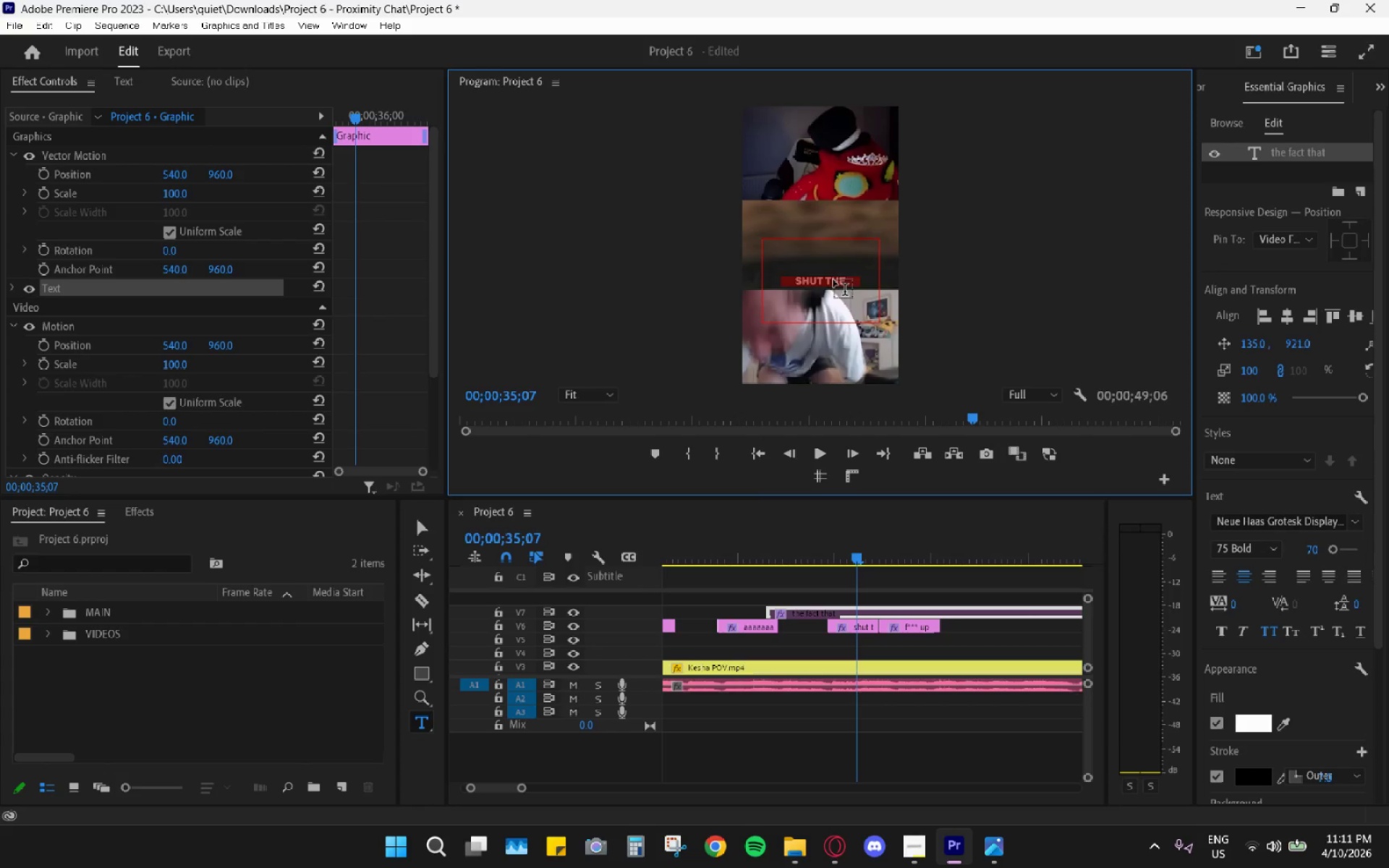 
double_click([832, 280])
 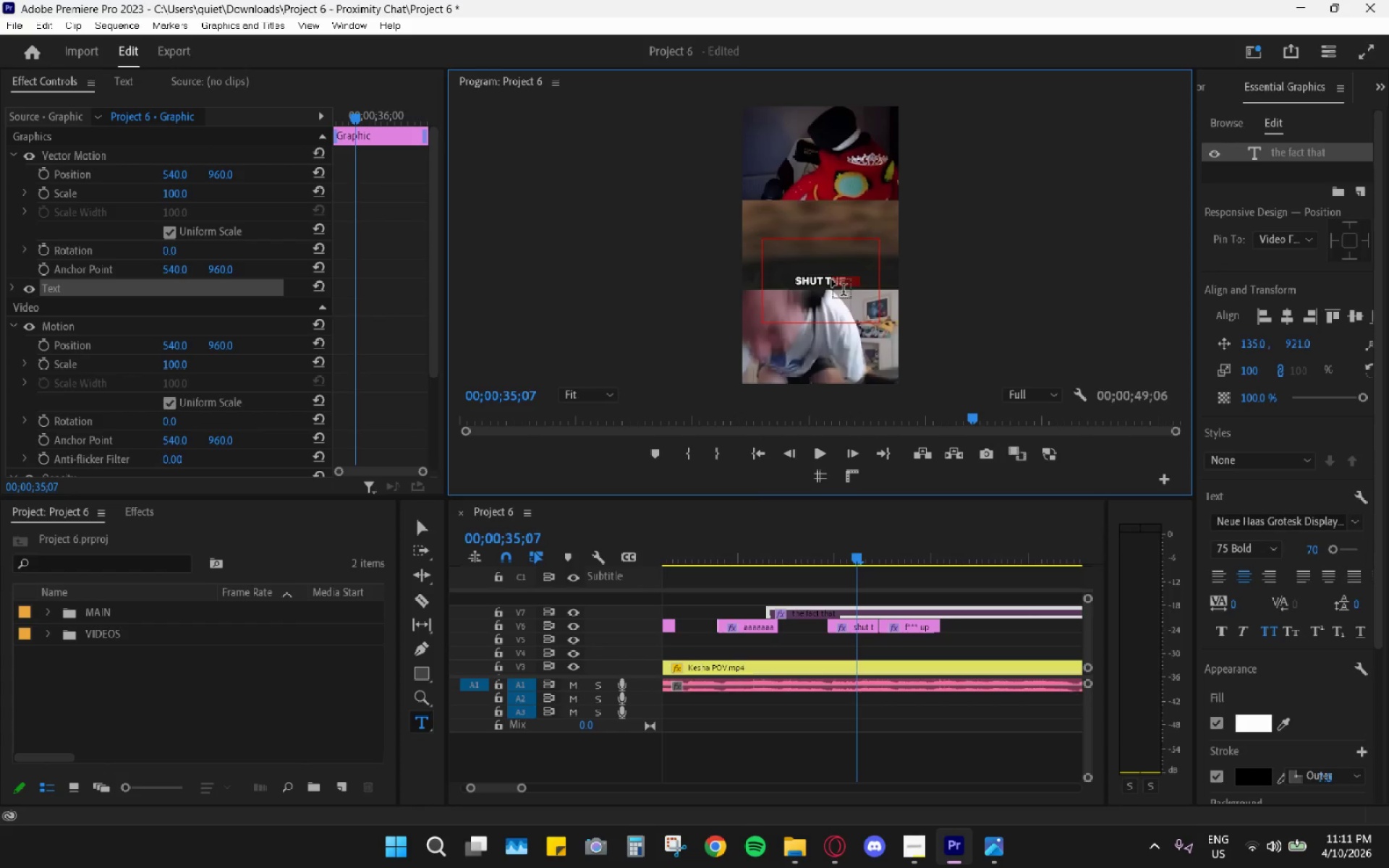 
key(Backspace)
 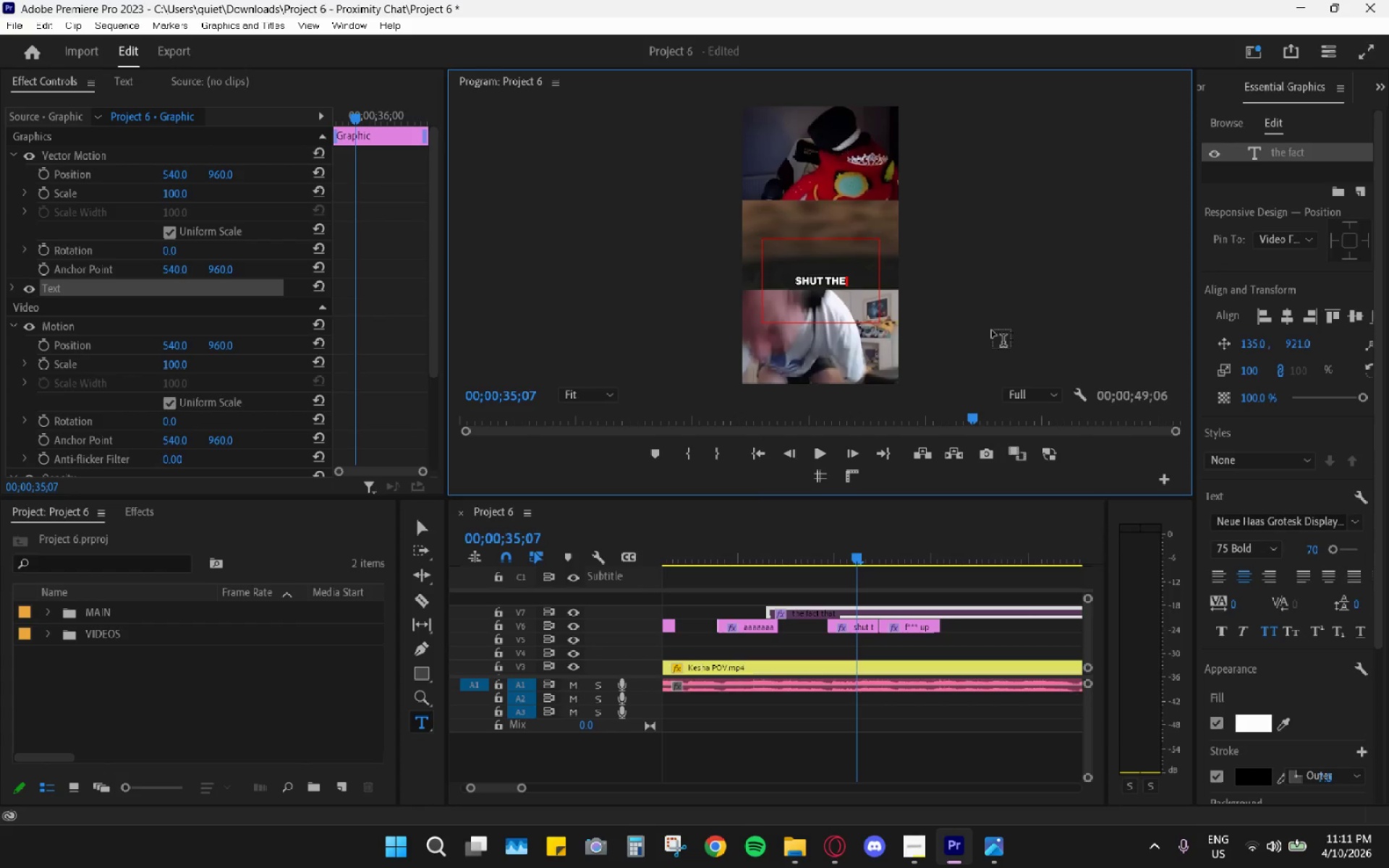 
key(Control+Z)
 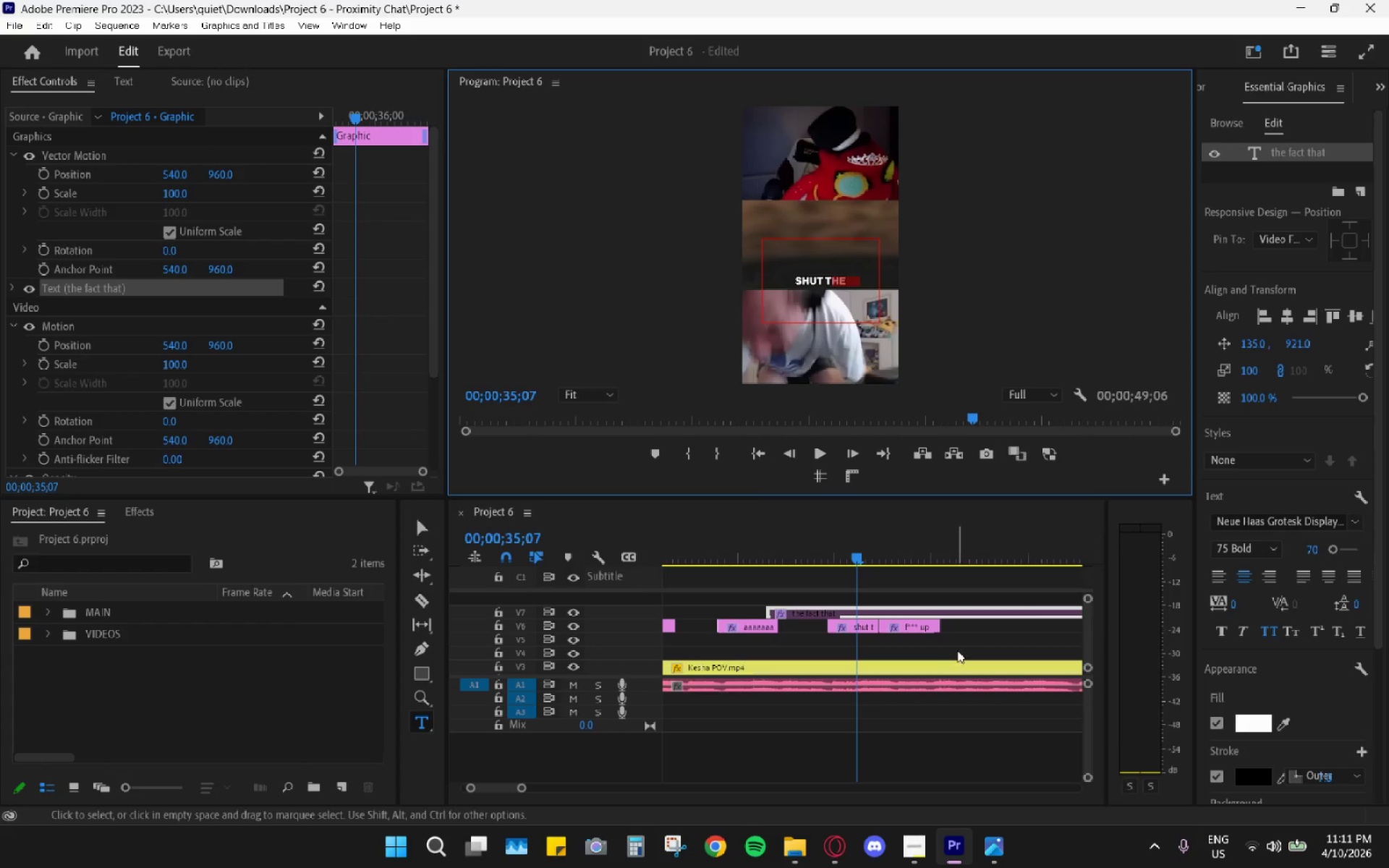 
left_click([963, 631])
 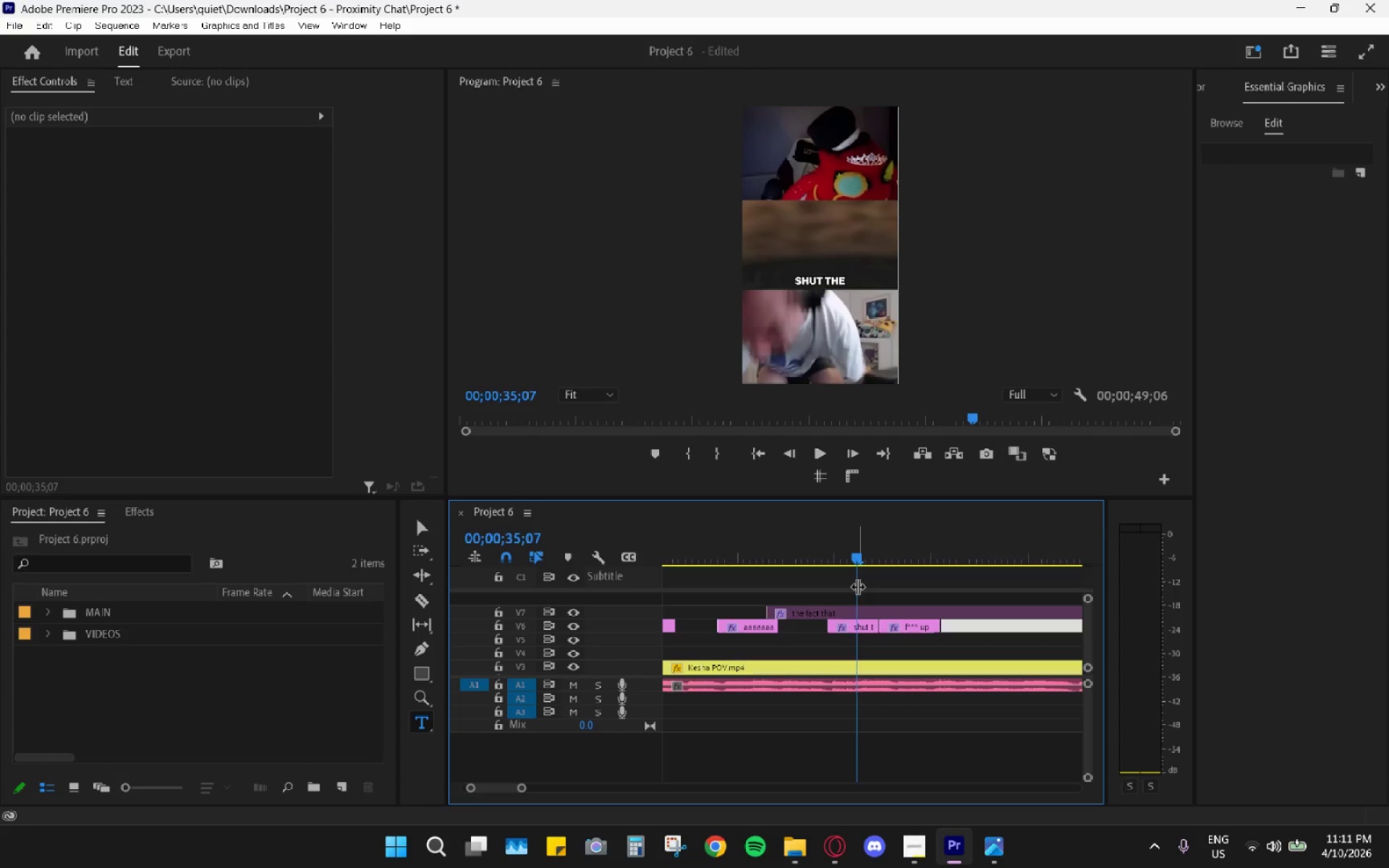 
left_click_drag(start_coordinate=[857, 618], to_coordinate=[857, 623])
 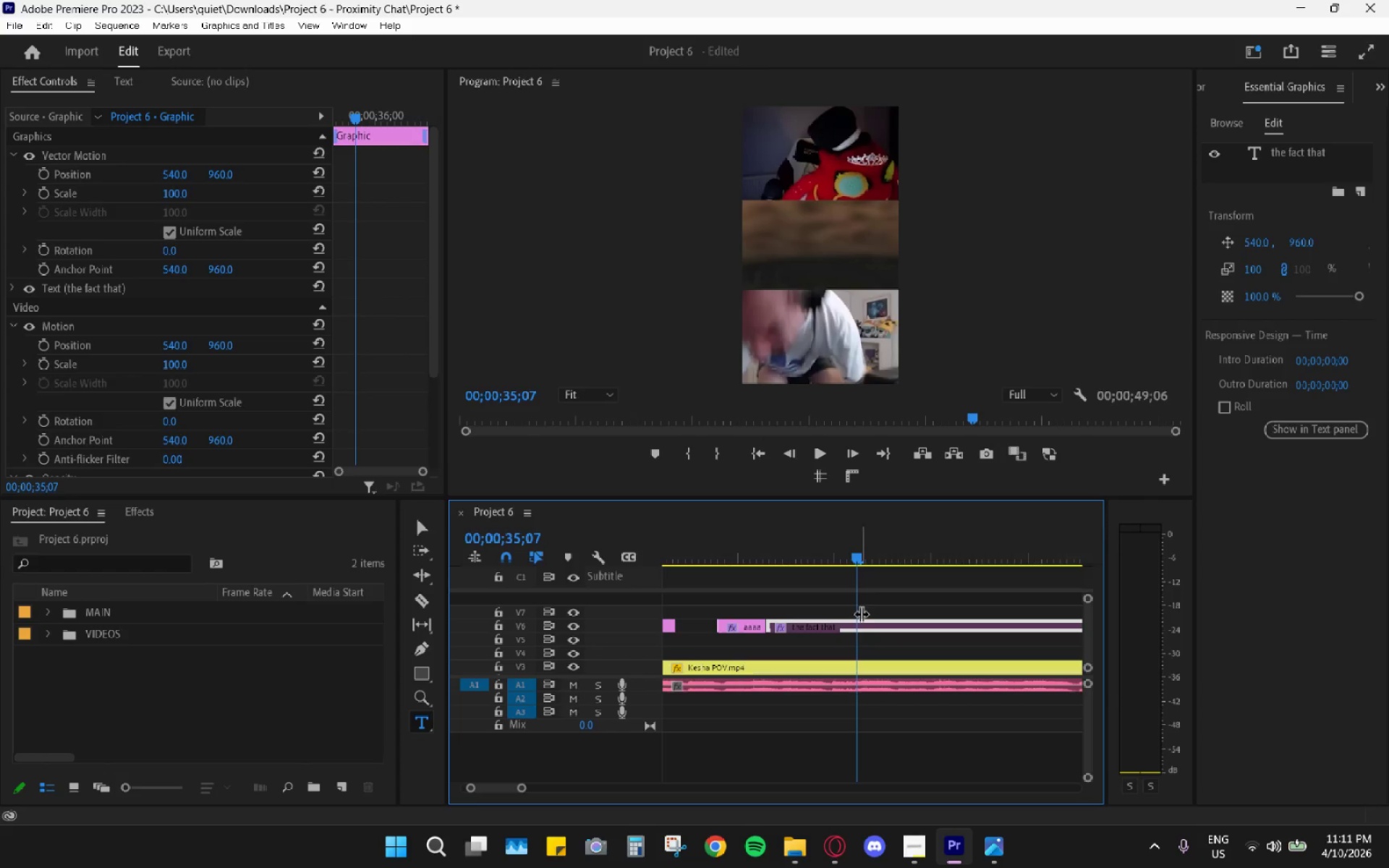 
key(Control+ControlLeft)
 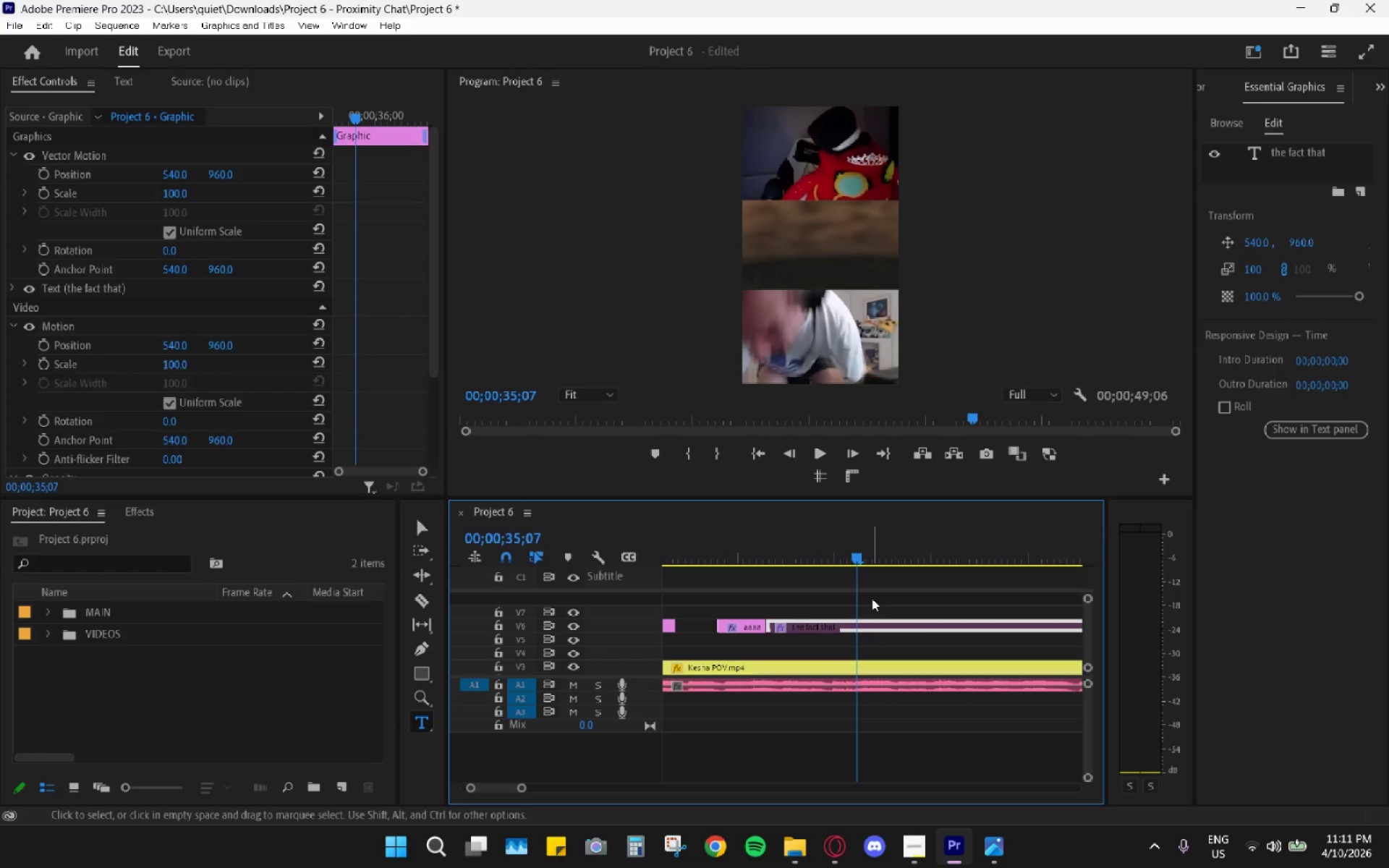 
key(Control+Z)
 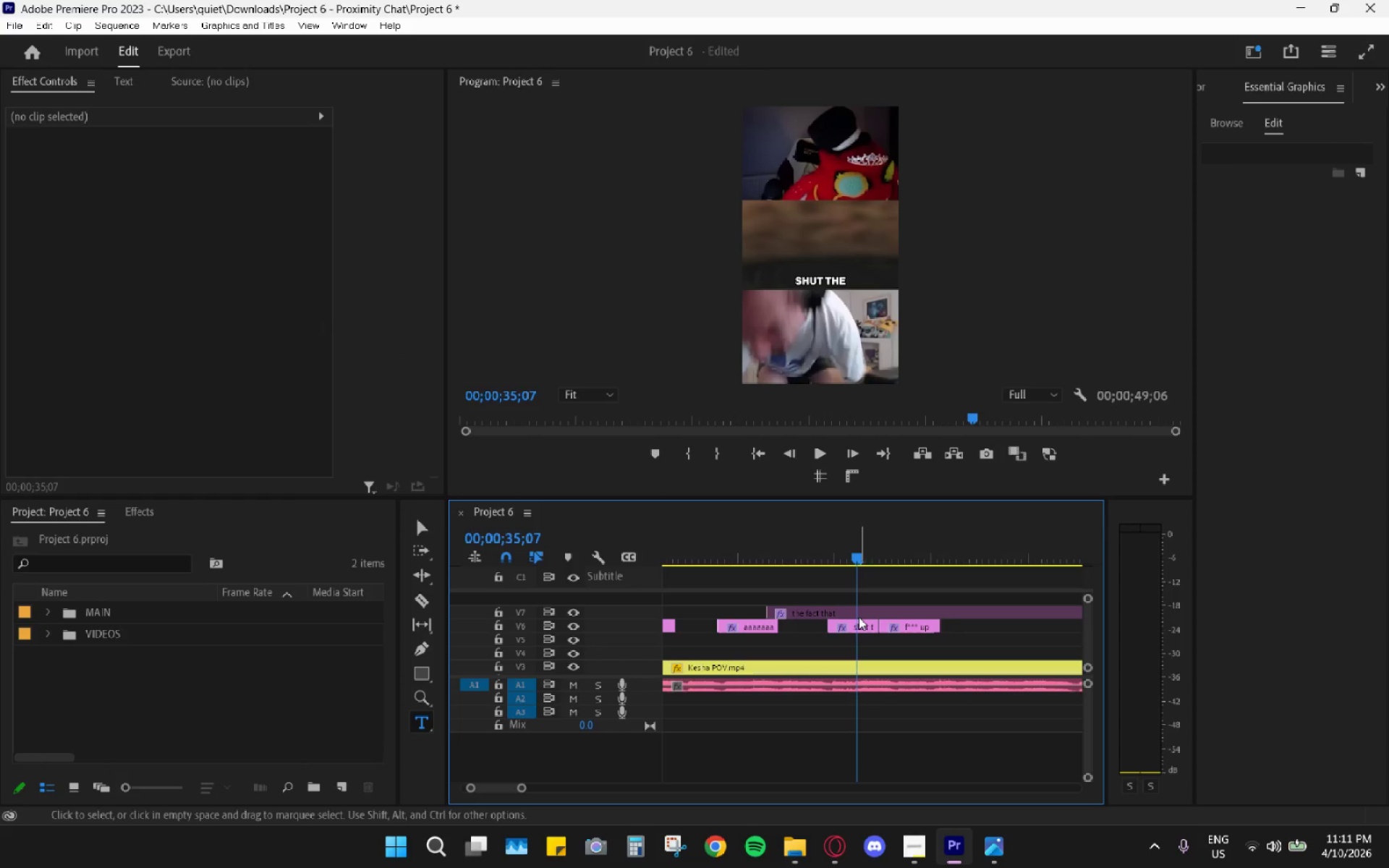 
key(Control+Z)
 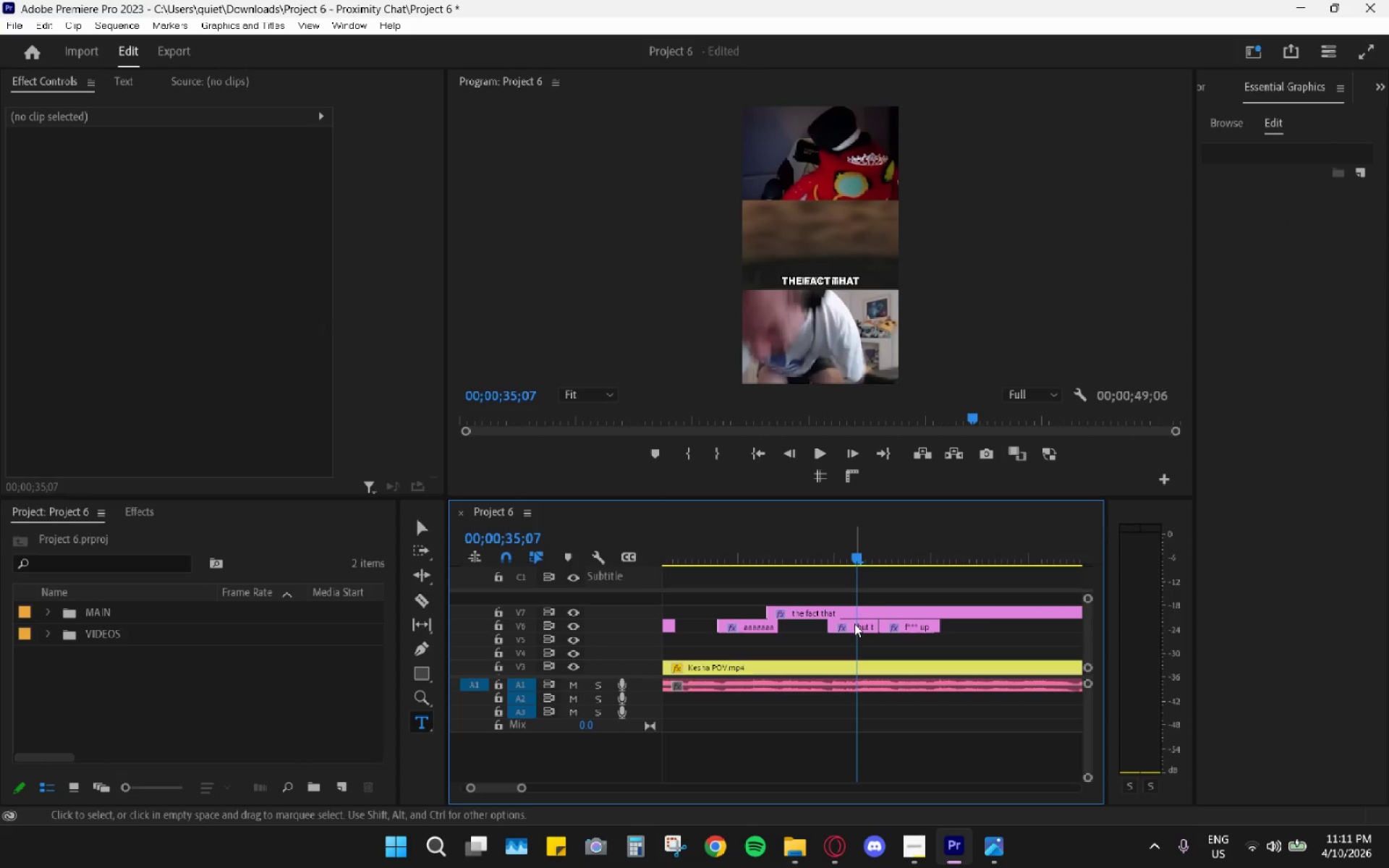 
left_click([854, 624])
 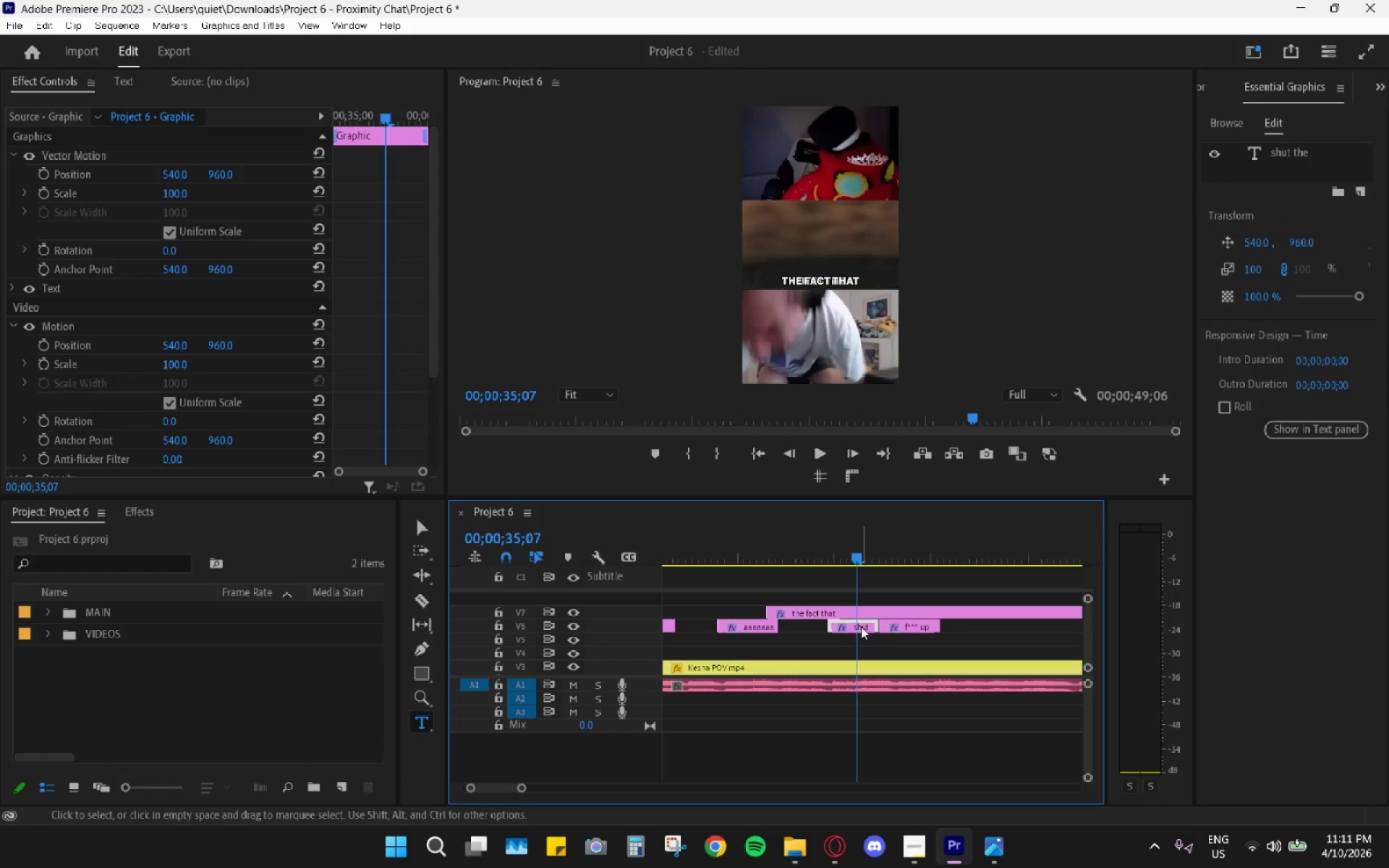 
left_click([856, 615])
 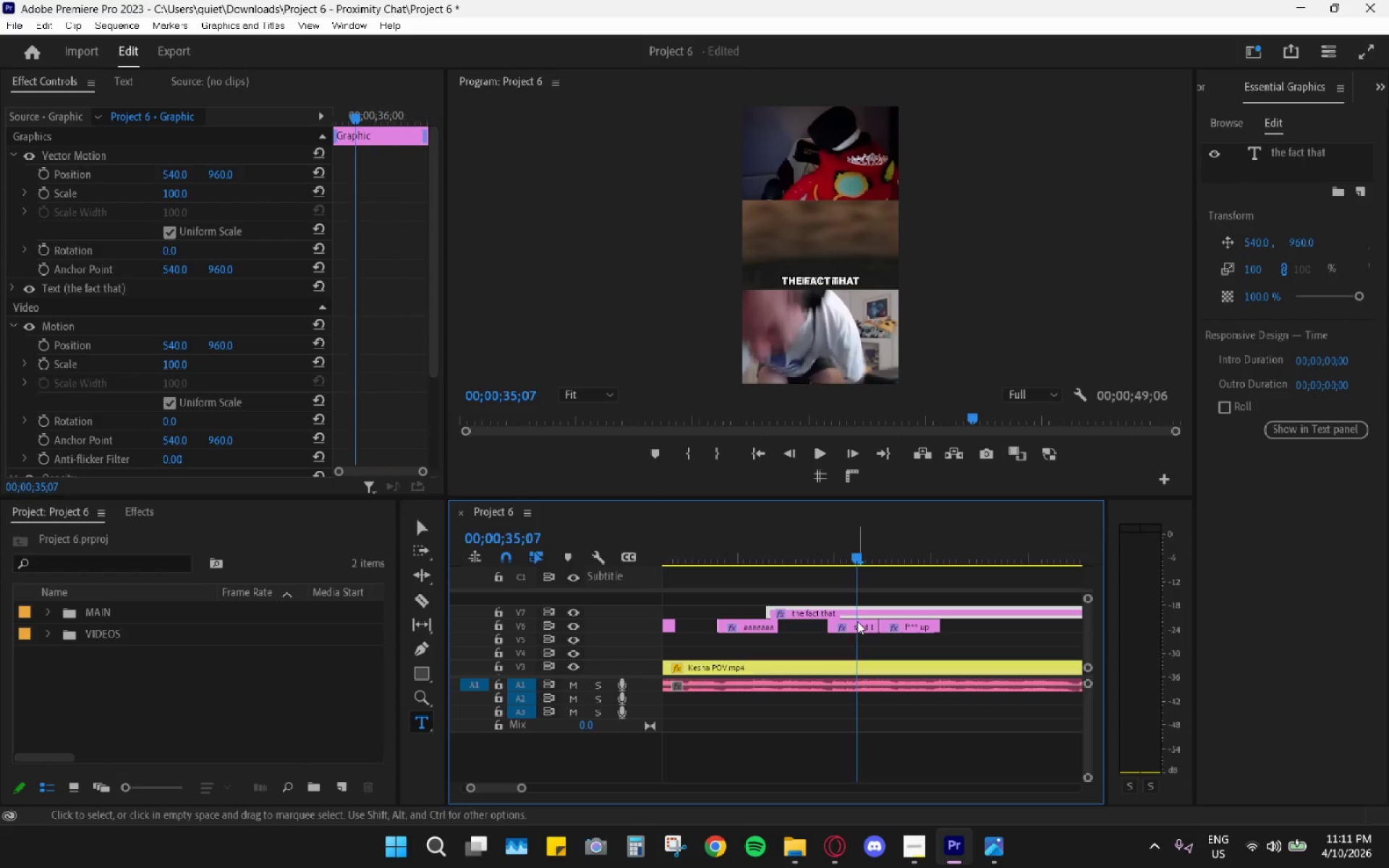 
key(Shift+E)
 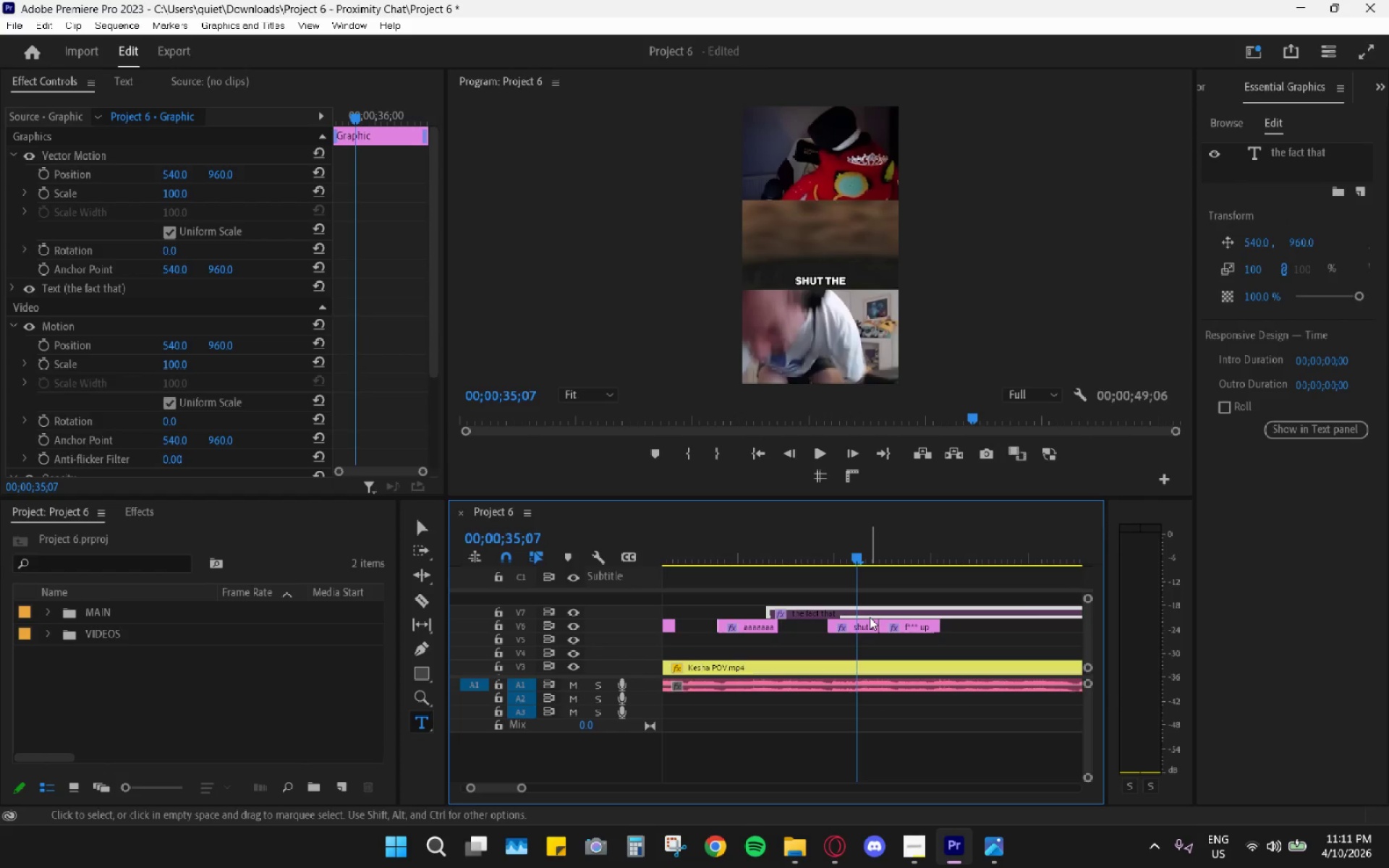 
left_click([865, 623])
 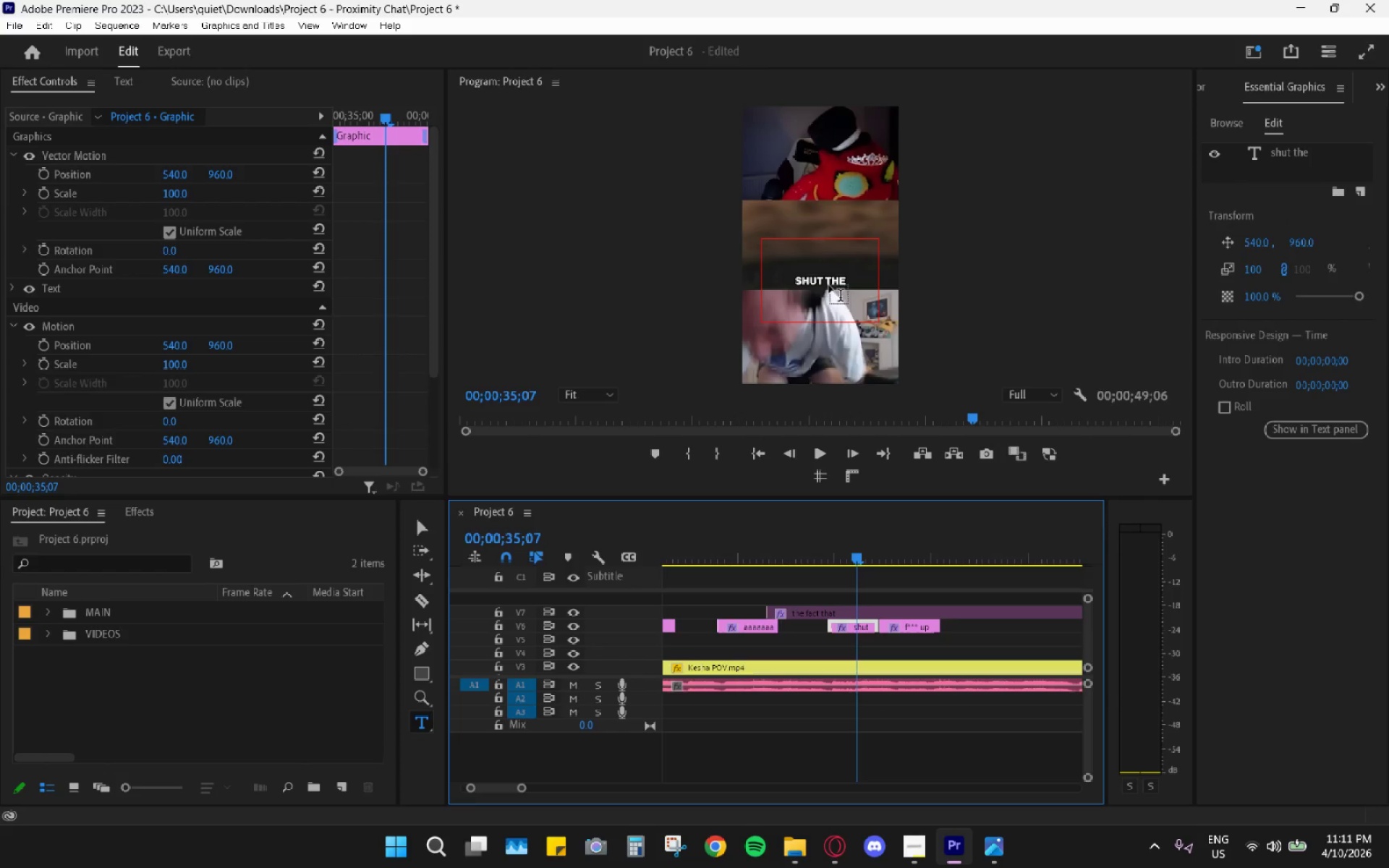 
left_click([835, 282])
 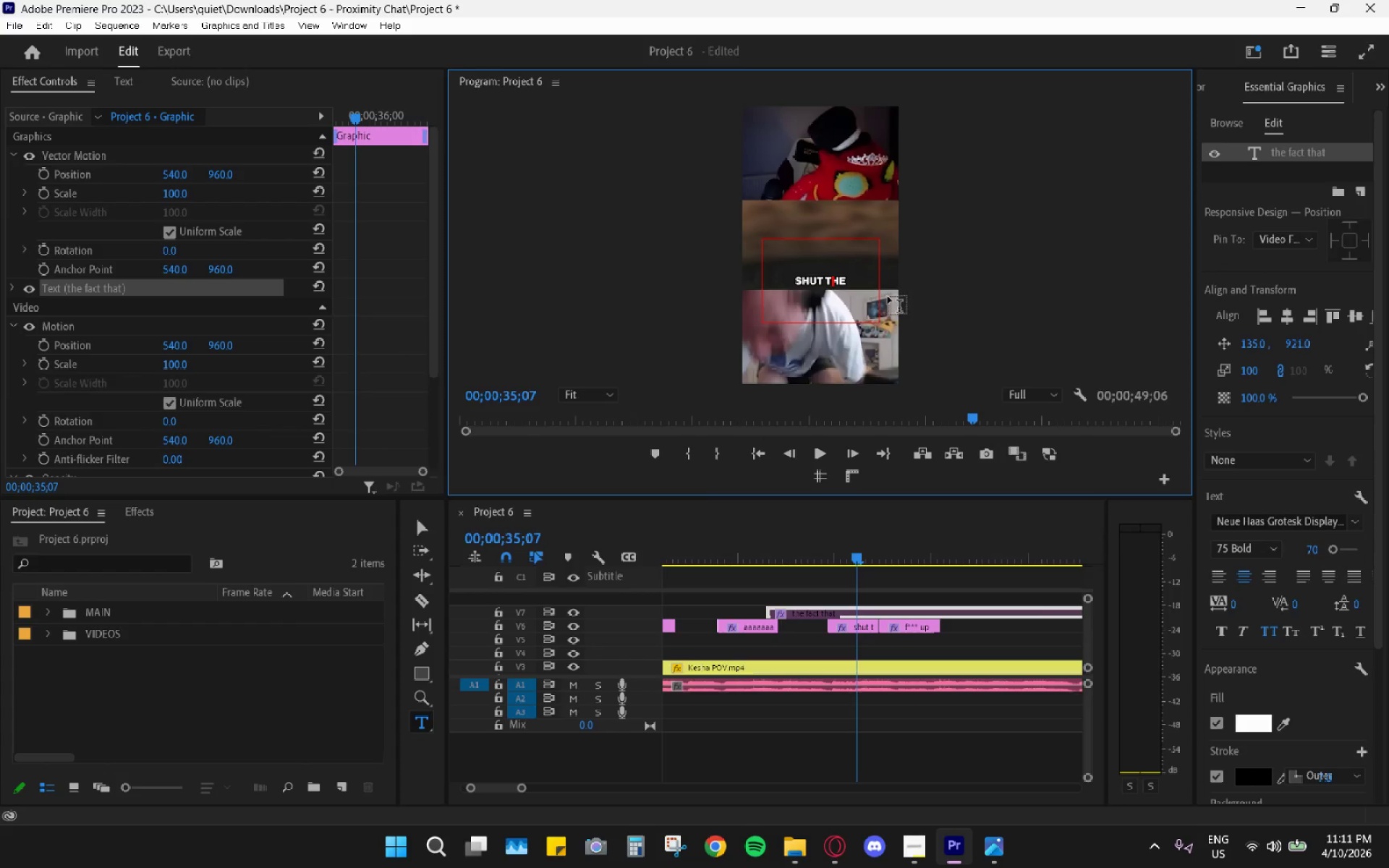 
key(Numpad0)
 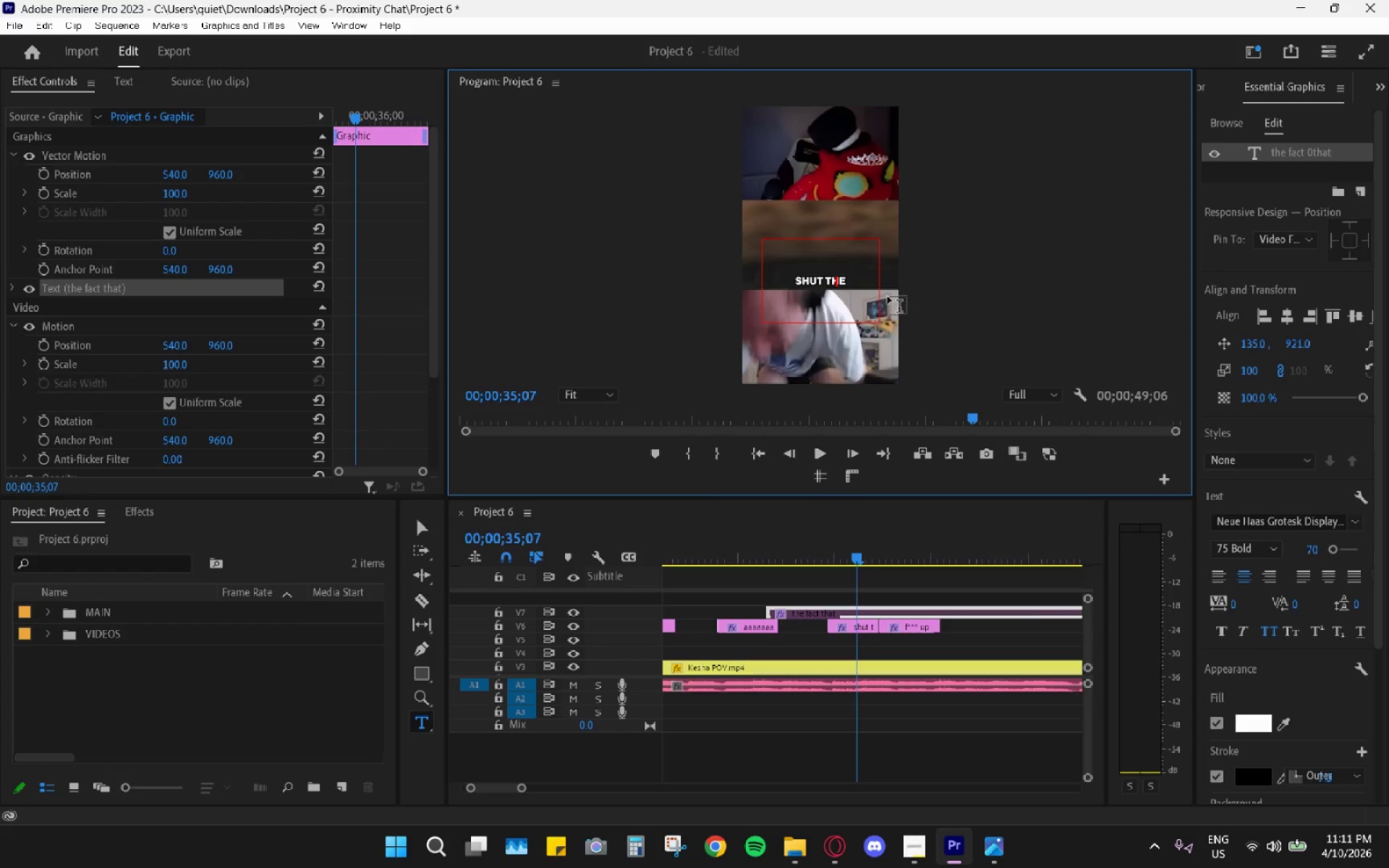 
key(ArrowRight)
 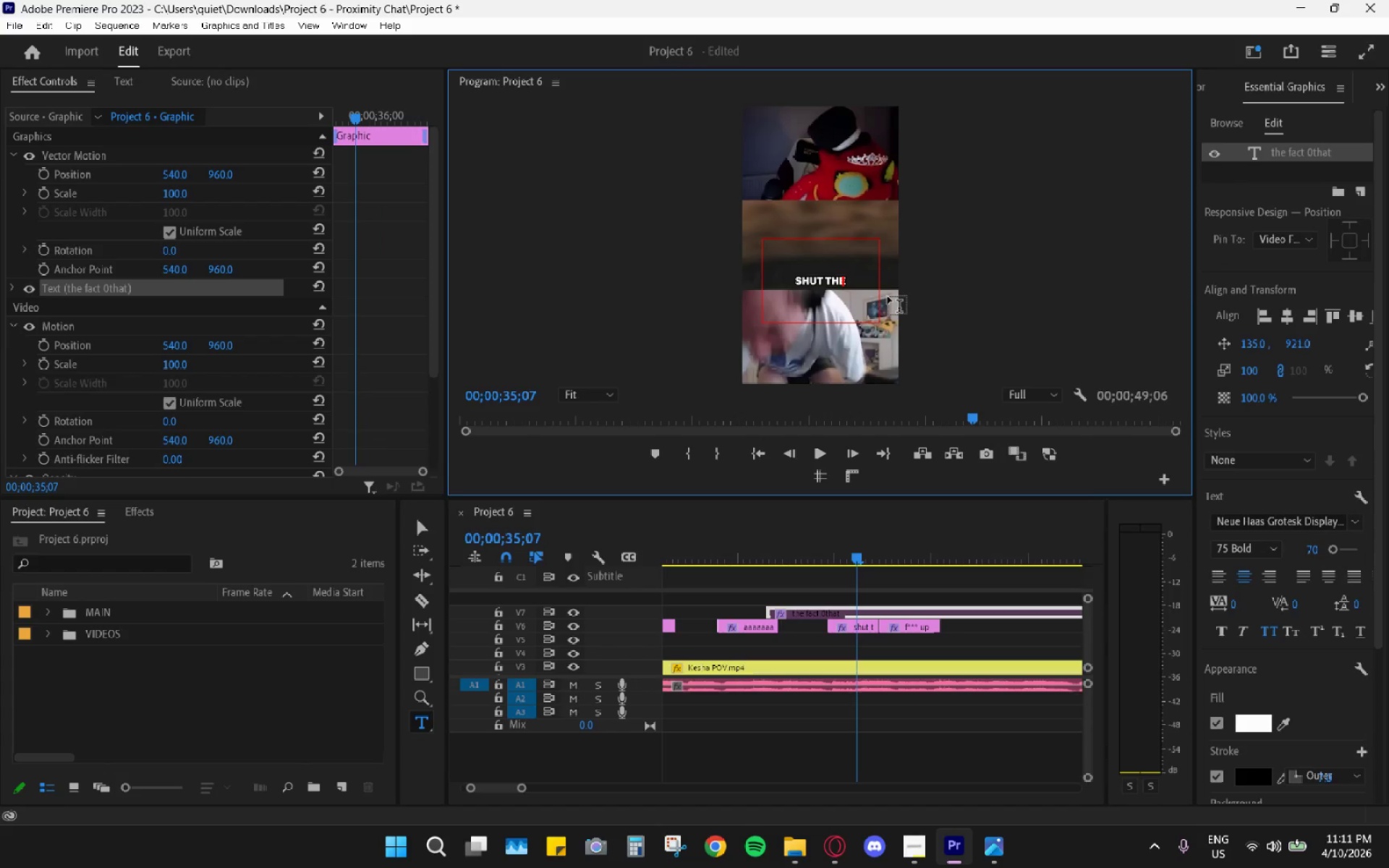 
key(ArrowRight)
 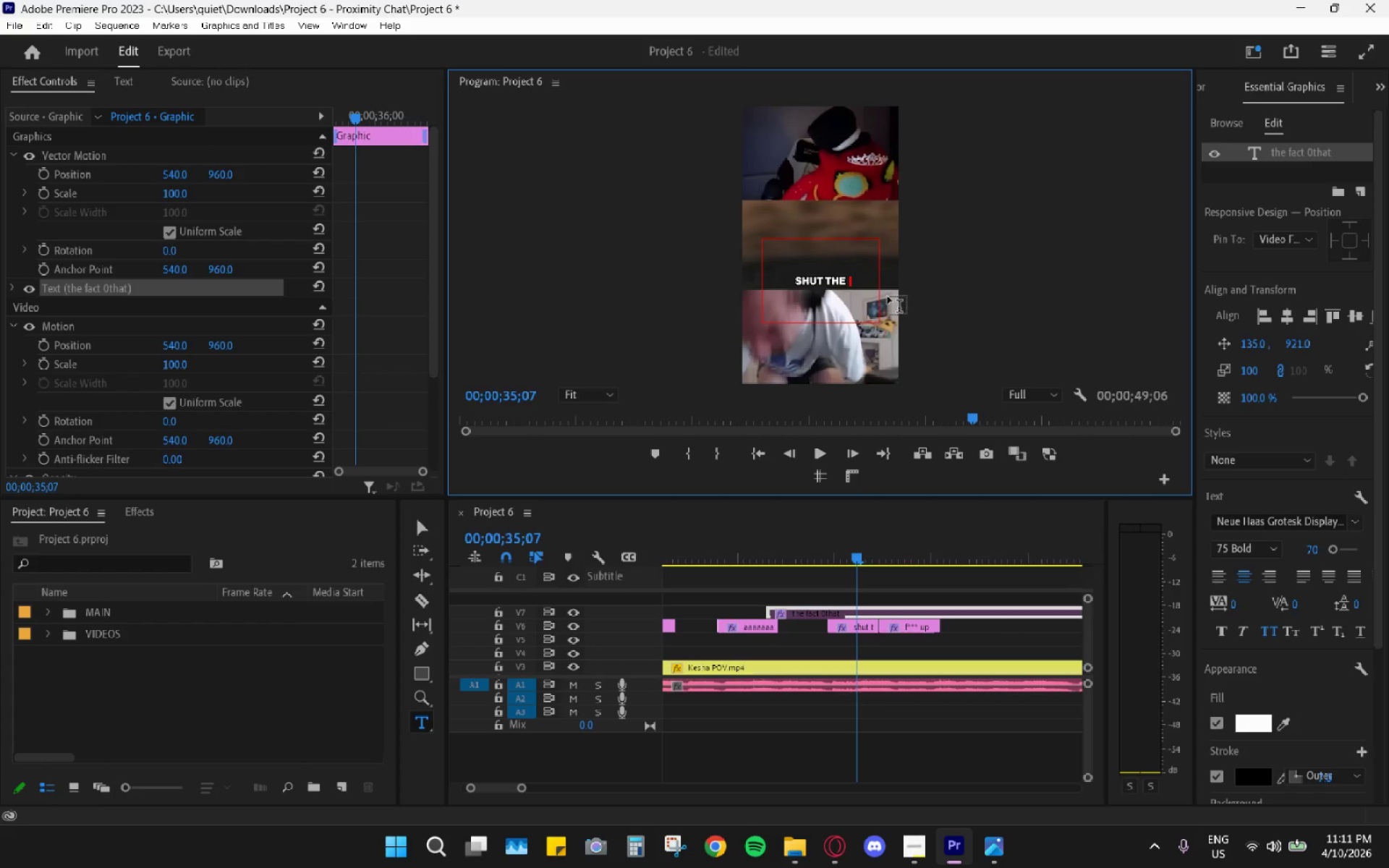 
key(Backspace)
 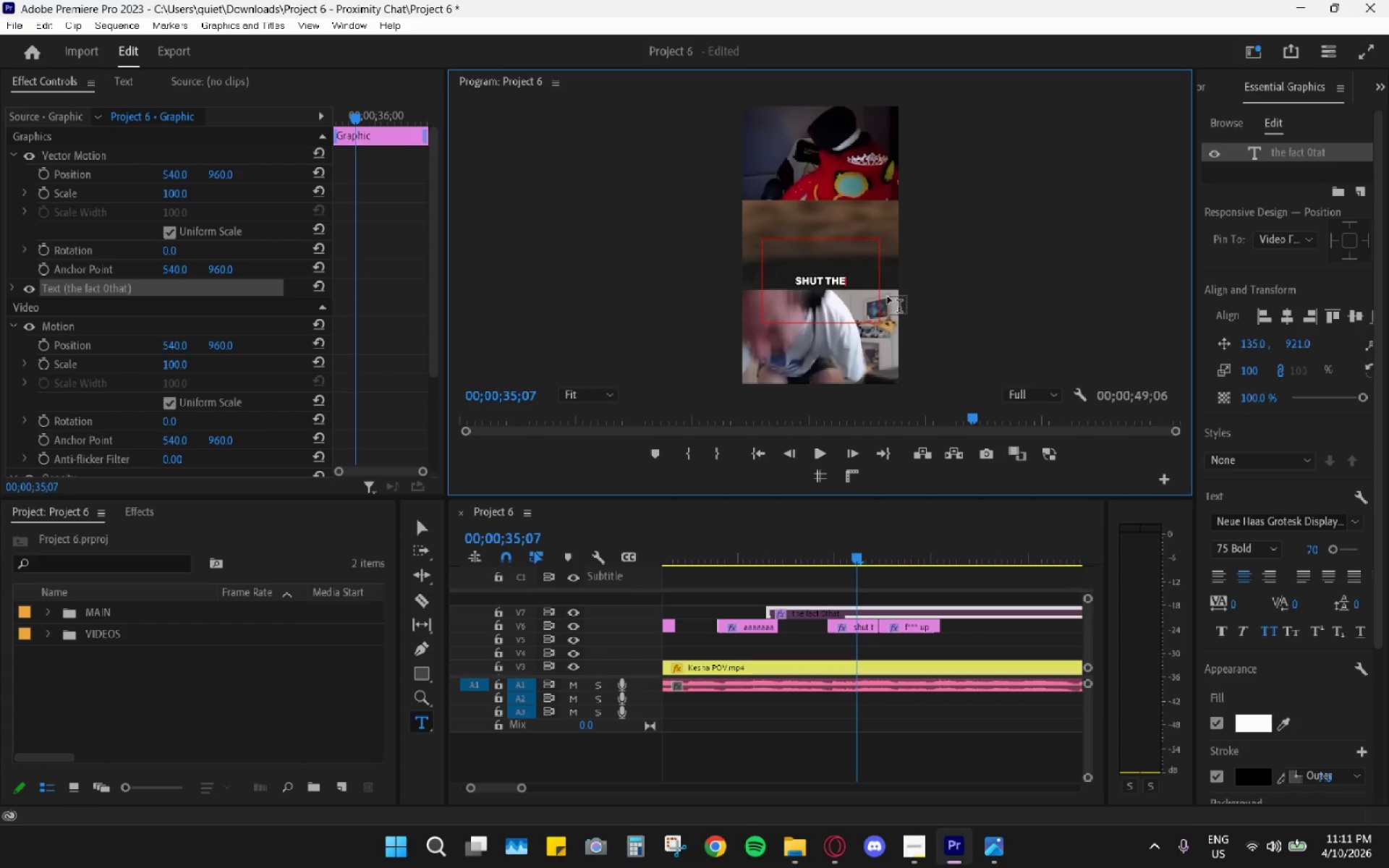 
key(Backspace)
 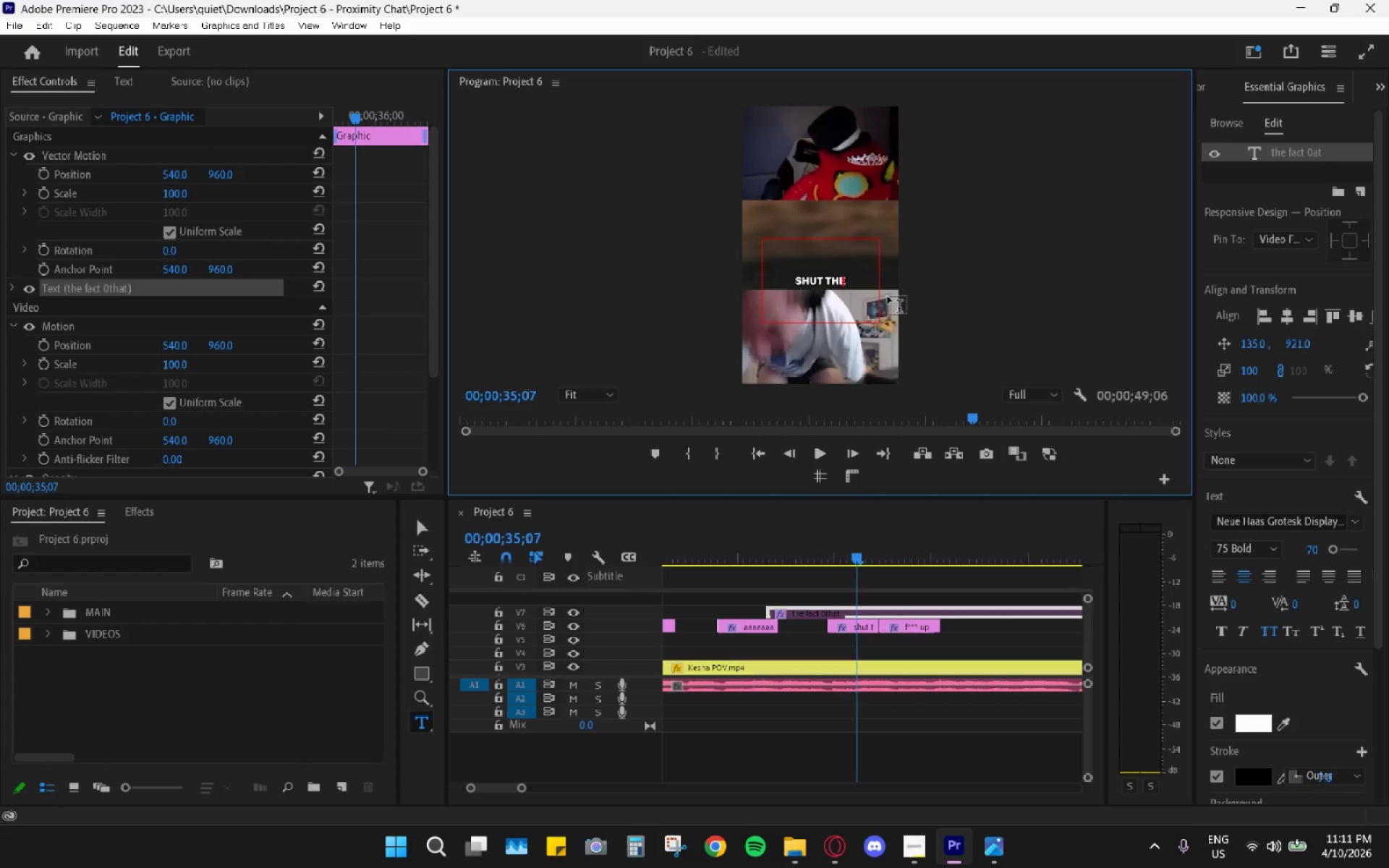 
key(Backspace)
 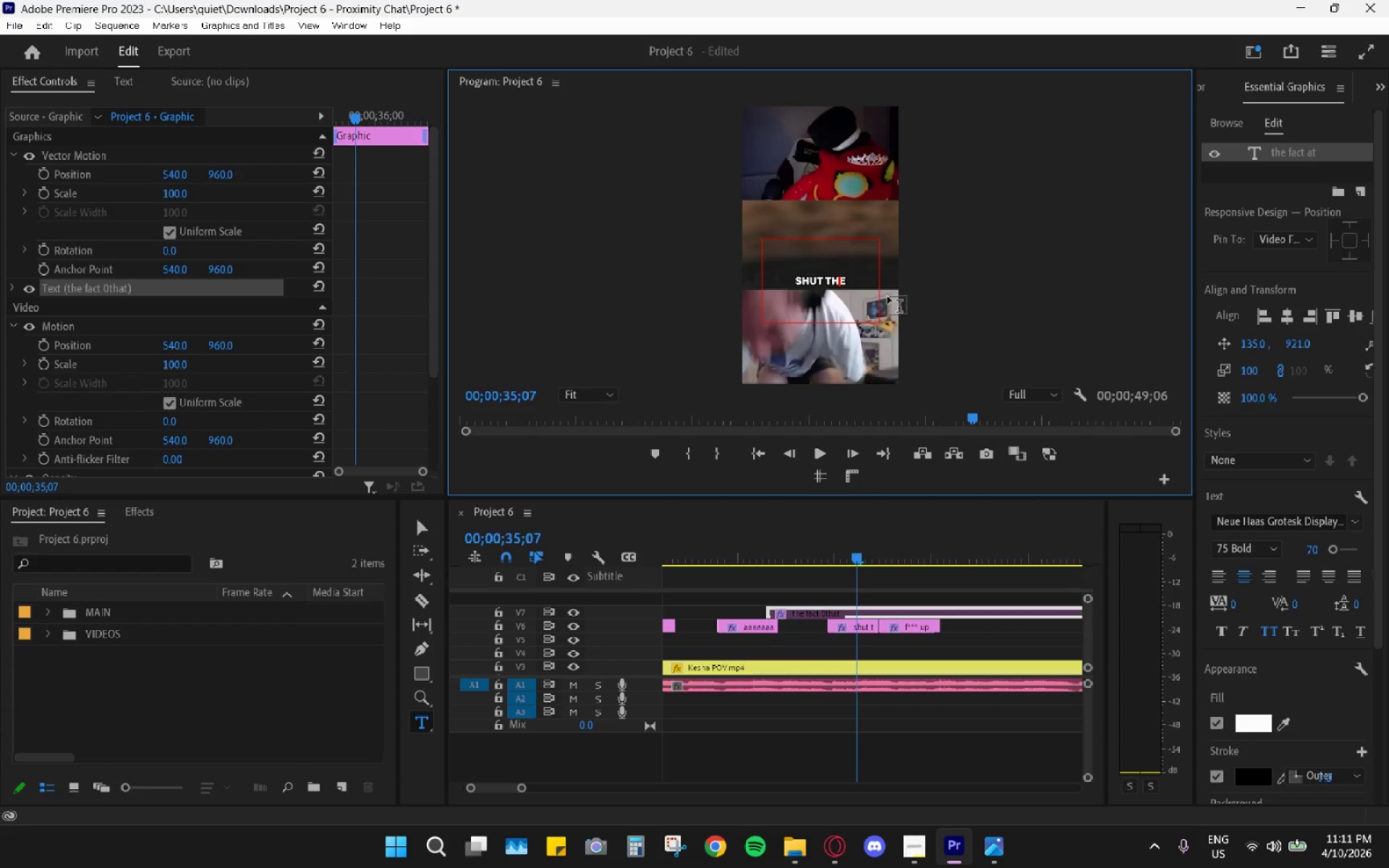 
key(Backspace)
 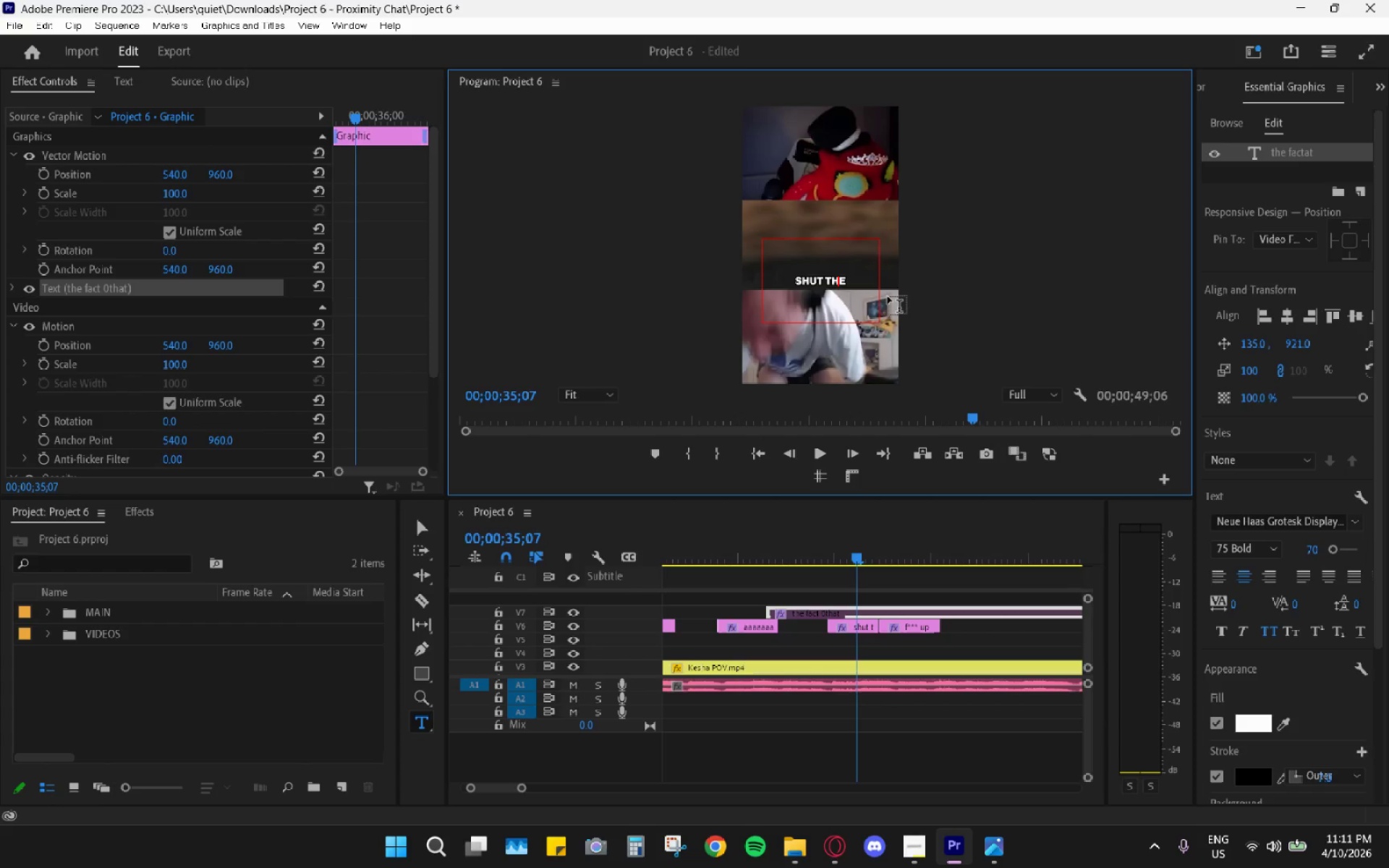 
key(Control+Z)
 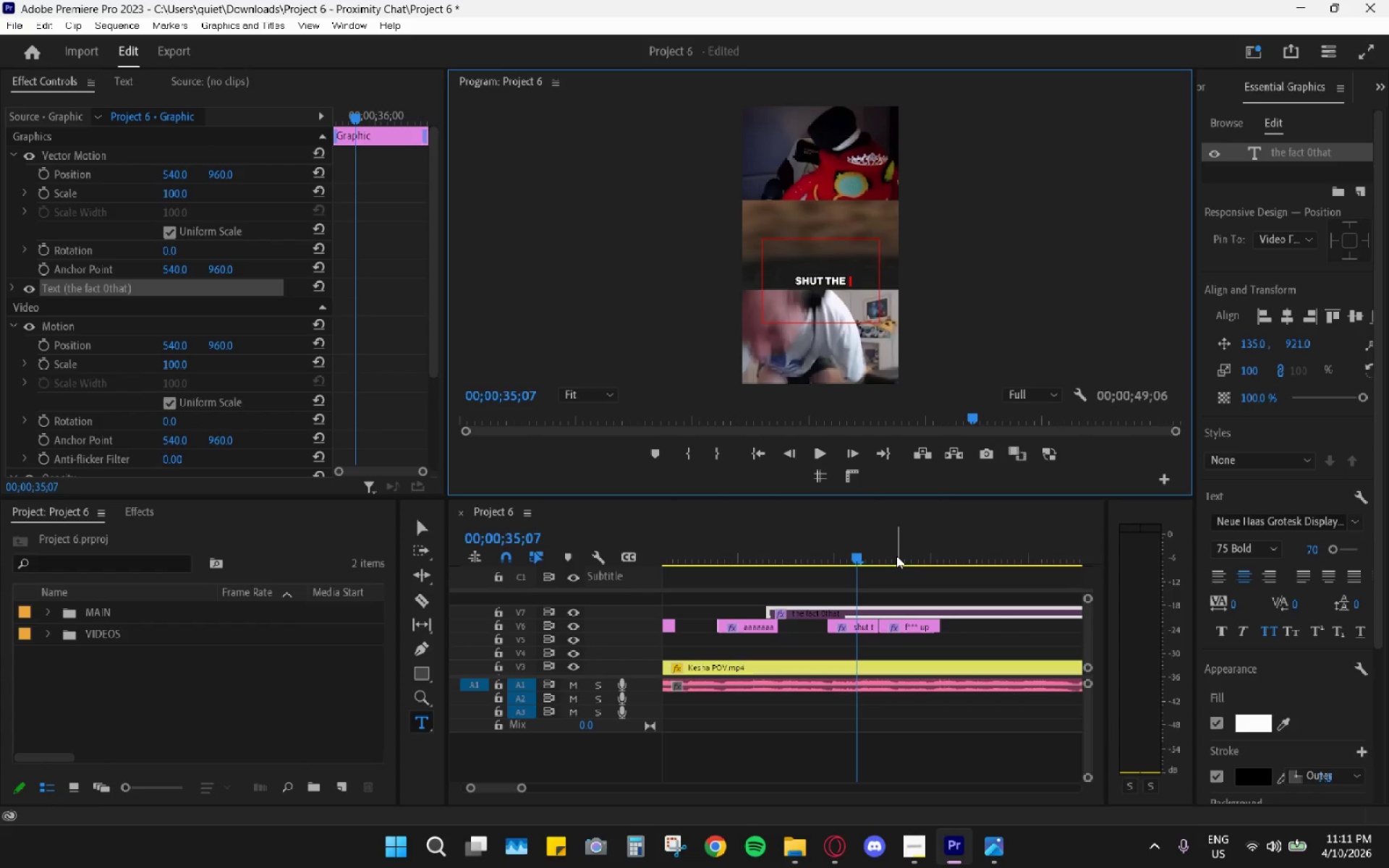 
key(Control+Z)
 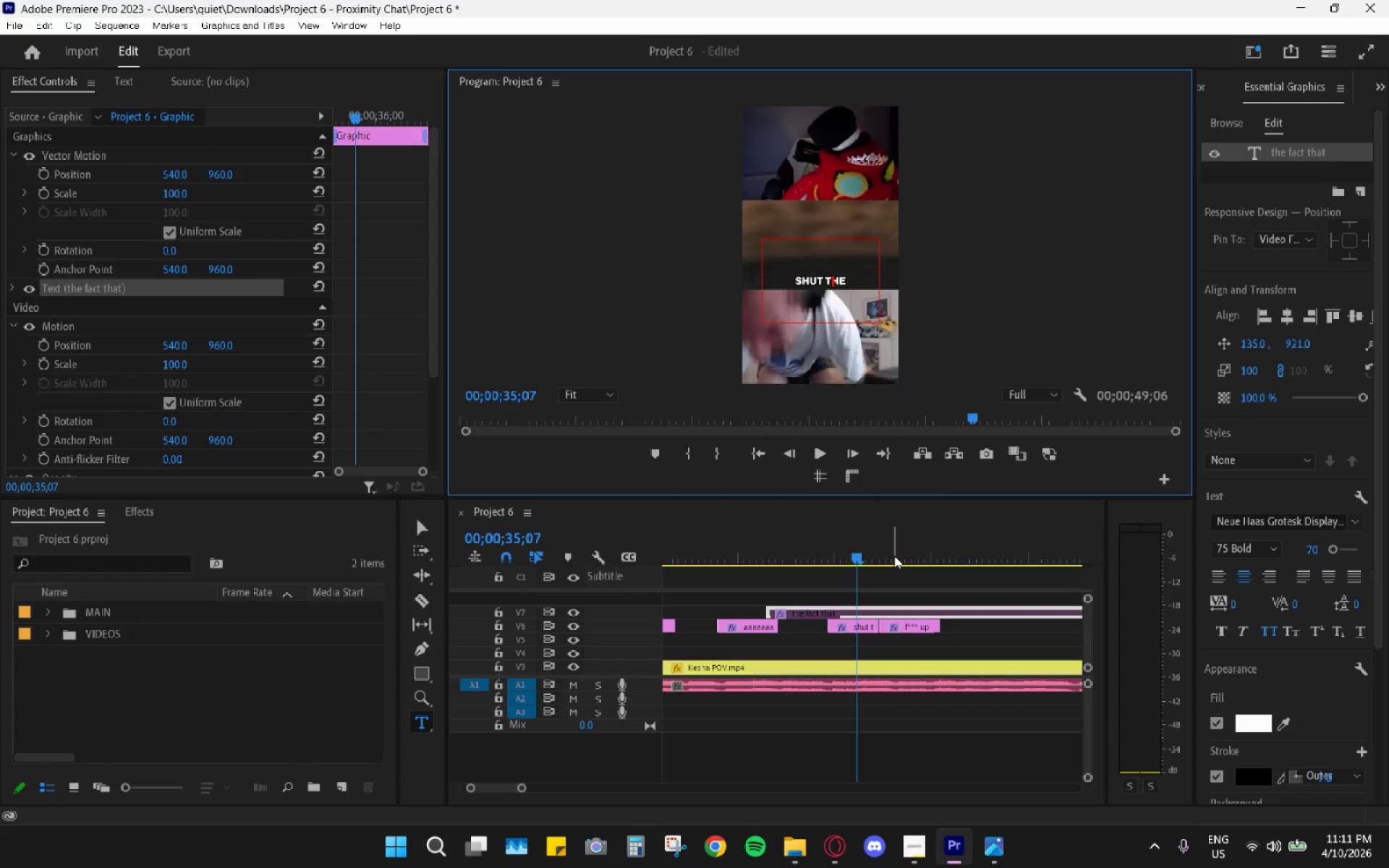 
key(Control+Z)
 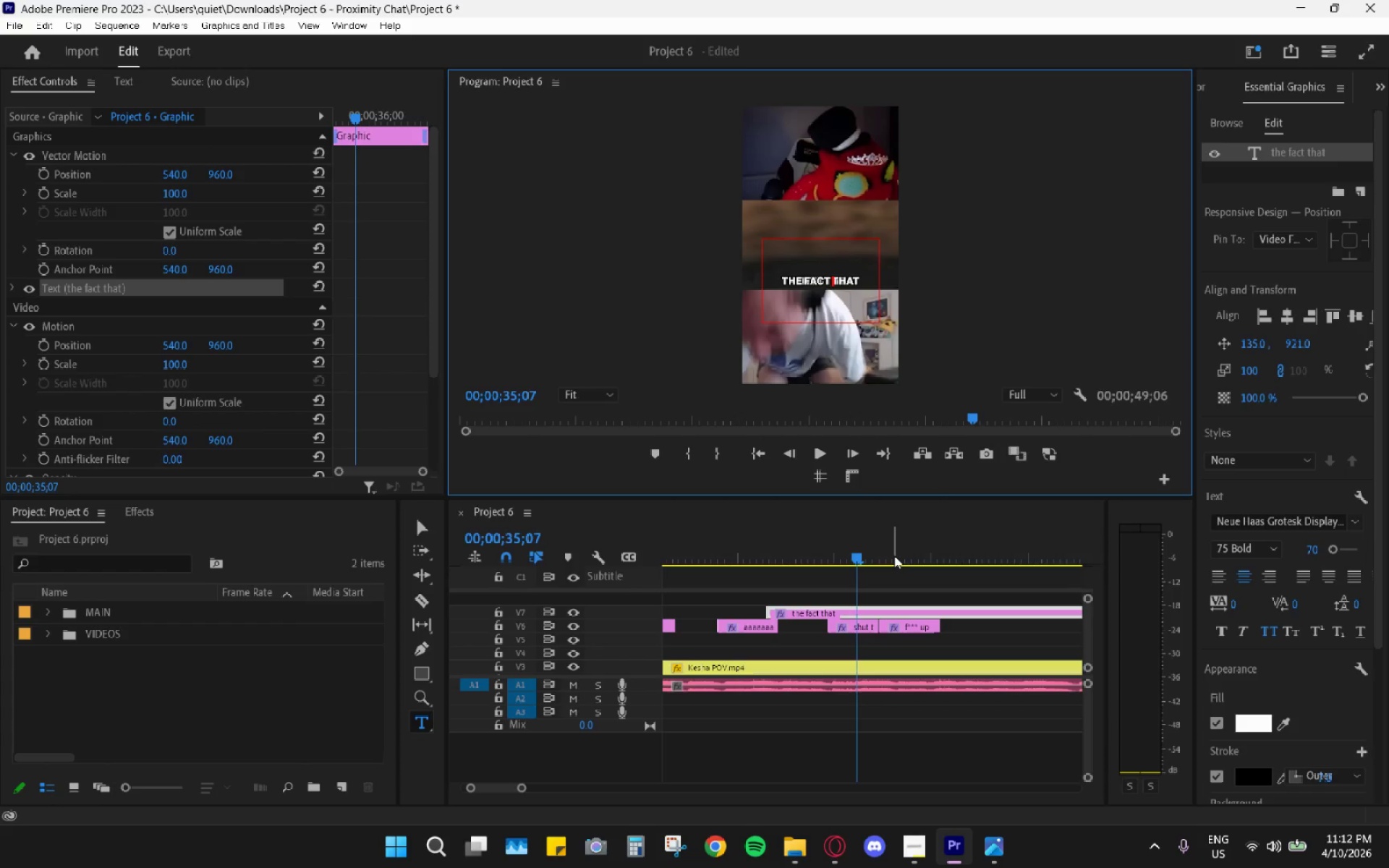 
key(V)
 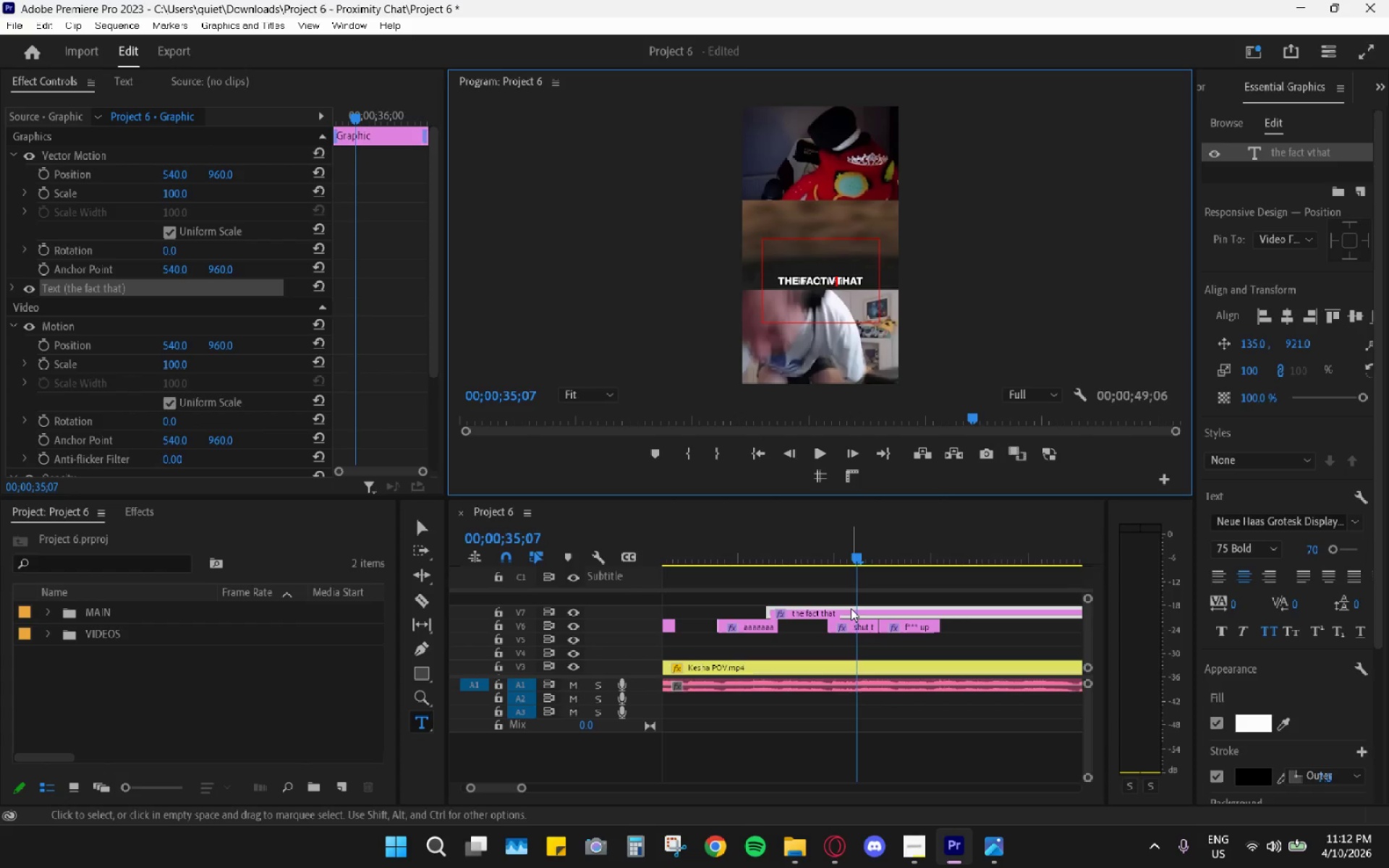 
left_click([851, 608])
 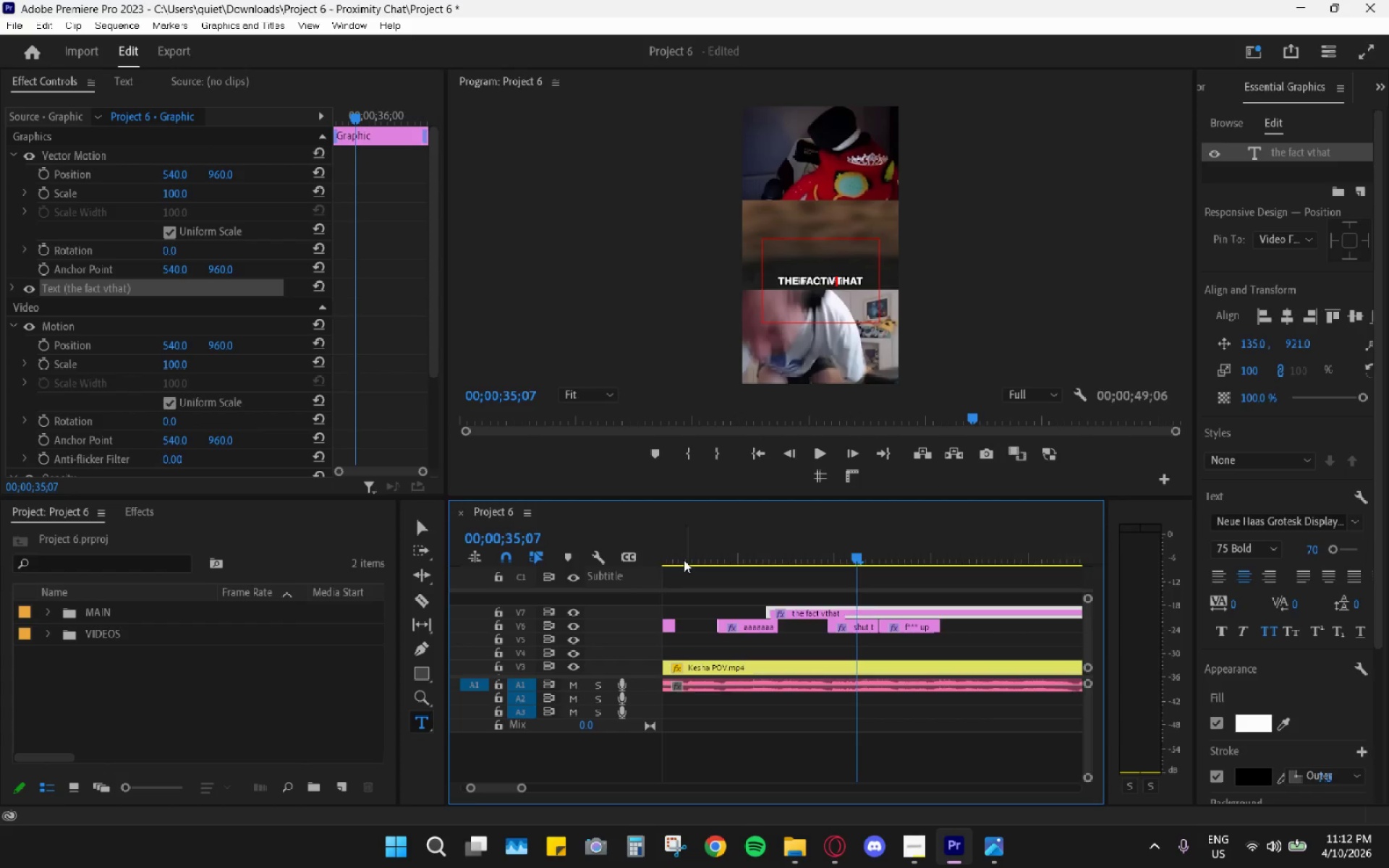 
scroll: coordinate [752, 600], scroll_direction: up, amount: 11.0
 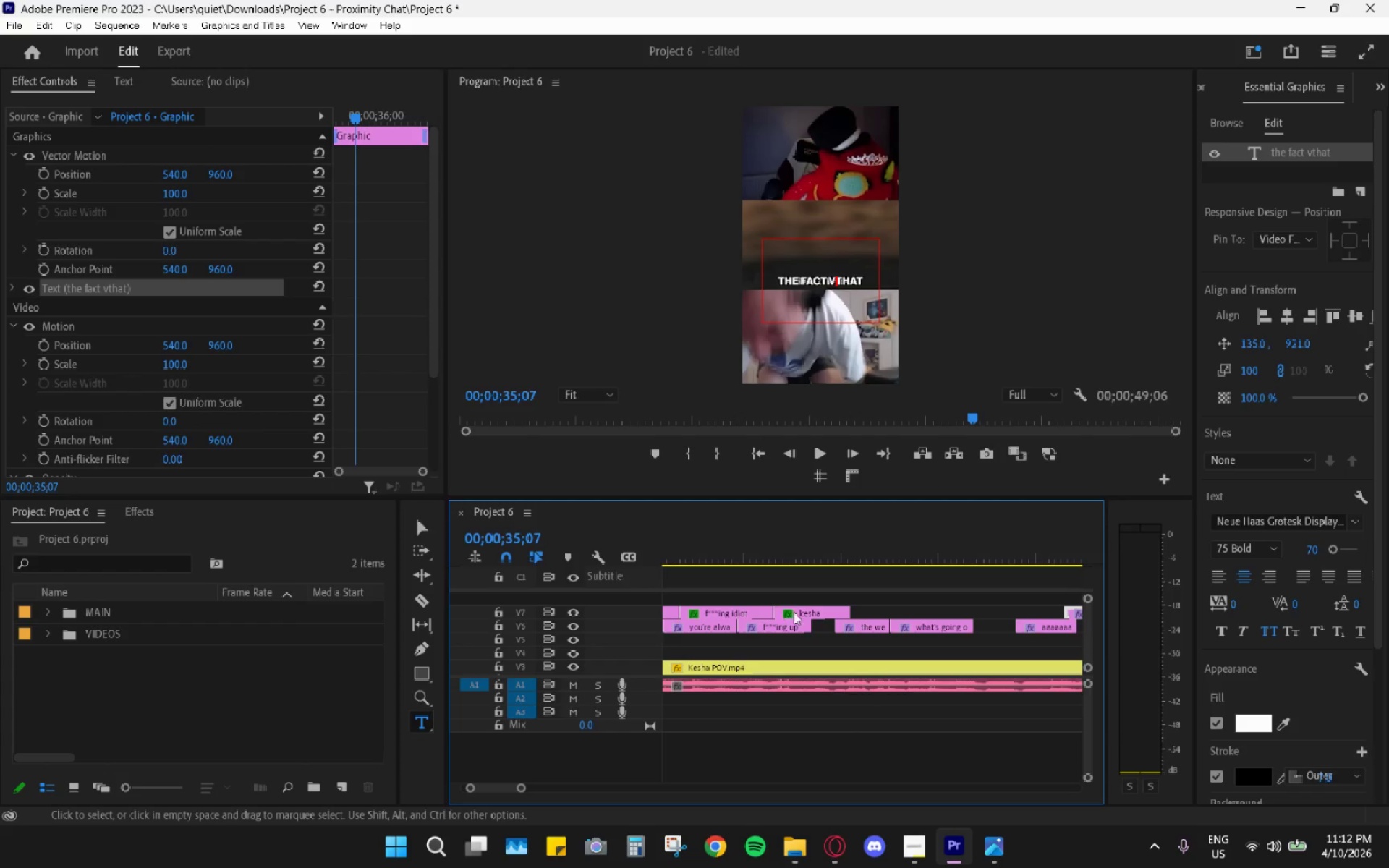 
left_click([796, 612])
 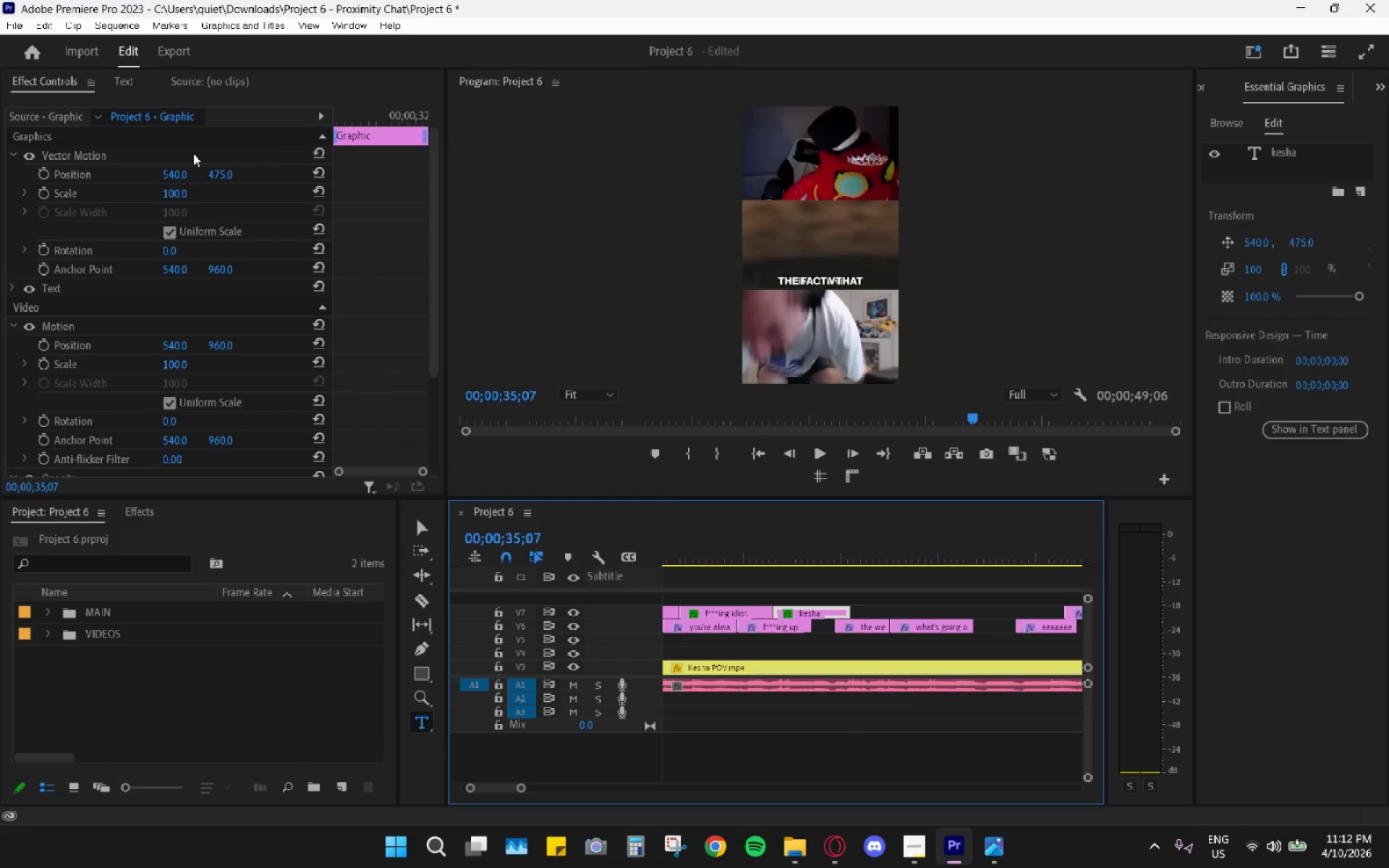 
key(Control+C)
 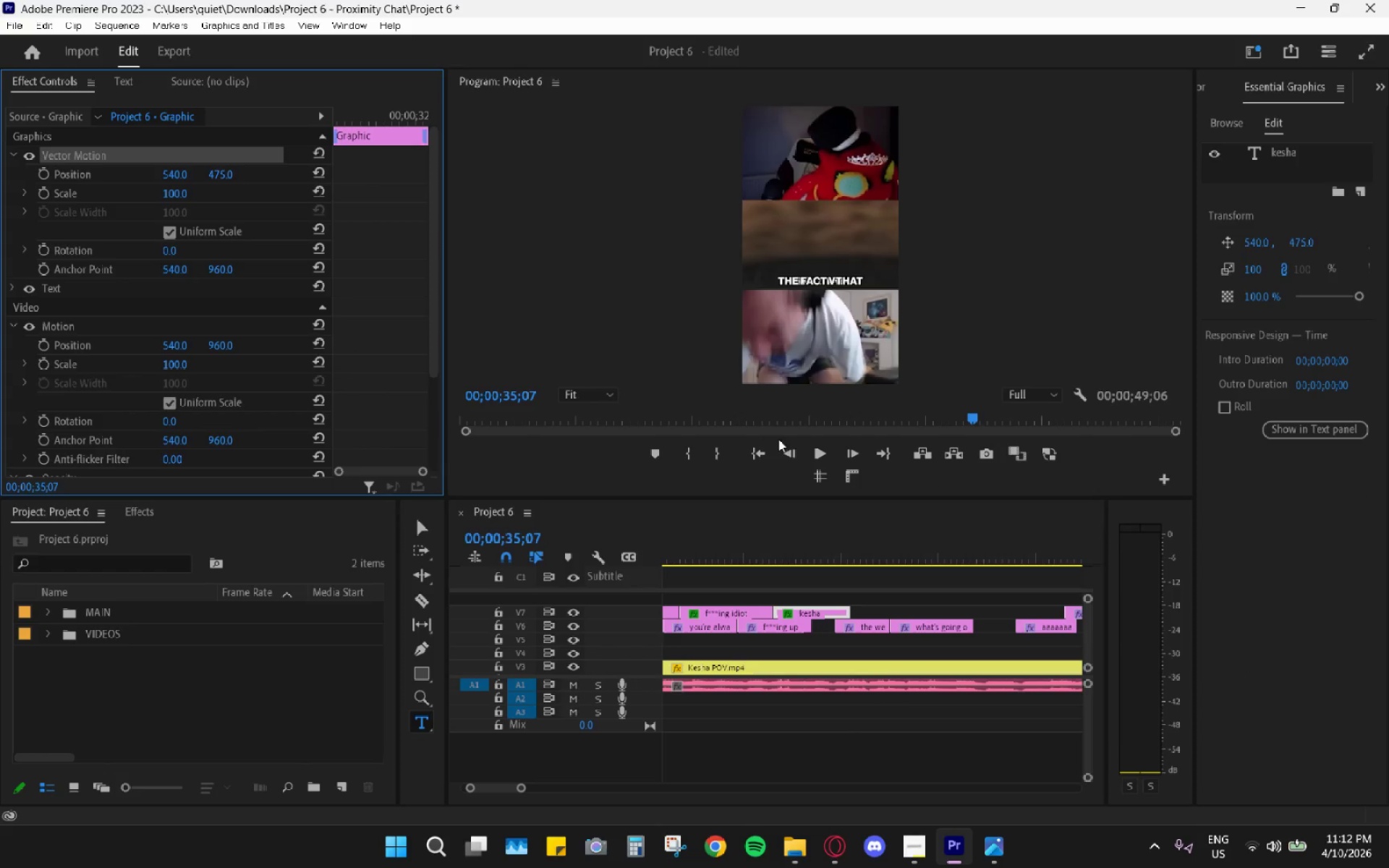 
scroll: coordinate [817, 472], scroll_direction: down, amount: 5.0
 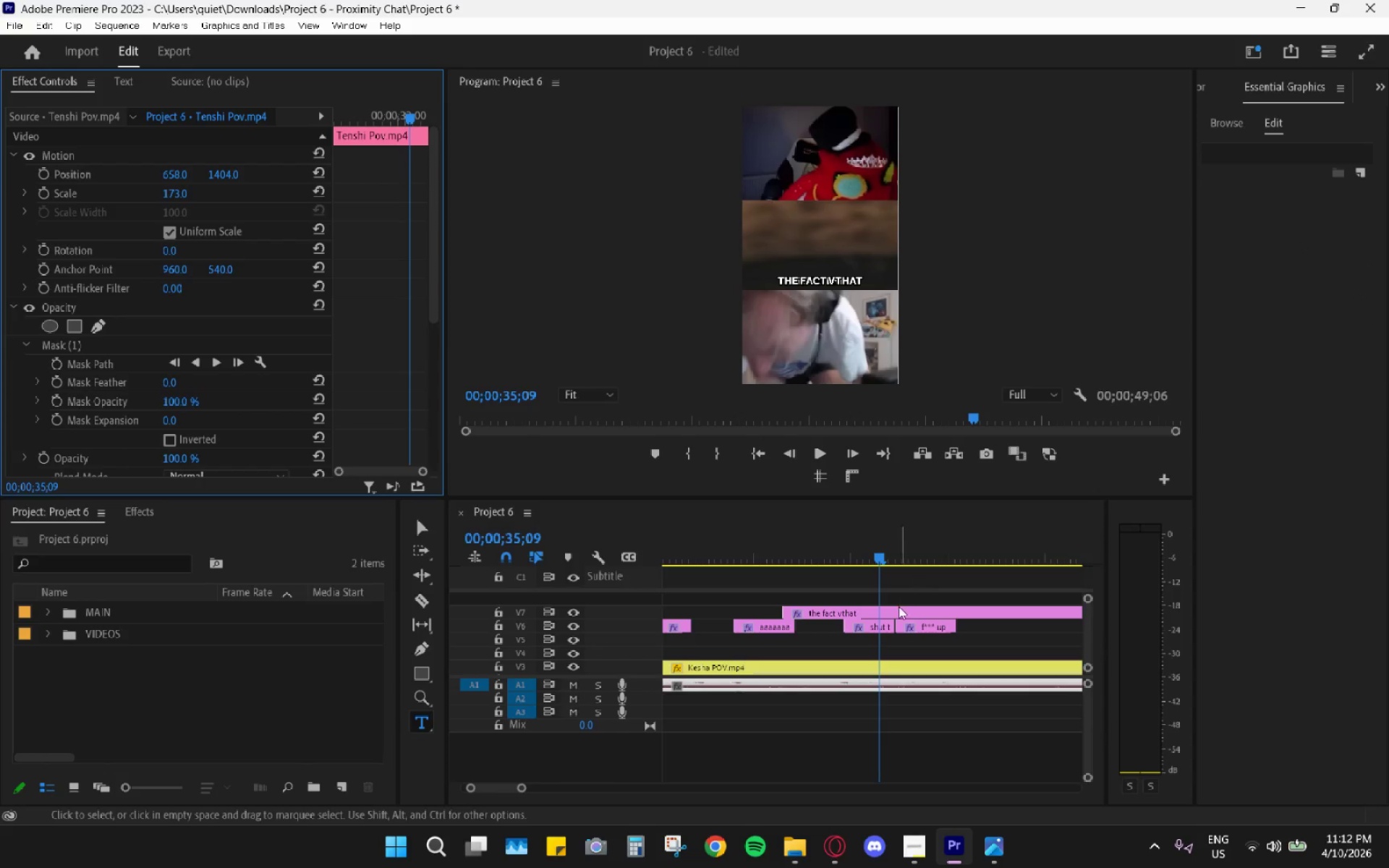 
left_click([897, 608])
 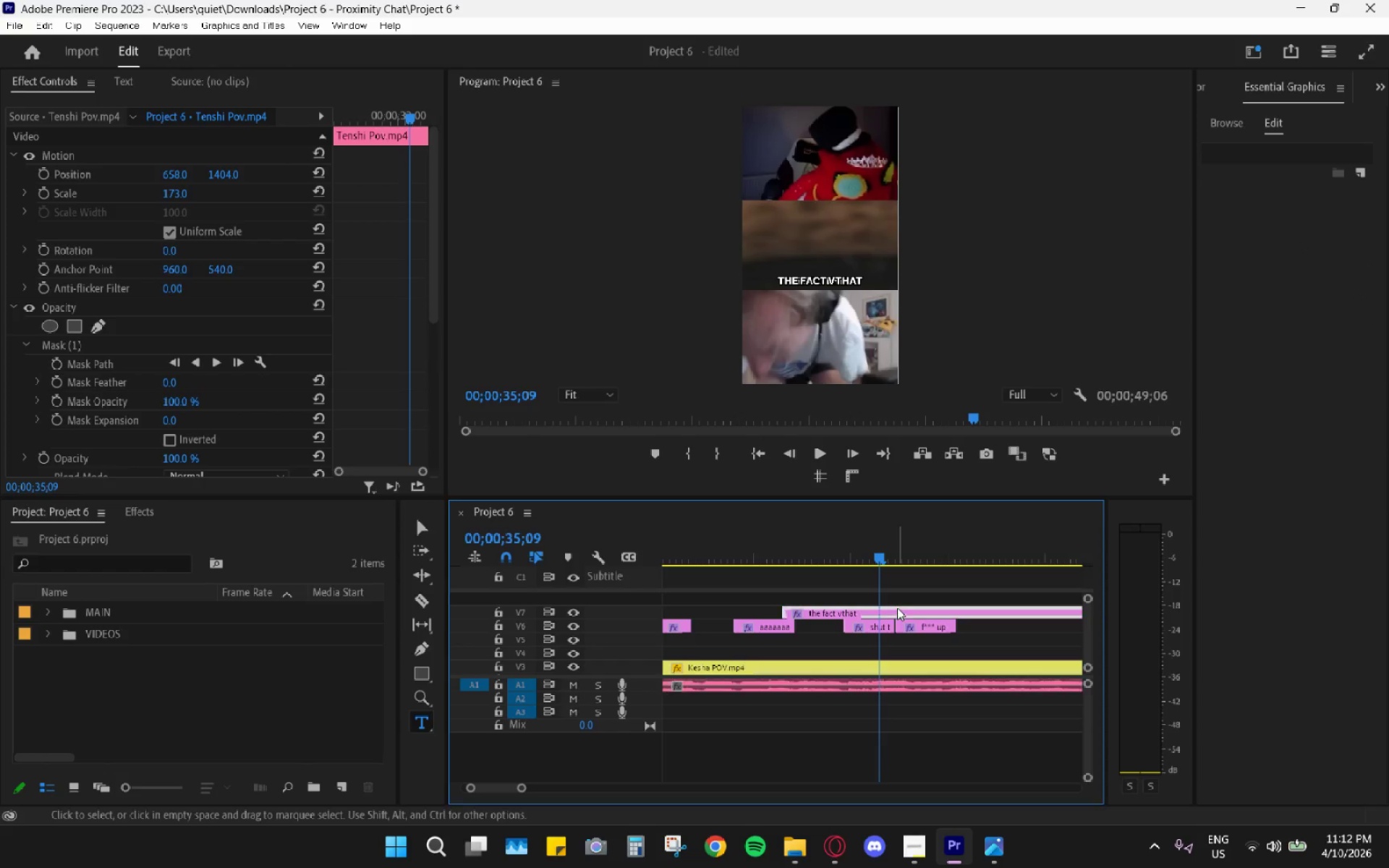 
key(Control+ControlLeft)
 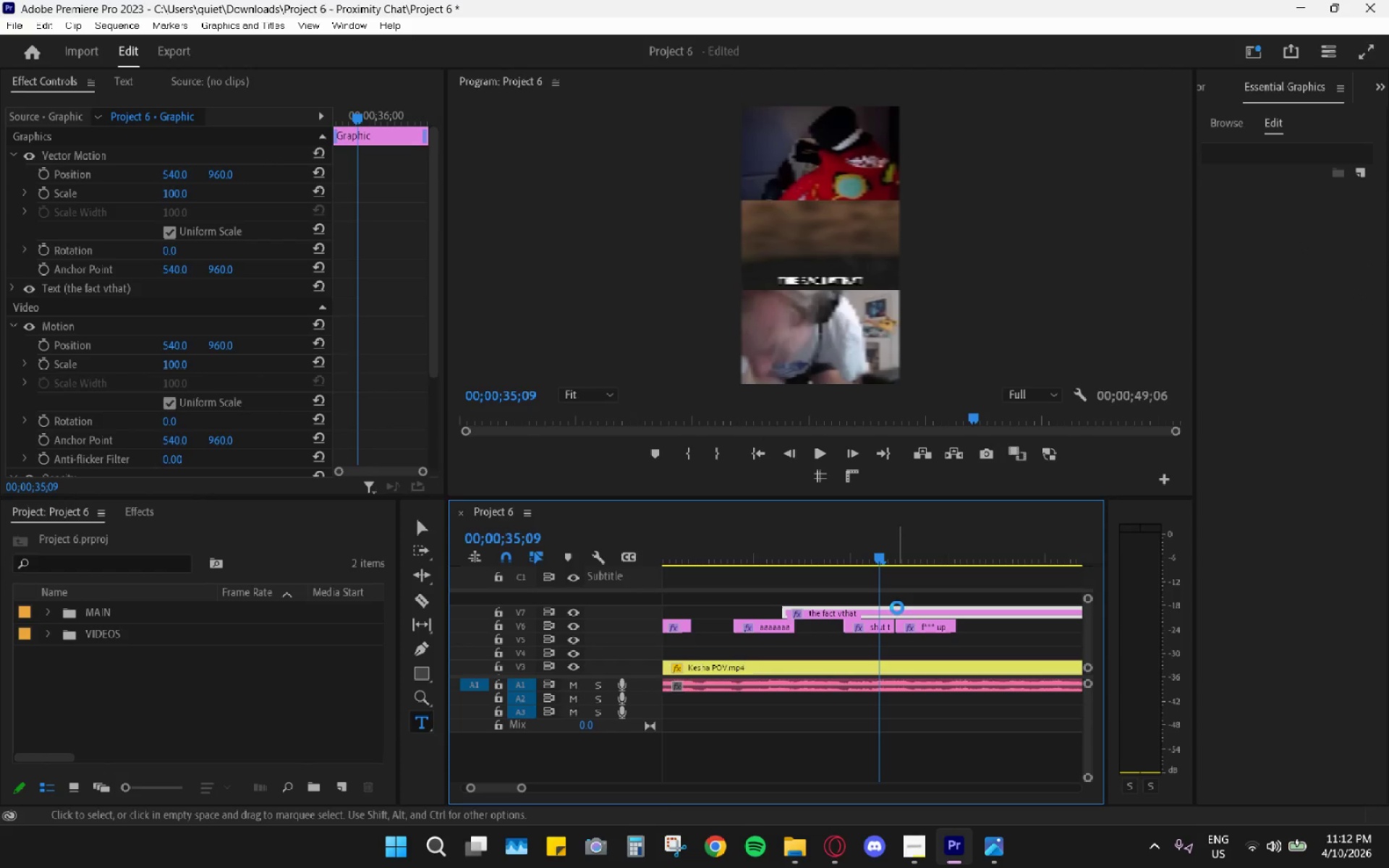 
key(Control+V)
 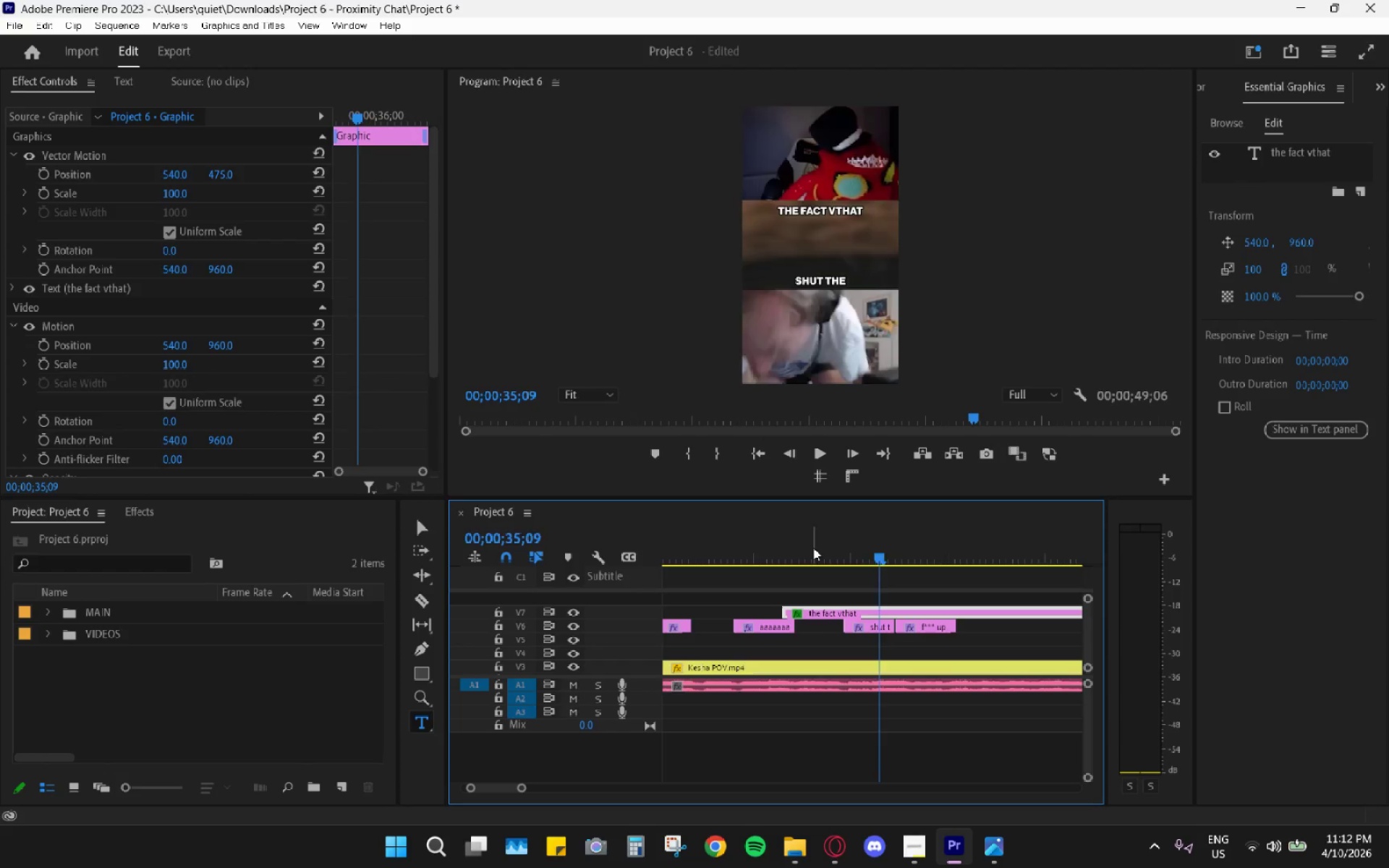 
key(Space)
 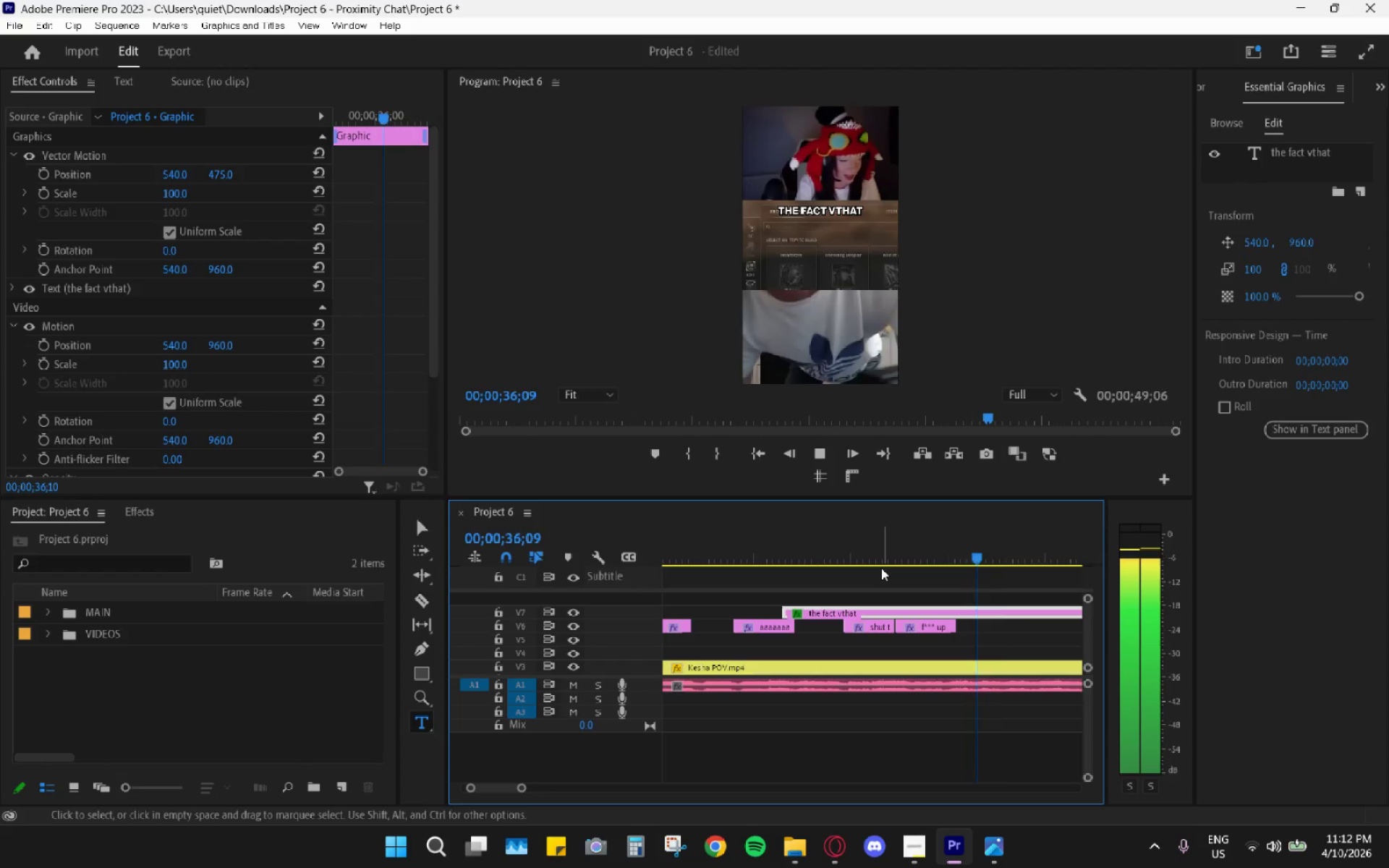 
key(Space)
 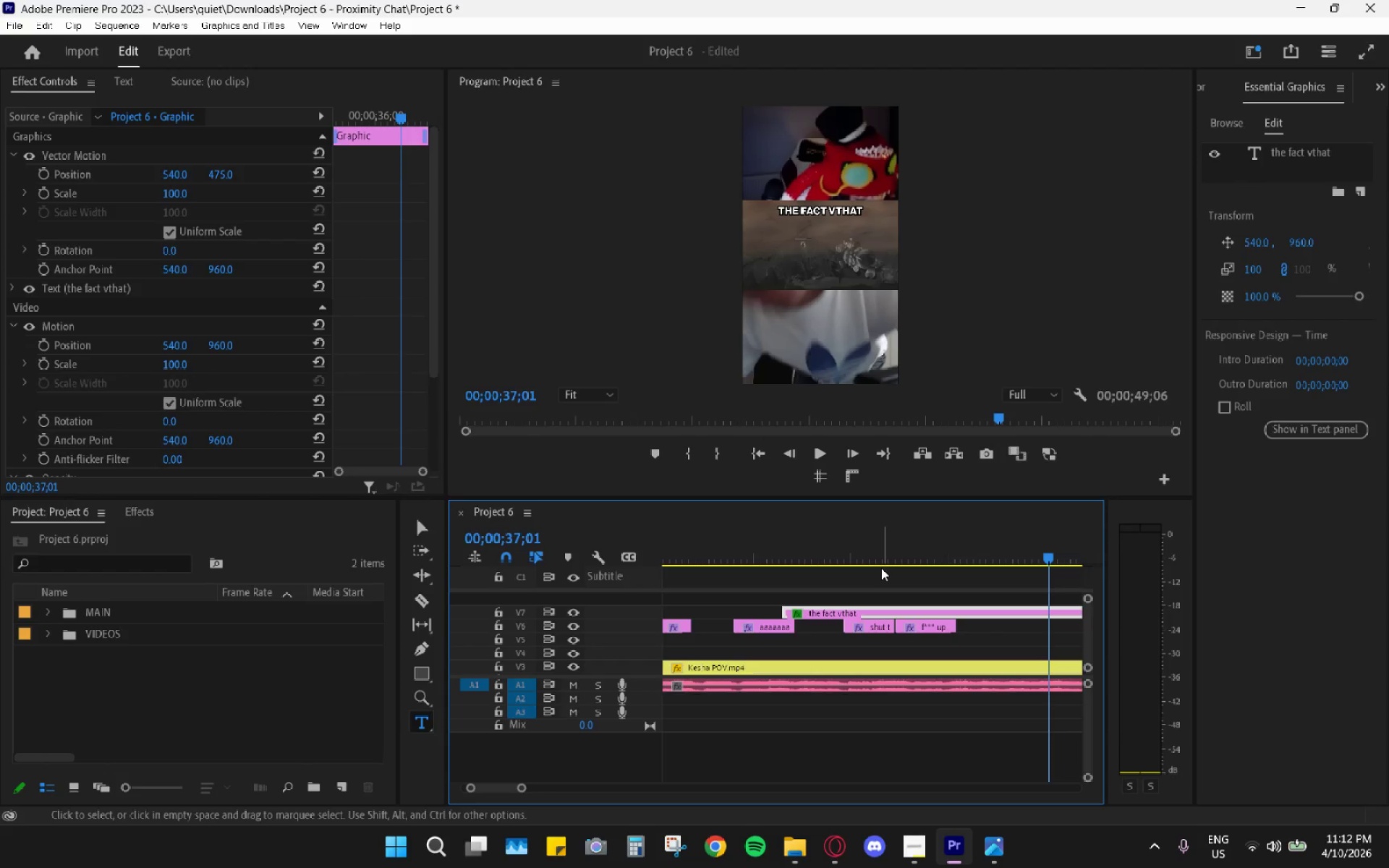 
hold_key(key=AltLeft, duration=0.62)
scroll: coordinate [883, 572], scroll_direction: down, amount: 6.0
 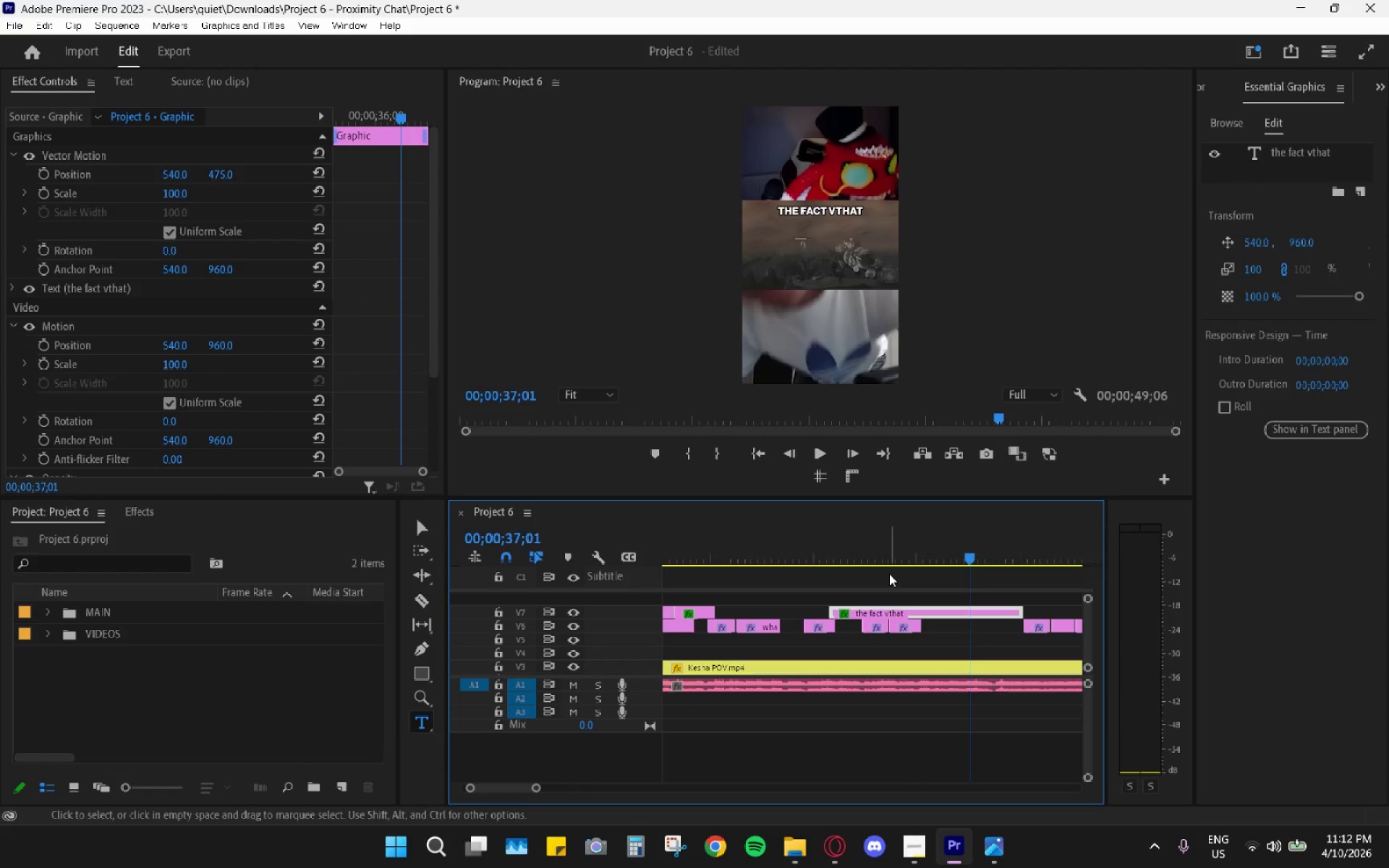 
left_click_drag(start_coordinate=[876, 545], to_coordinate=[865, 547])
 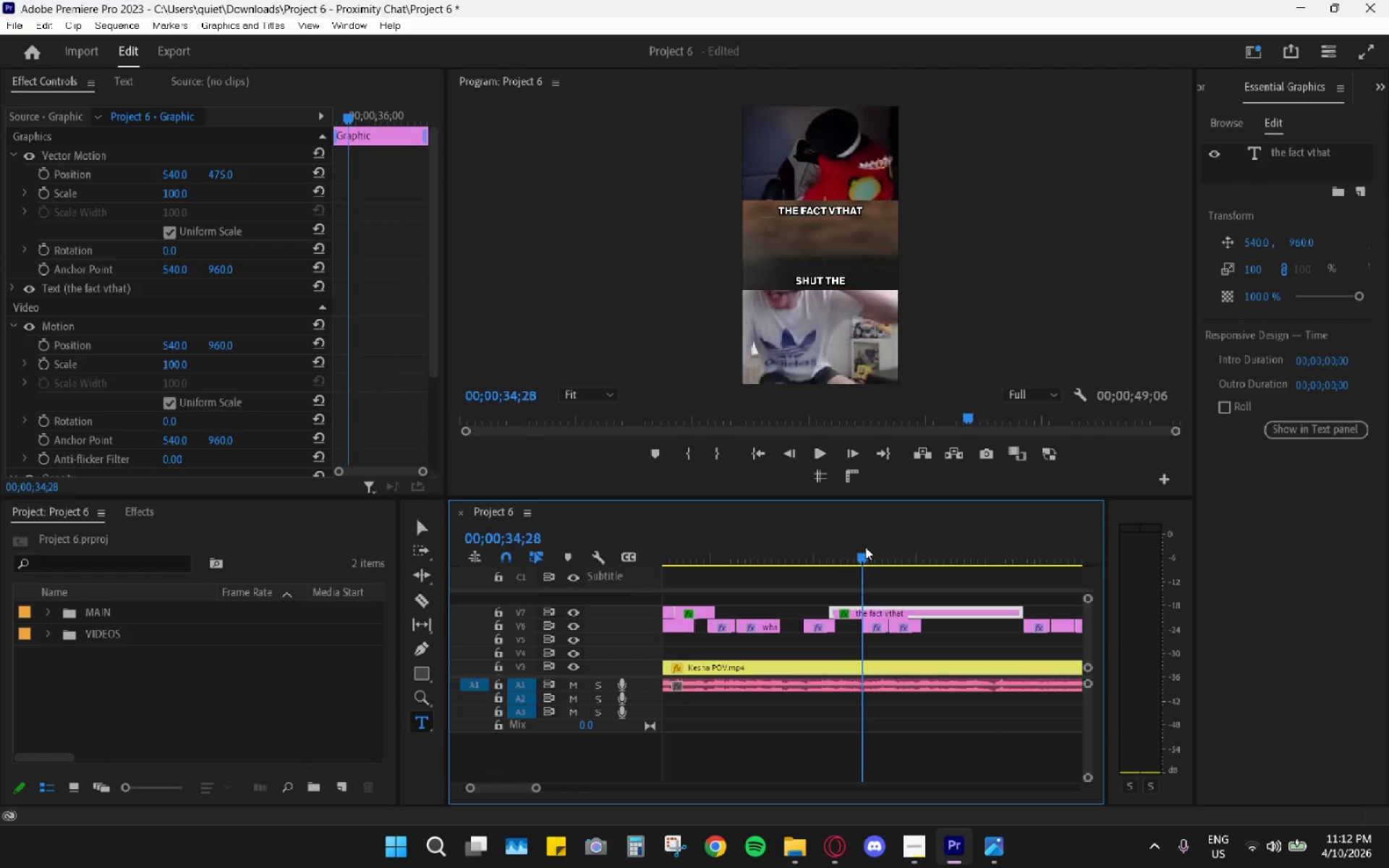 
key(Space)
 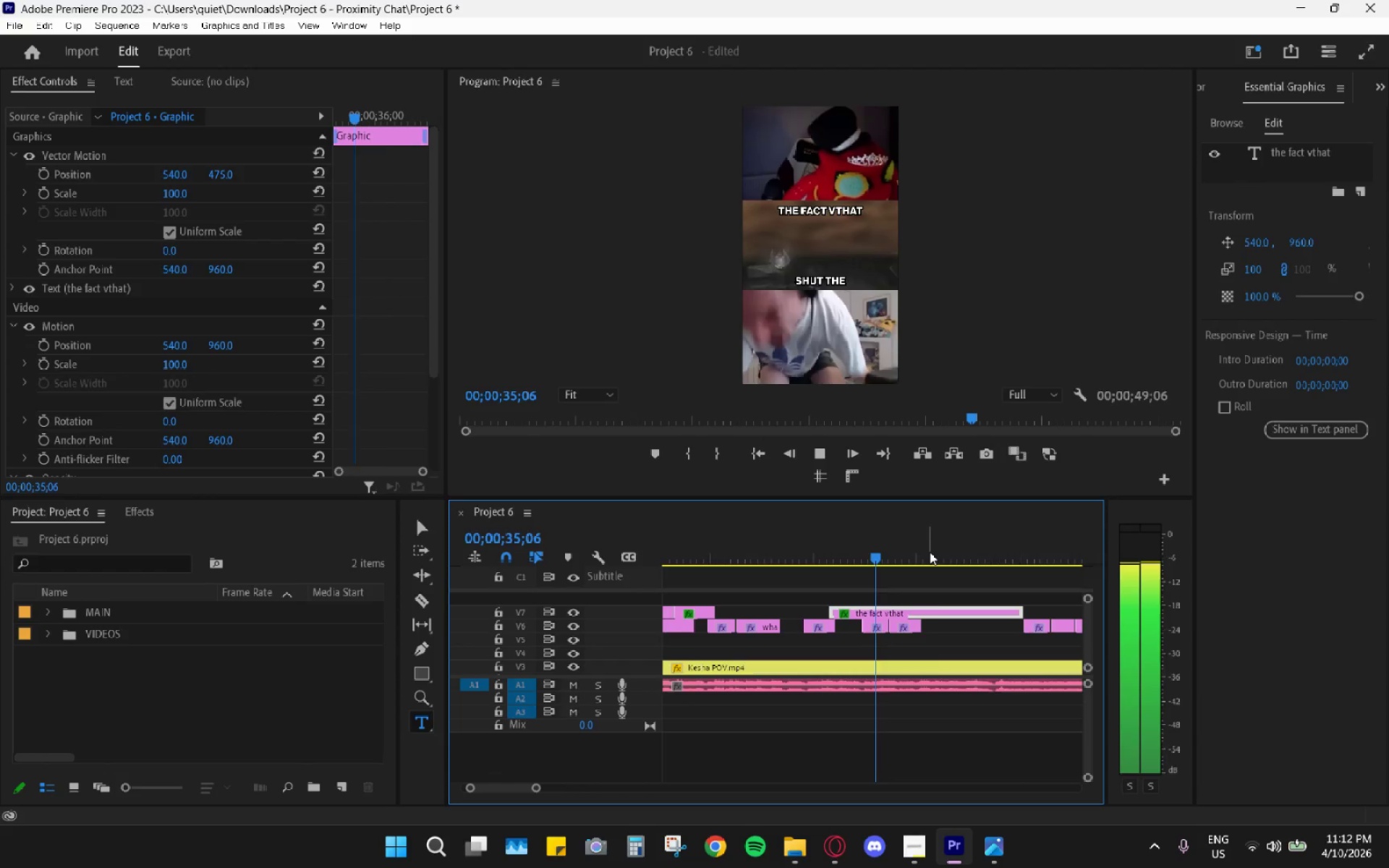 
left_click_drag(start_coordinate=[934, 552], to_coordinate=[1036, 563])
 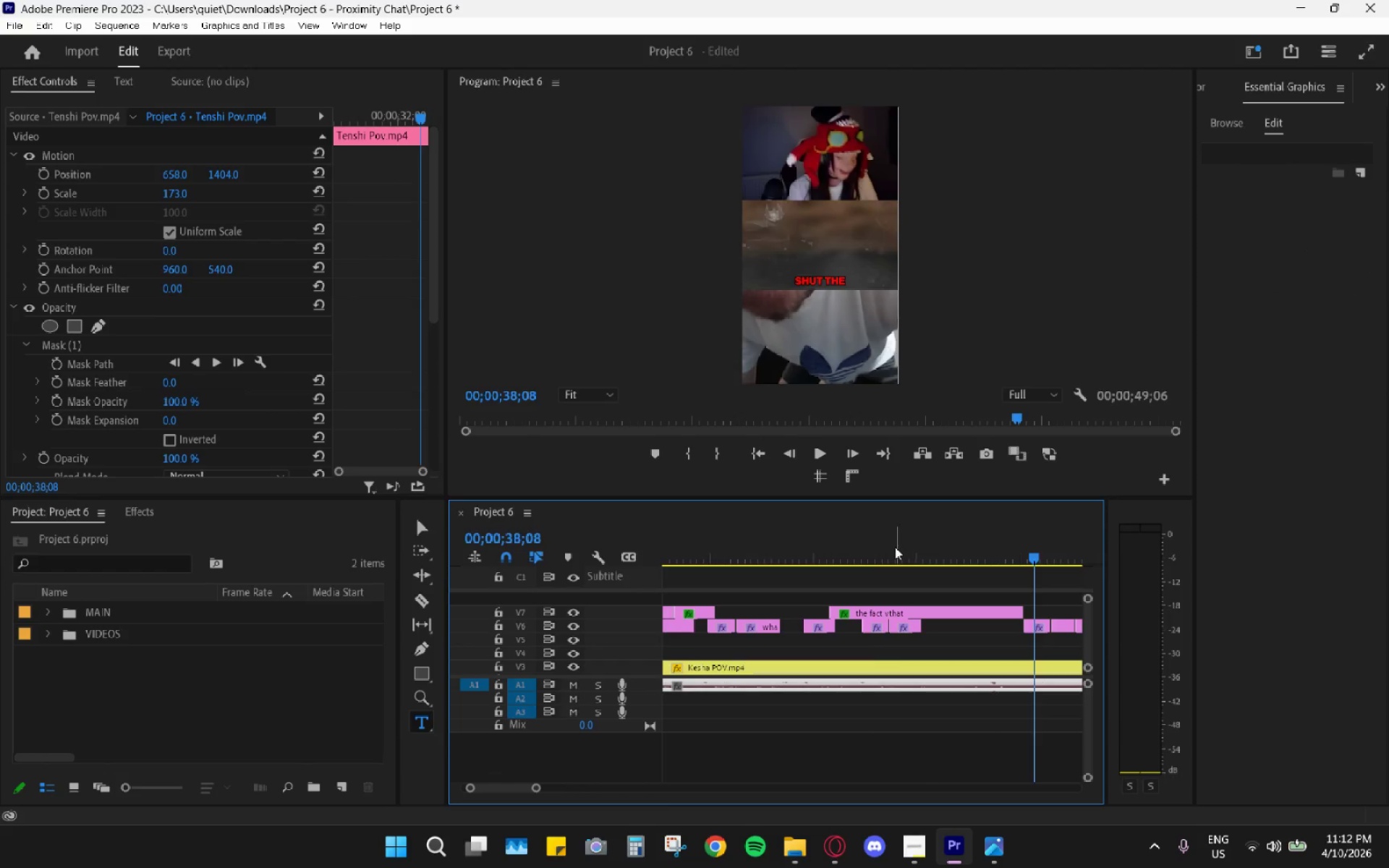 
left_click_drag(start_coordinate=[891, 547], to_coordinate=[863, 547])
 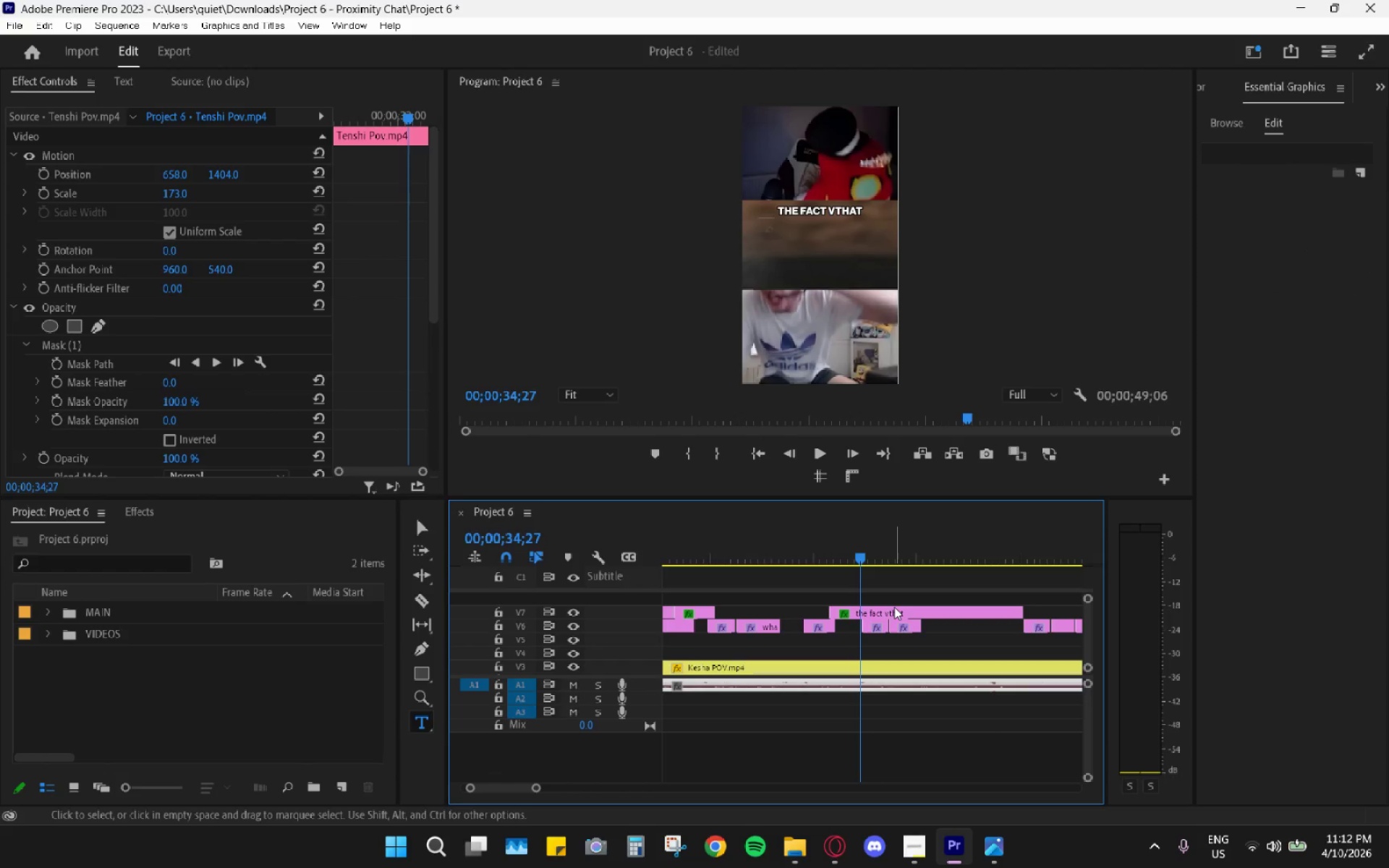 
left_click([894, 607])
 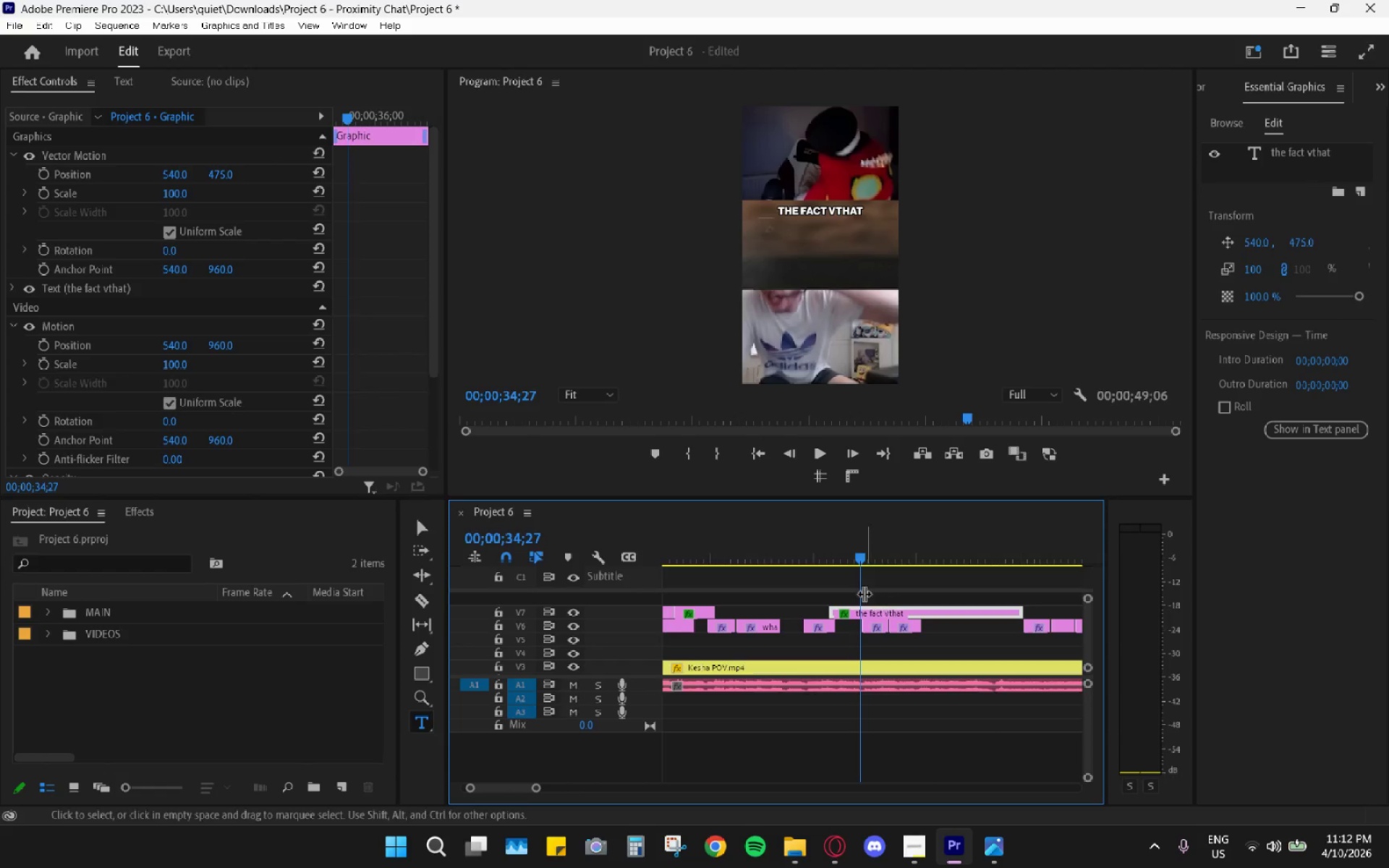 
key(Alt+AltLeft)
 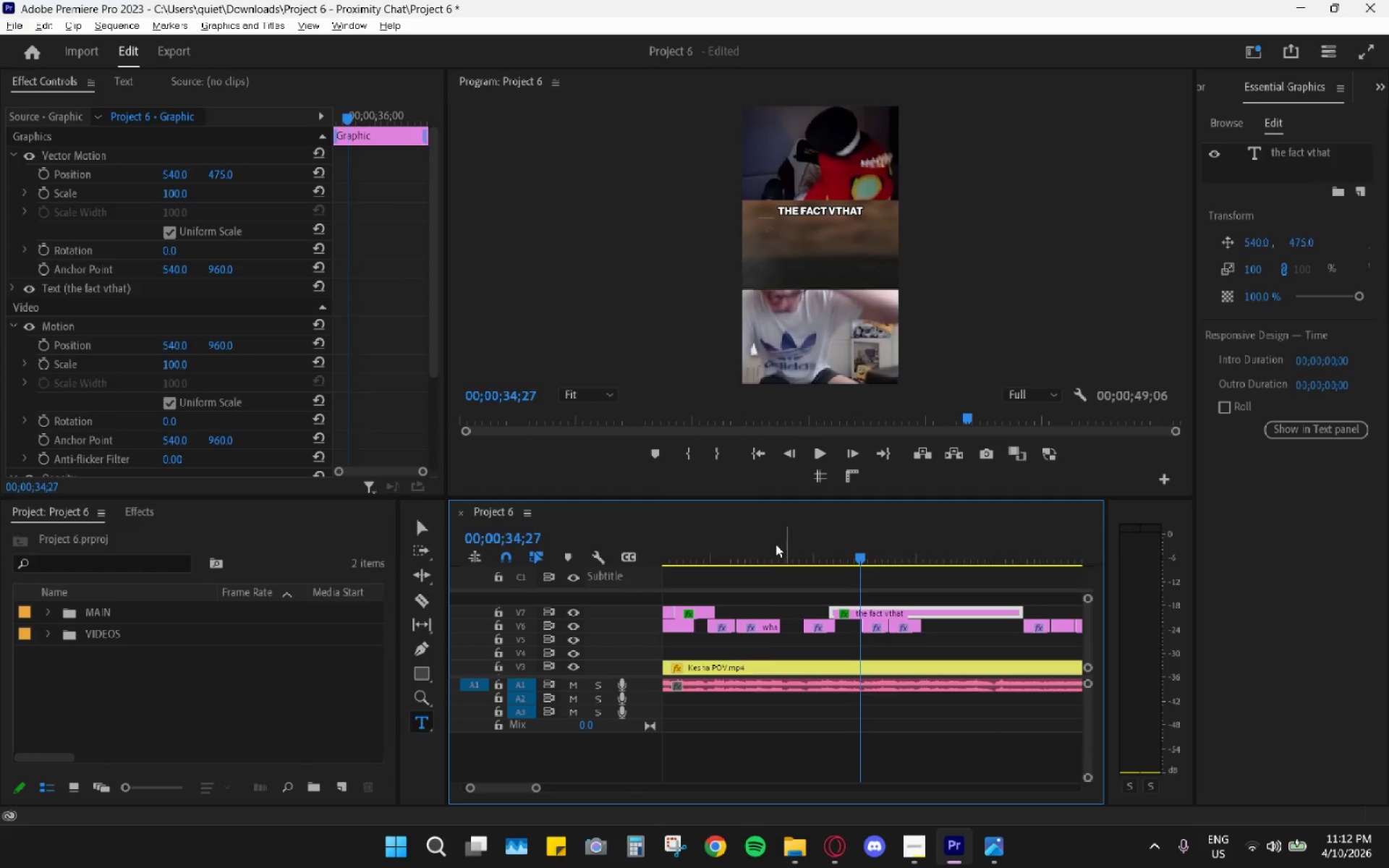 
left_click_drag(start_coordinate=[772, 529], to_coordinate=[748, 529])
 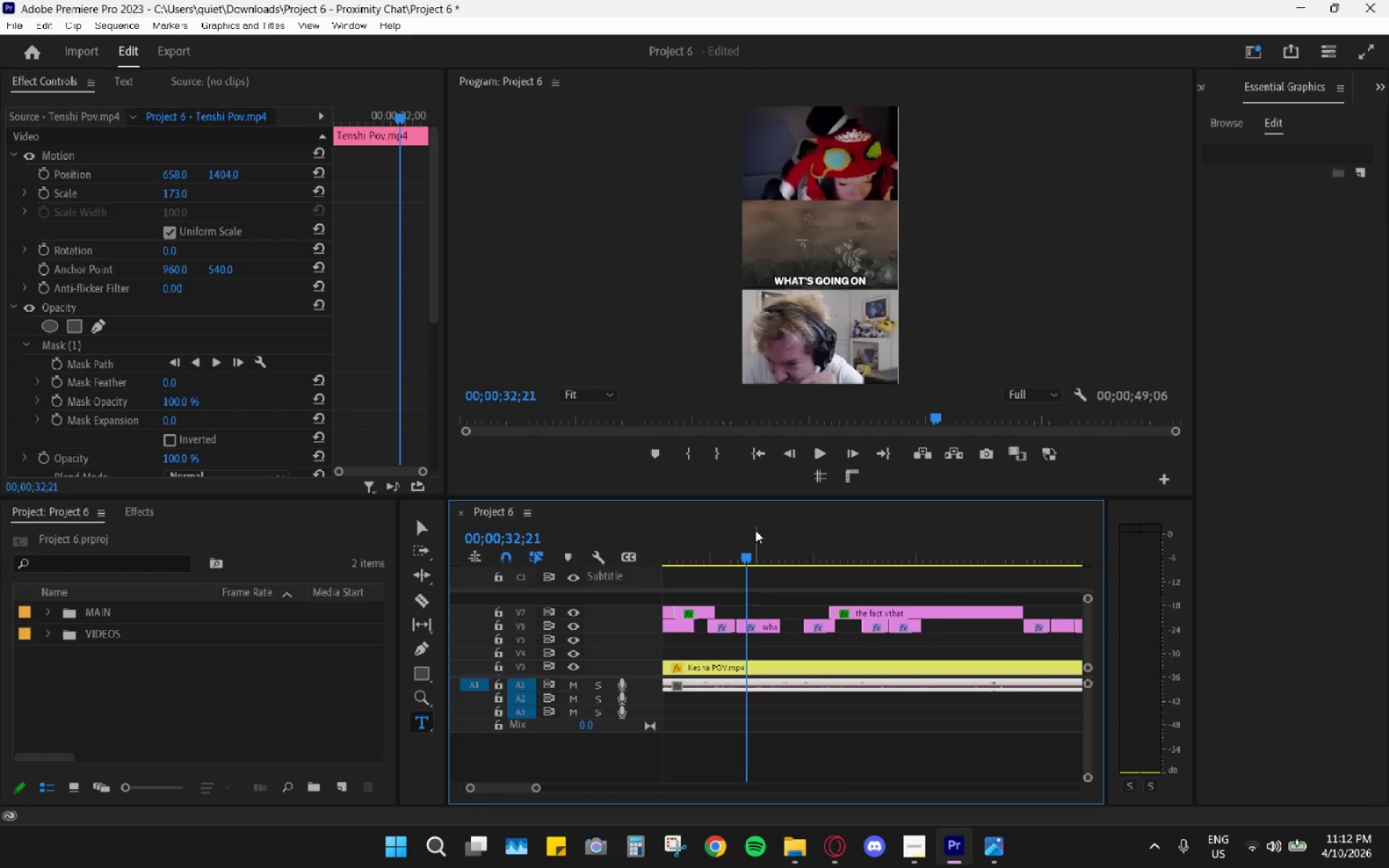 
key(Space)
 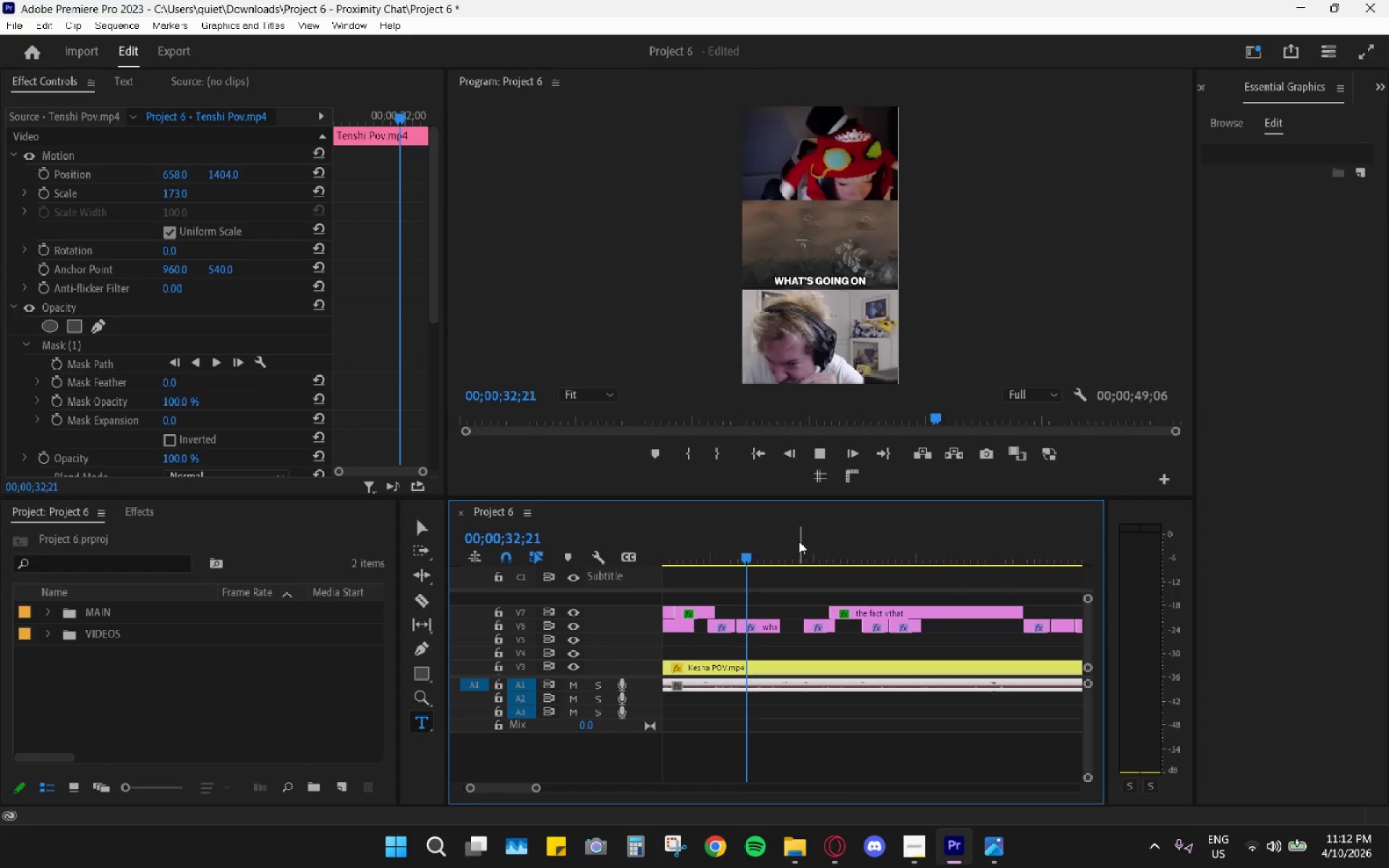 
left_click([806, 537])
 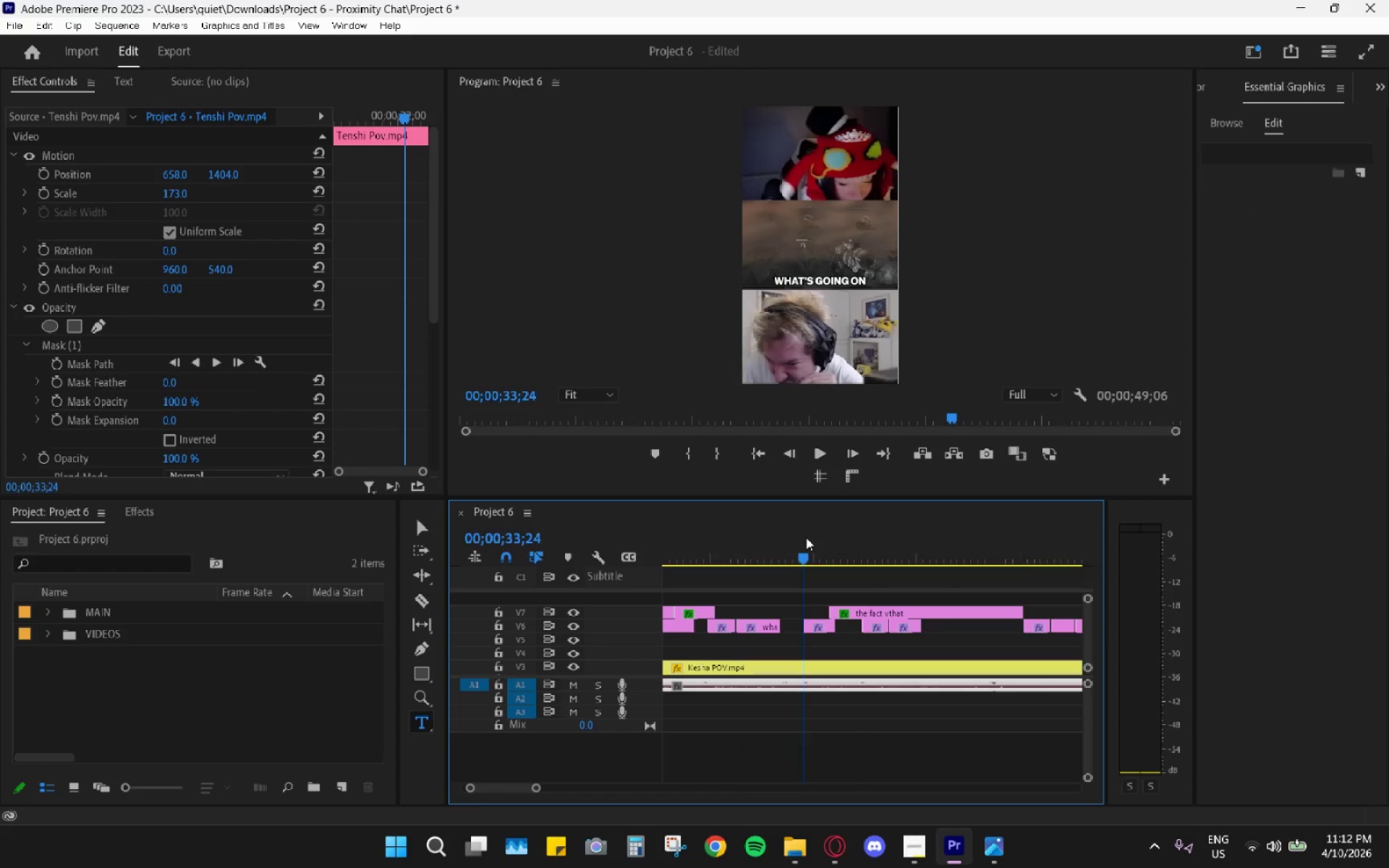 
key(Space)
 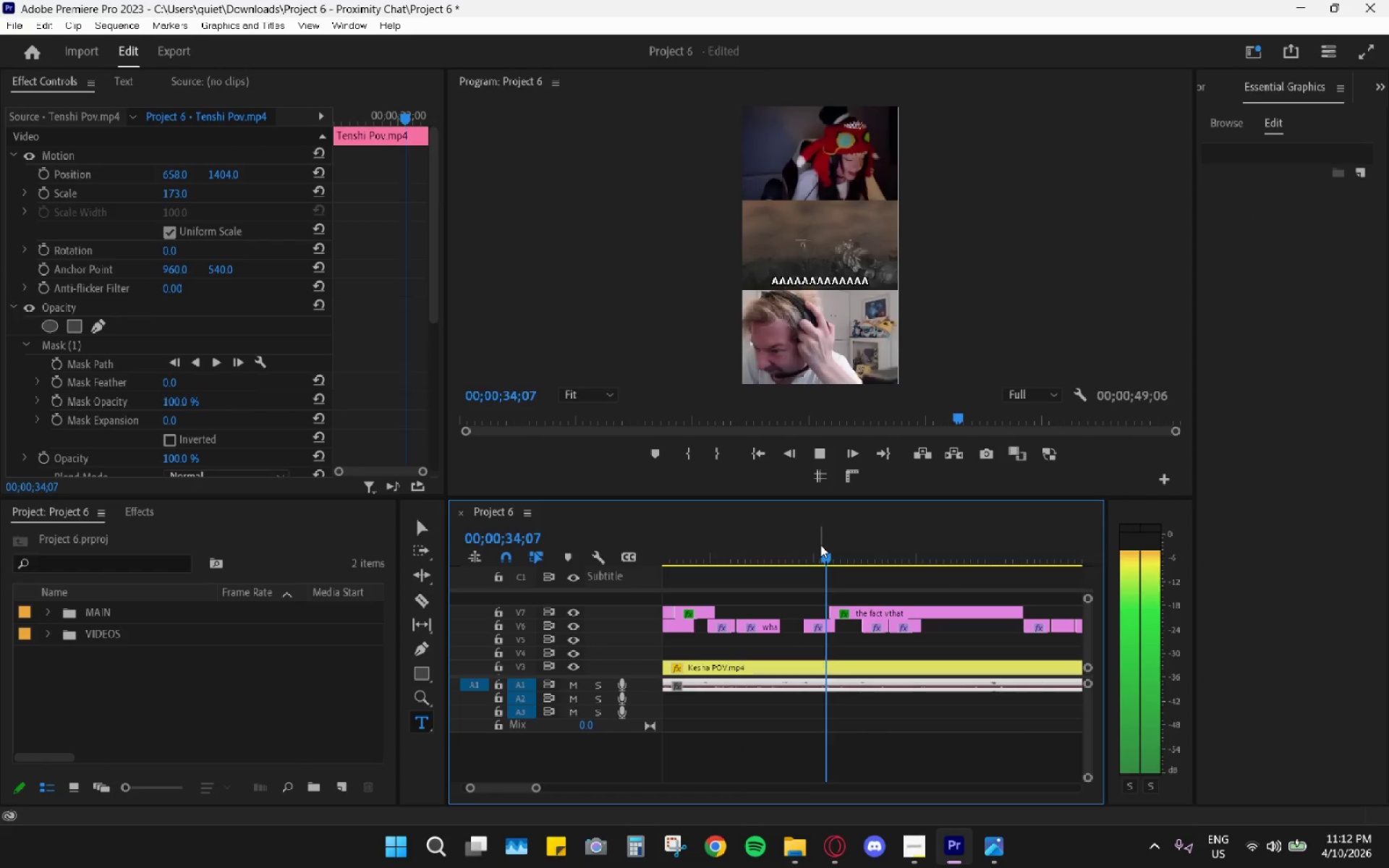 
key(Space)
 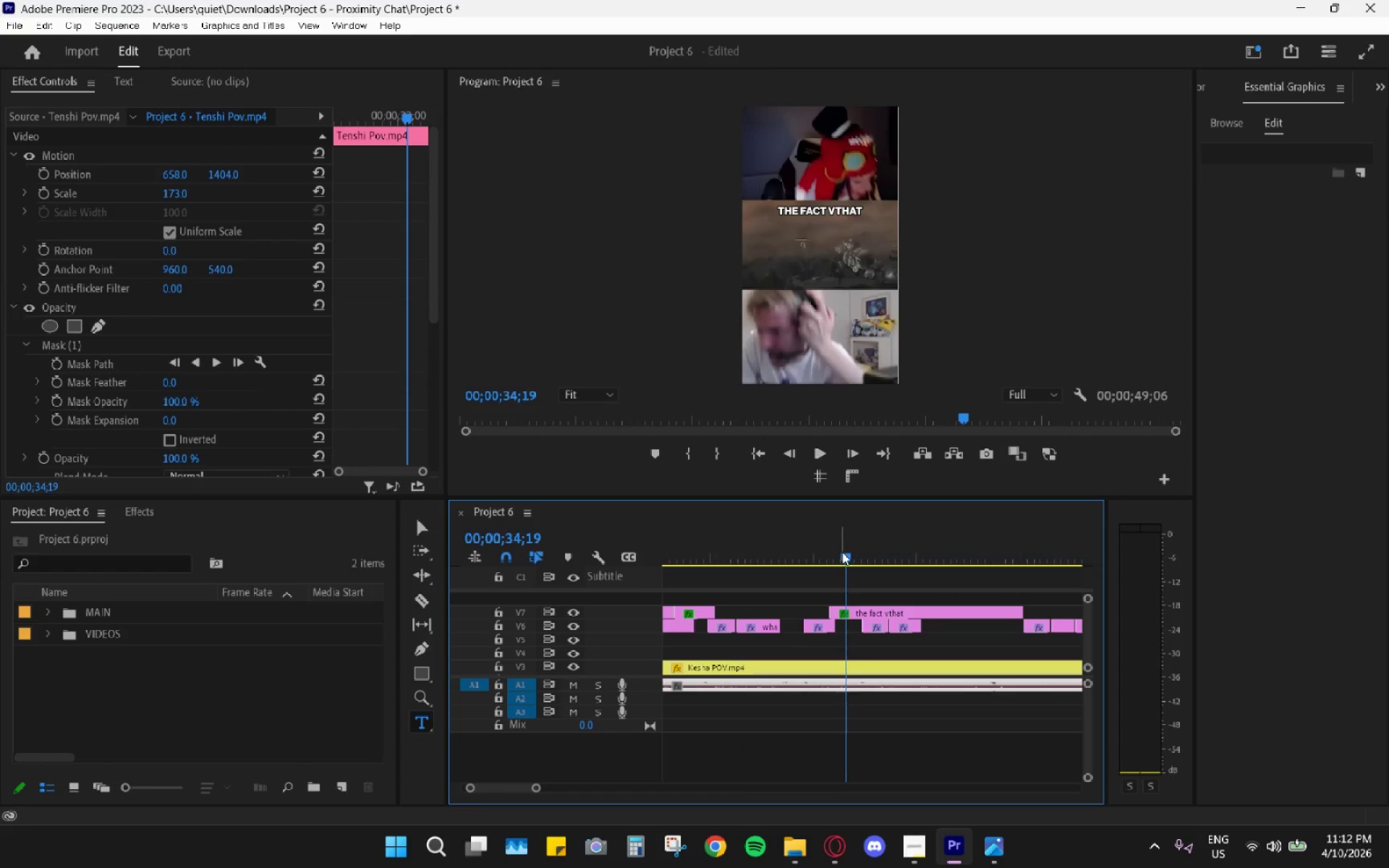 
key(Space)
 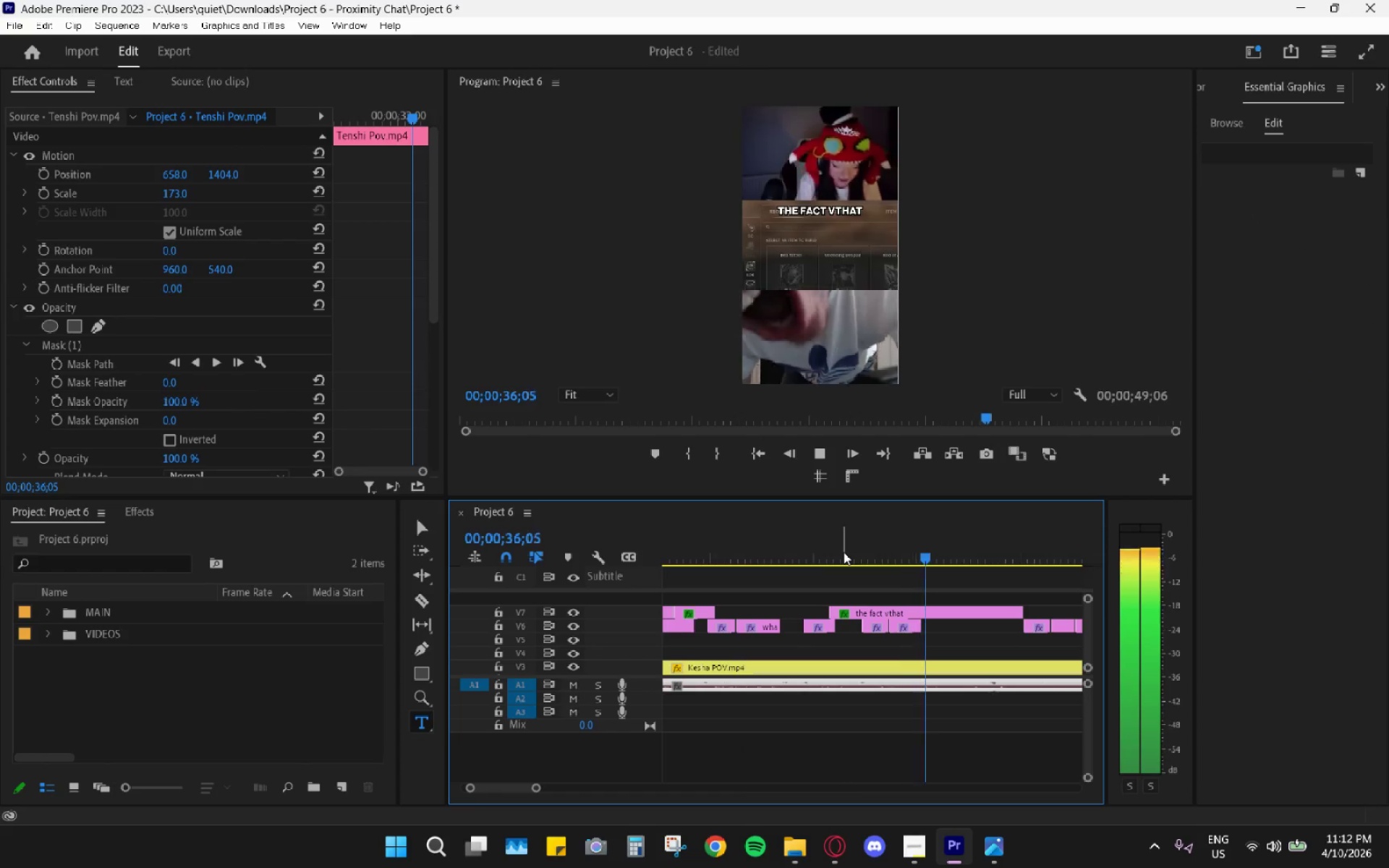 
key(Space)
 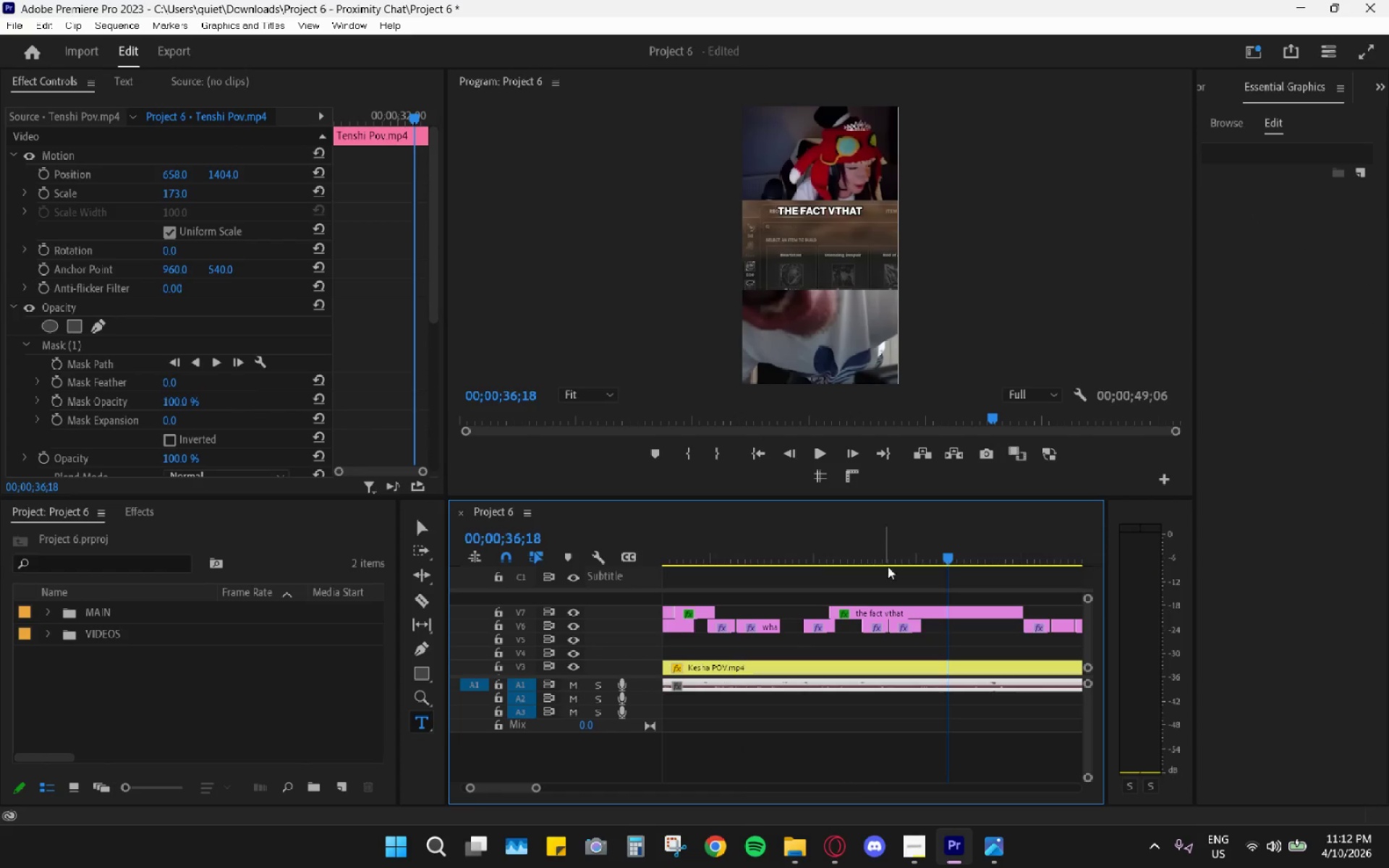 
hold_key(key=AltLeft, duration=0.7)
scroll: coordinate [904, 599], scroll_direction: up, amount: 11.0
 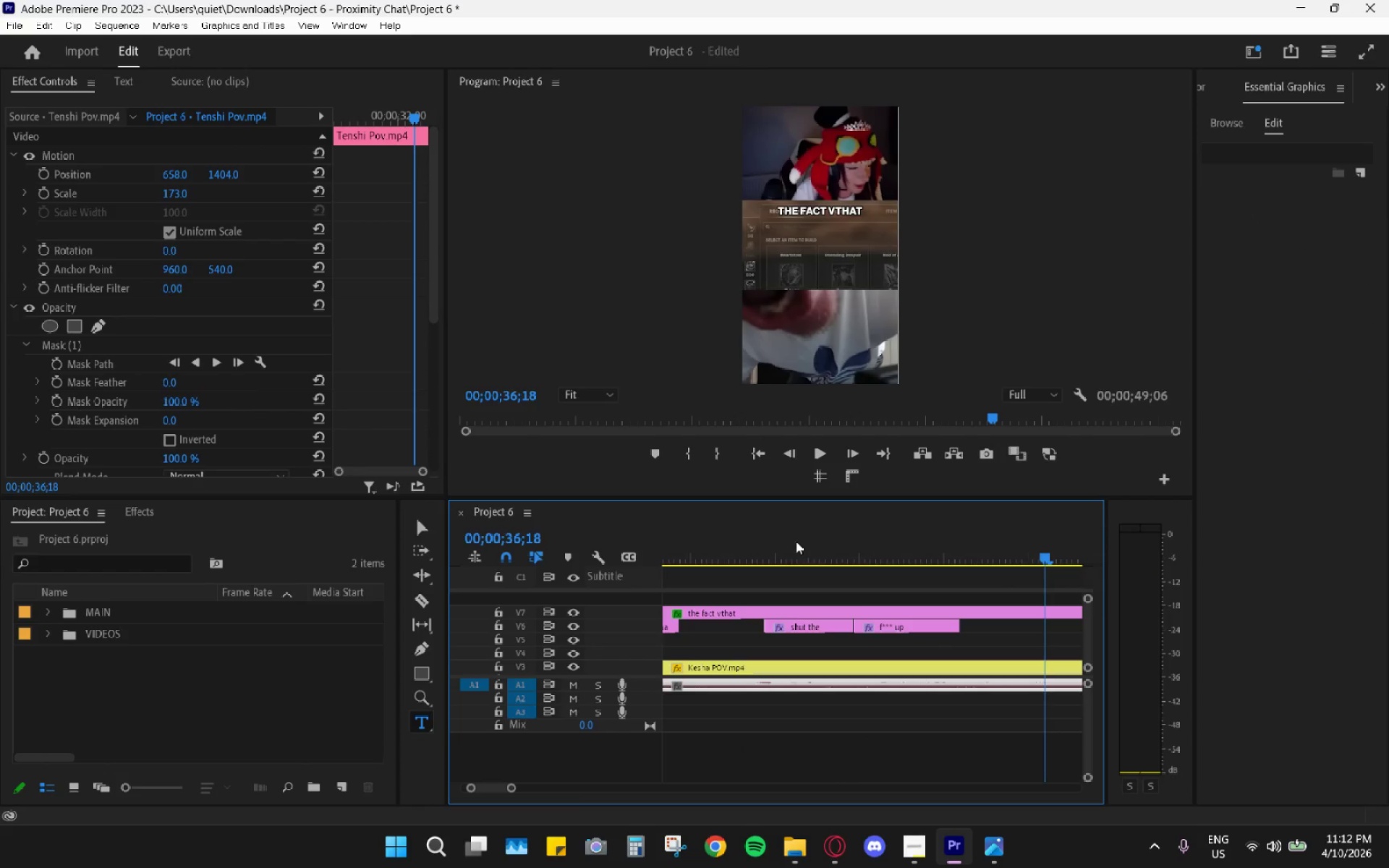 
left_click_drag(start_coordinate=[787, 530], to_coordinate=[770, 537])
 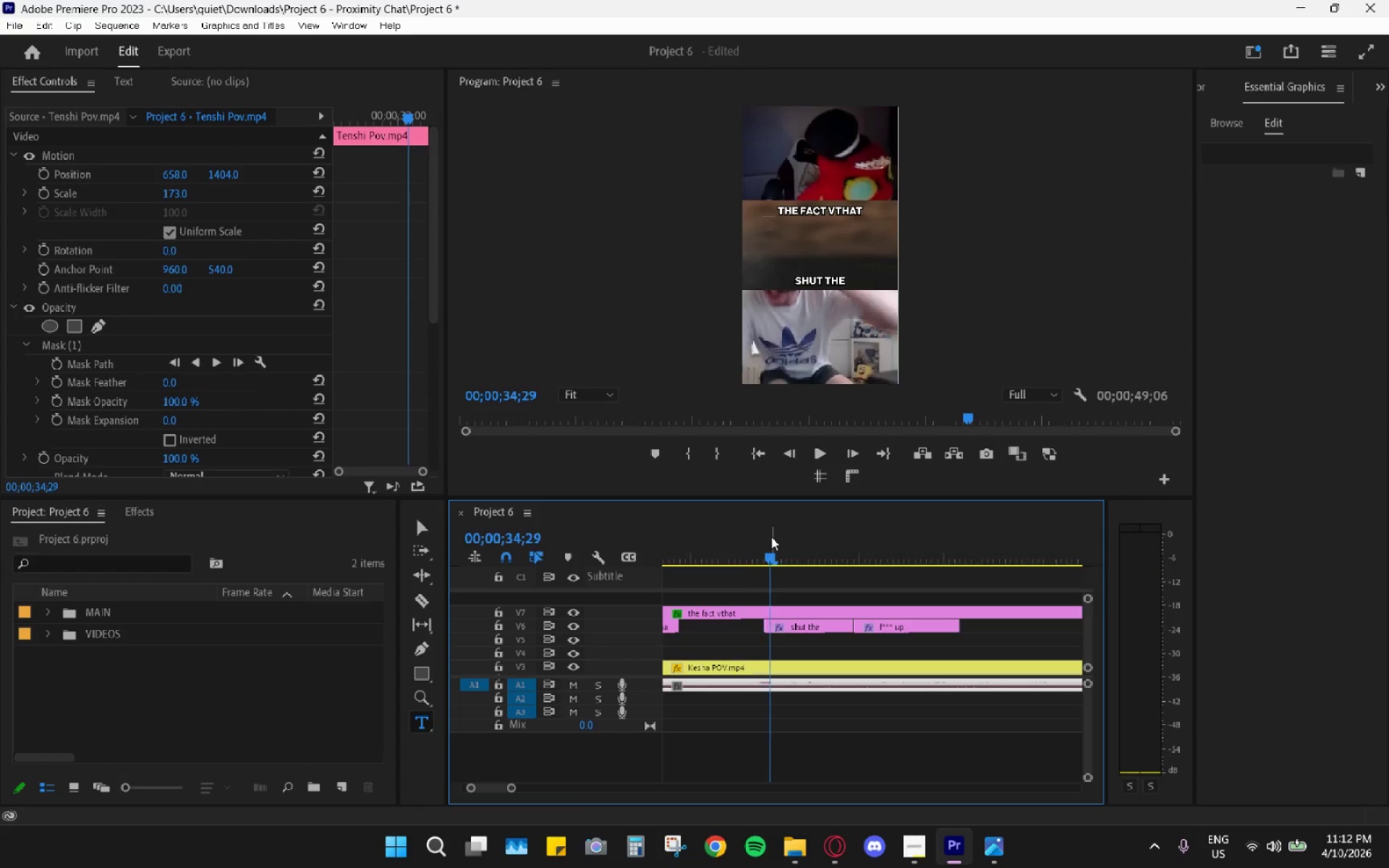 
key(Space)
 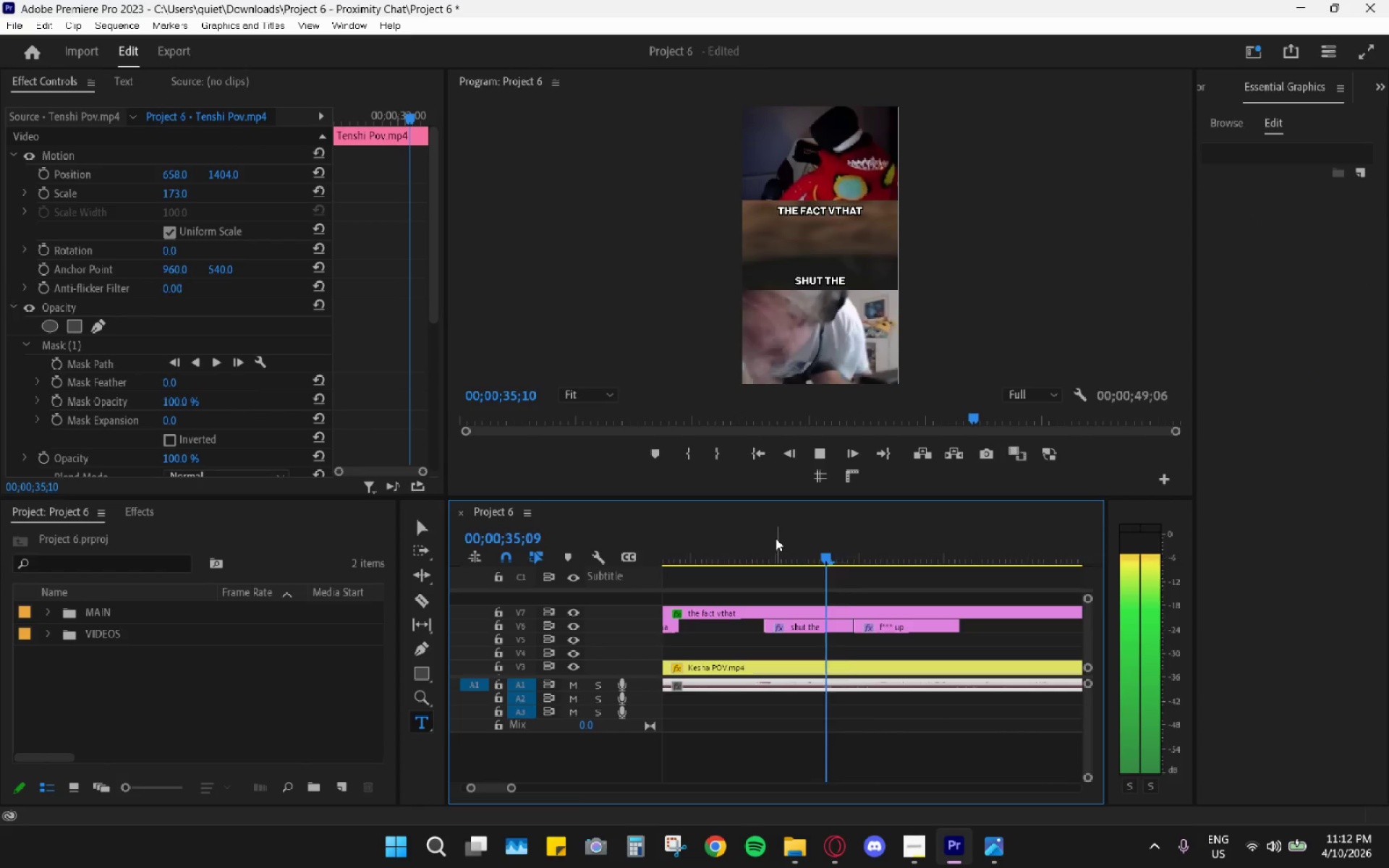 
key(Space)
 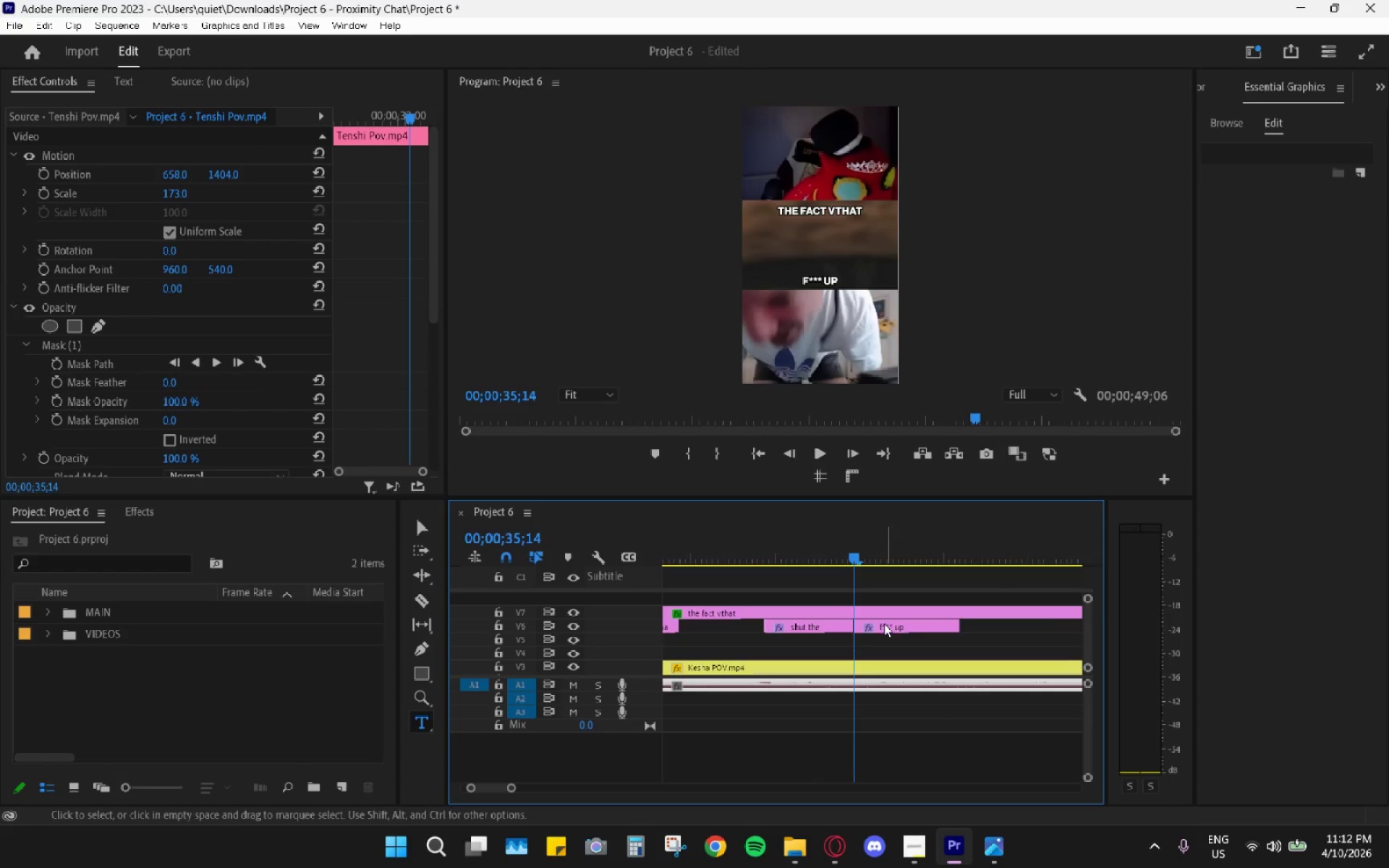 
left_click_drag(start_coordinate=[883, 624], to_coordinate=[995, 627])
 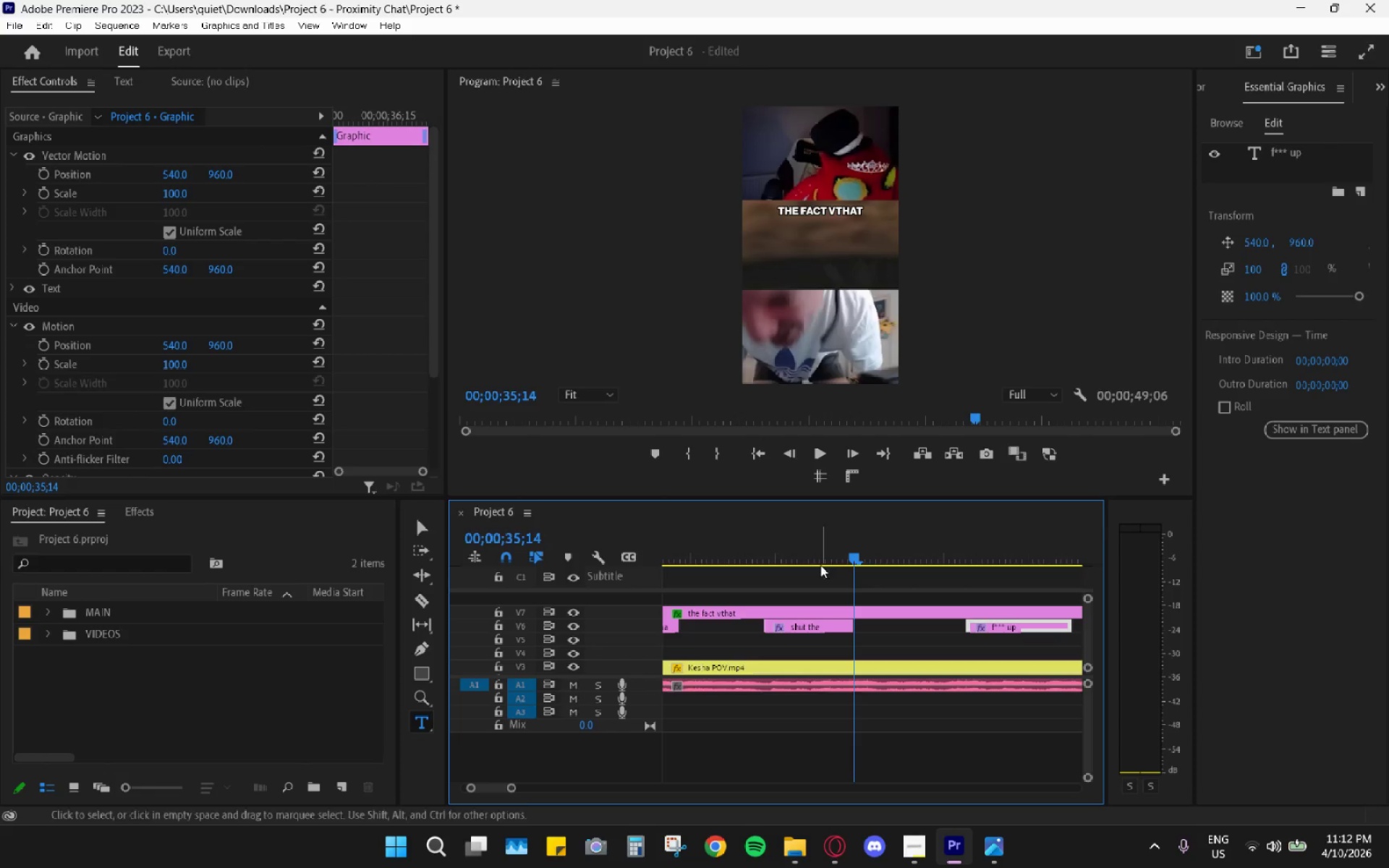 
left_click_drag(start_coordinate=[802, 545], to_coordinate=[789, 545])
 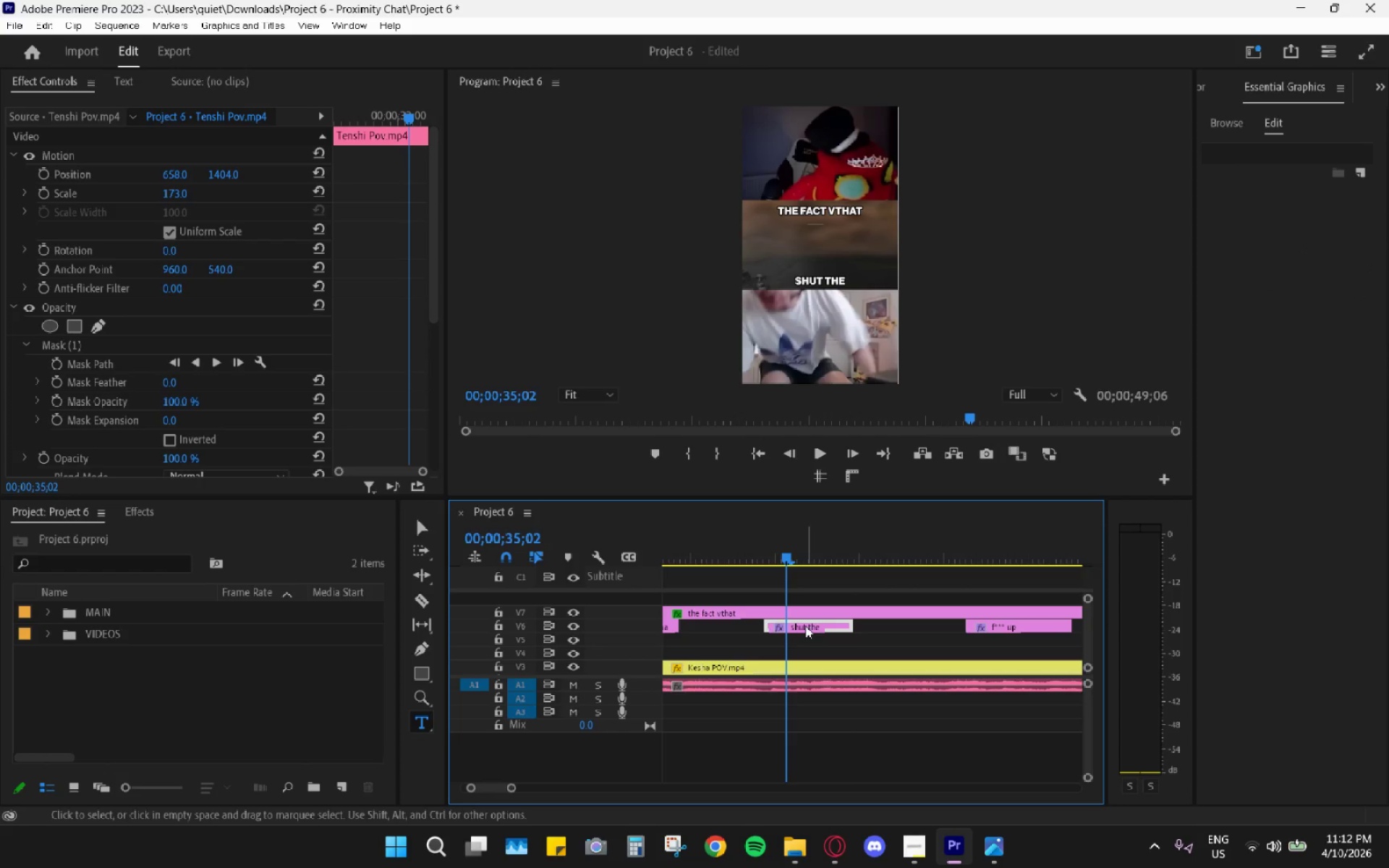 
key(Control+C)
 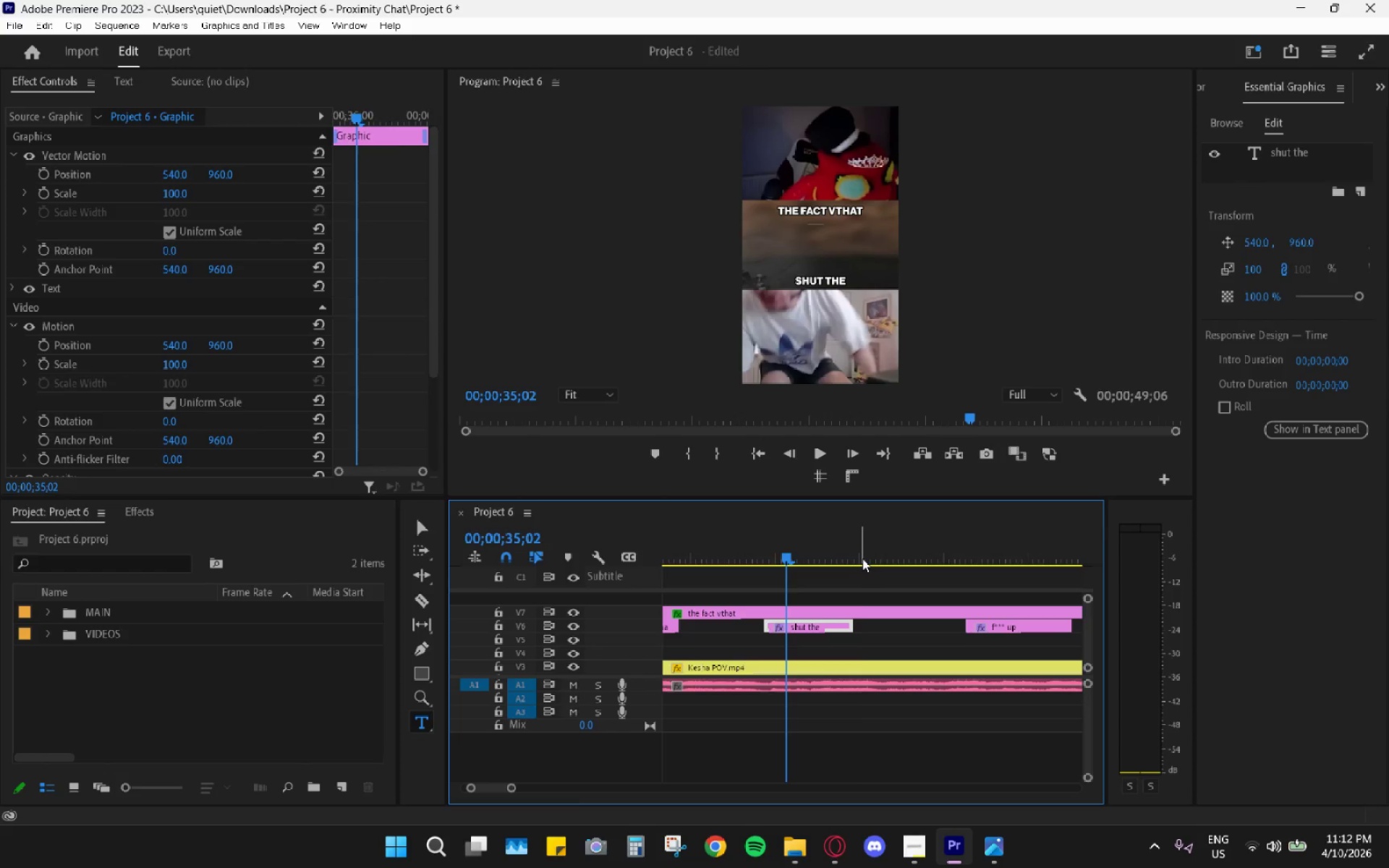 
left_click_drag(start_coordinate=[861, 557], to_coordinate=[857, 556])
 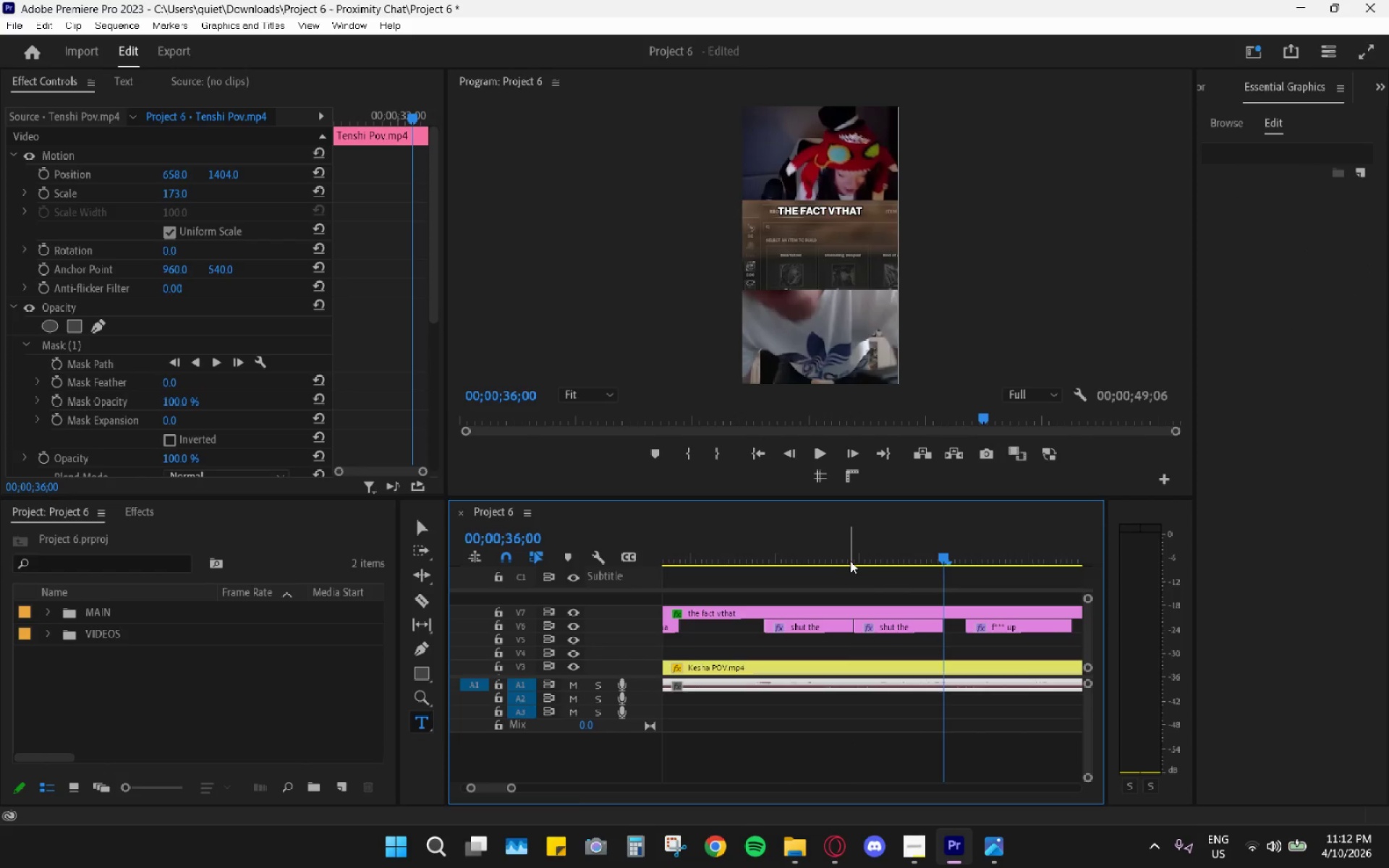 
key(Control+ControlLeft)
 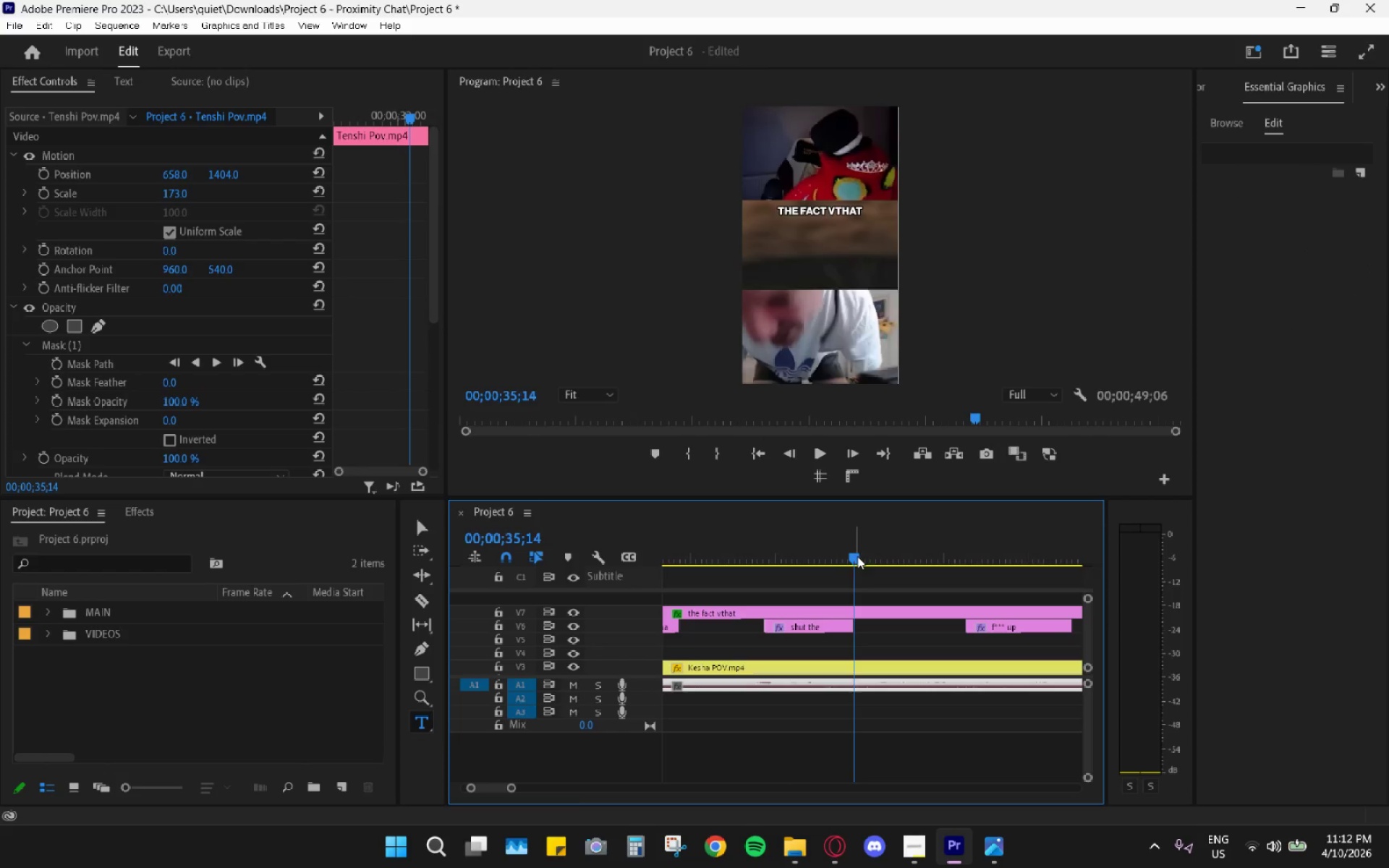 
key(Control+V)
 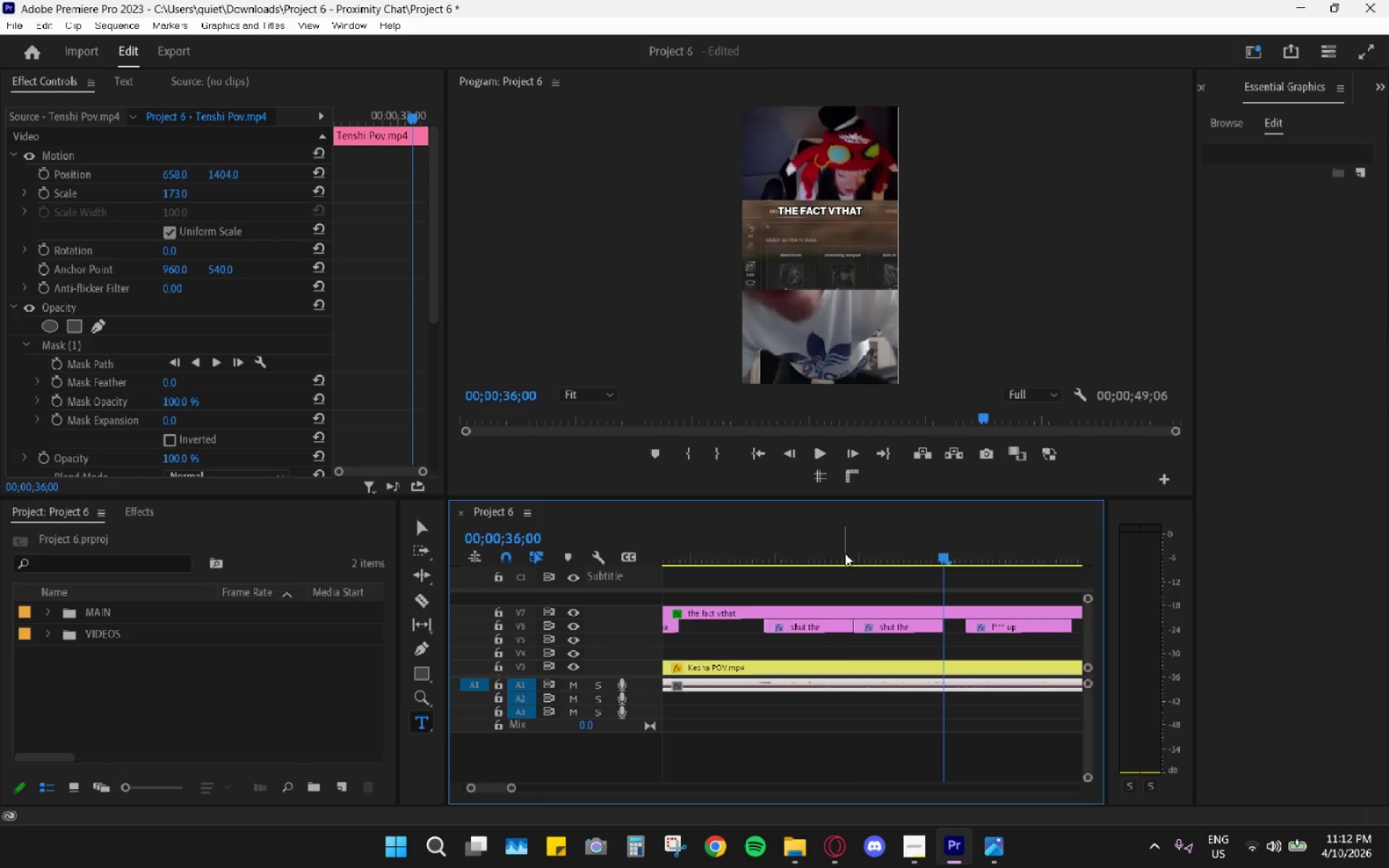 
left_click_drag(start_coordinate=[821, 541], to_coordinate=[812, 541])
 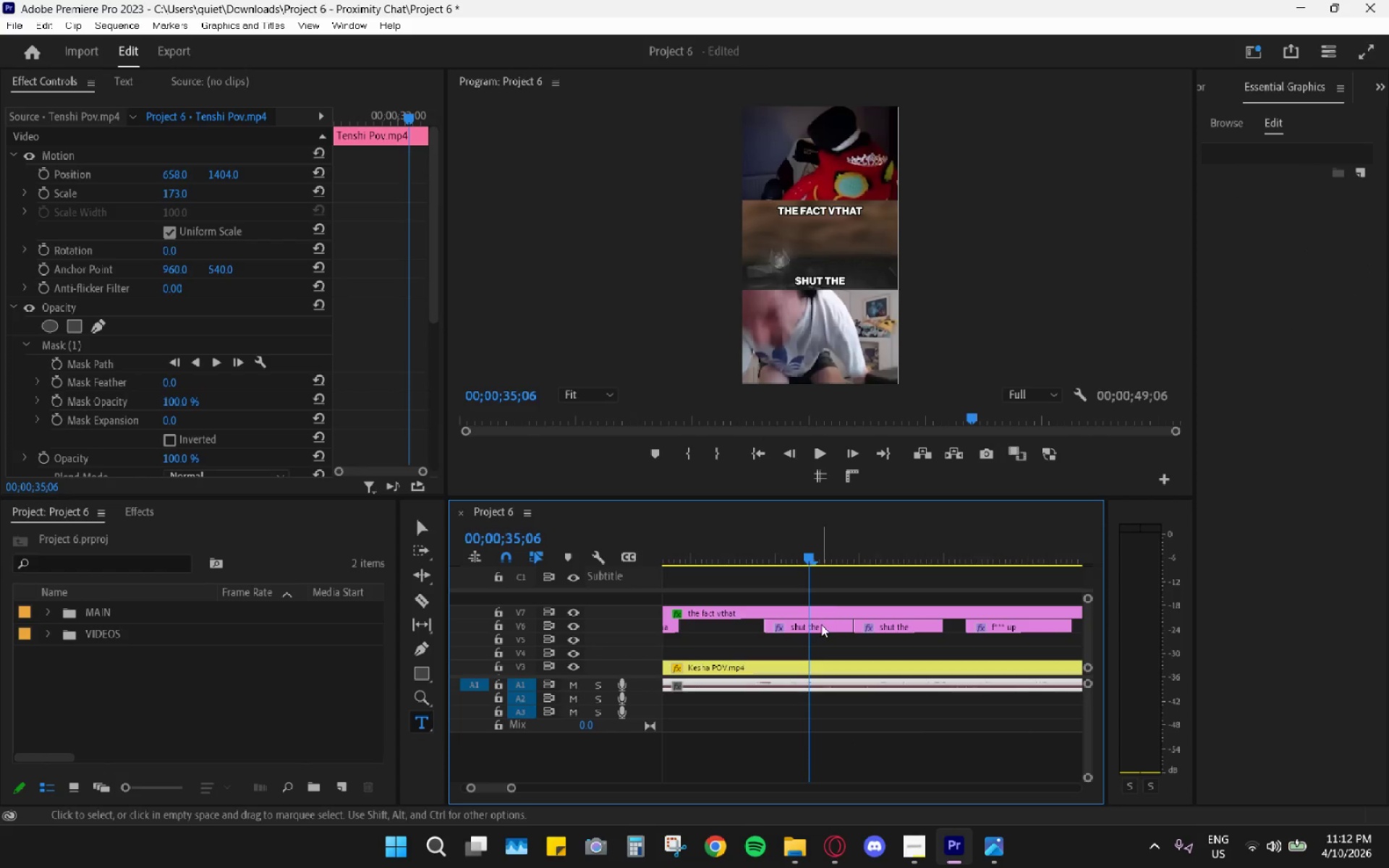 
left_click([820, 624])
 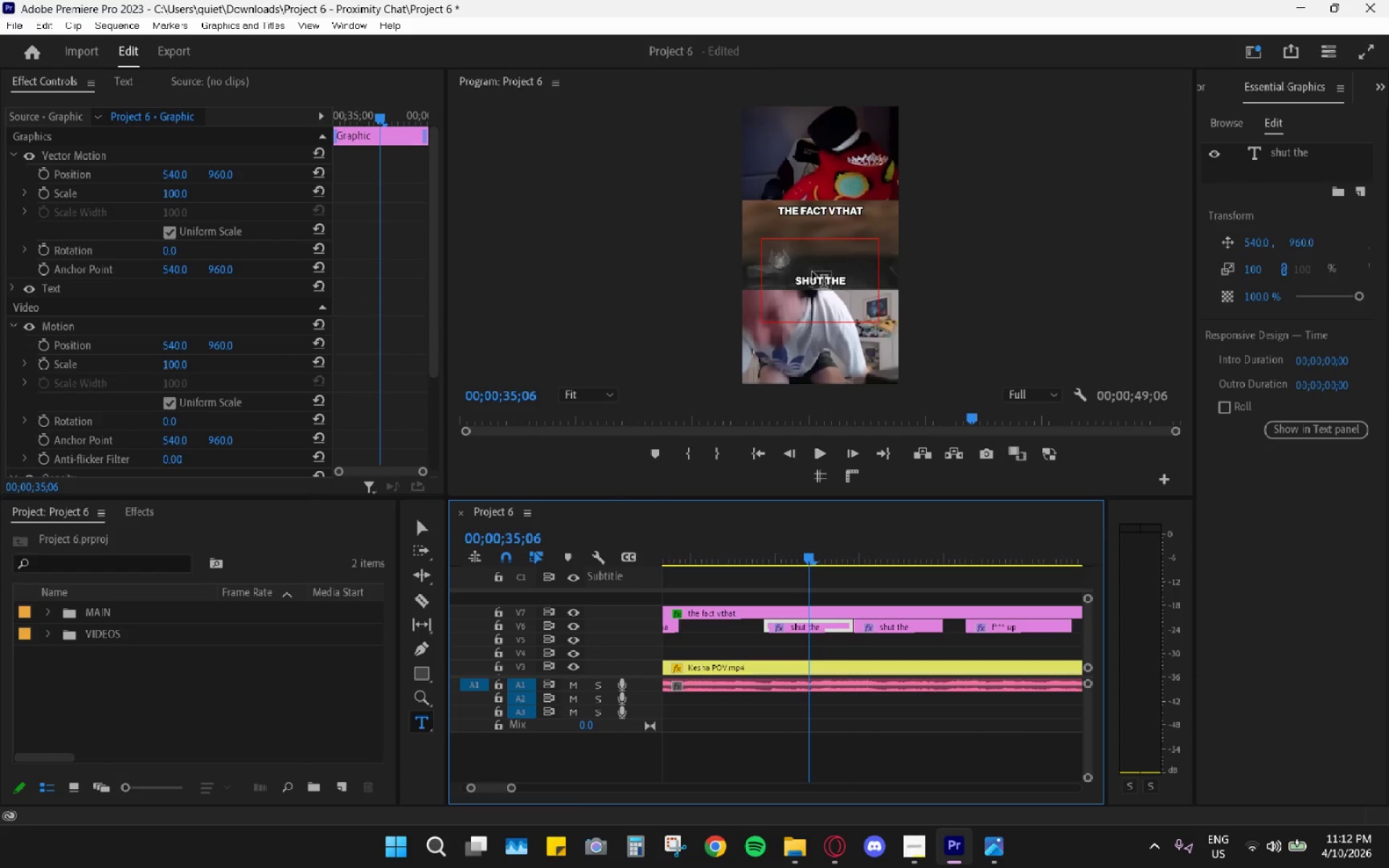 
left_click([819, 276])
 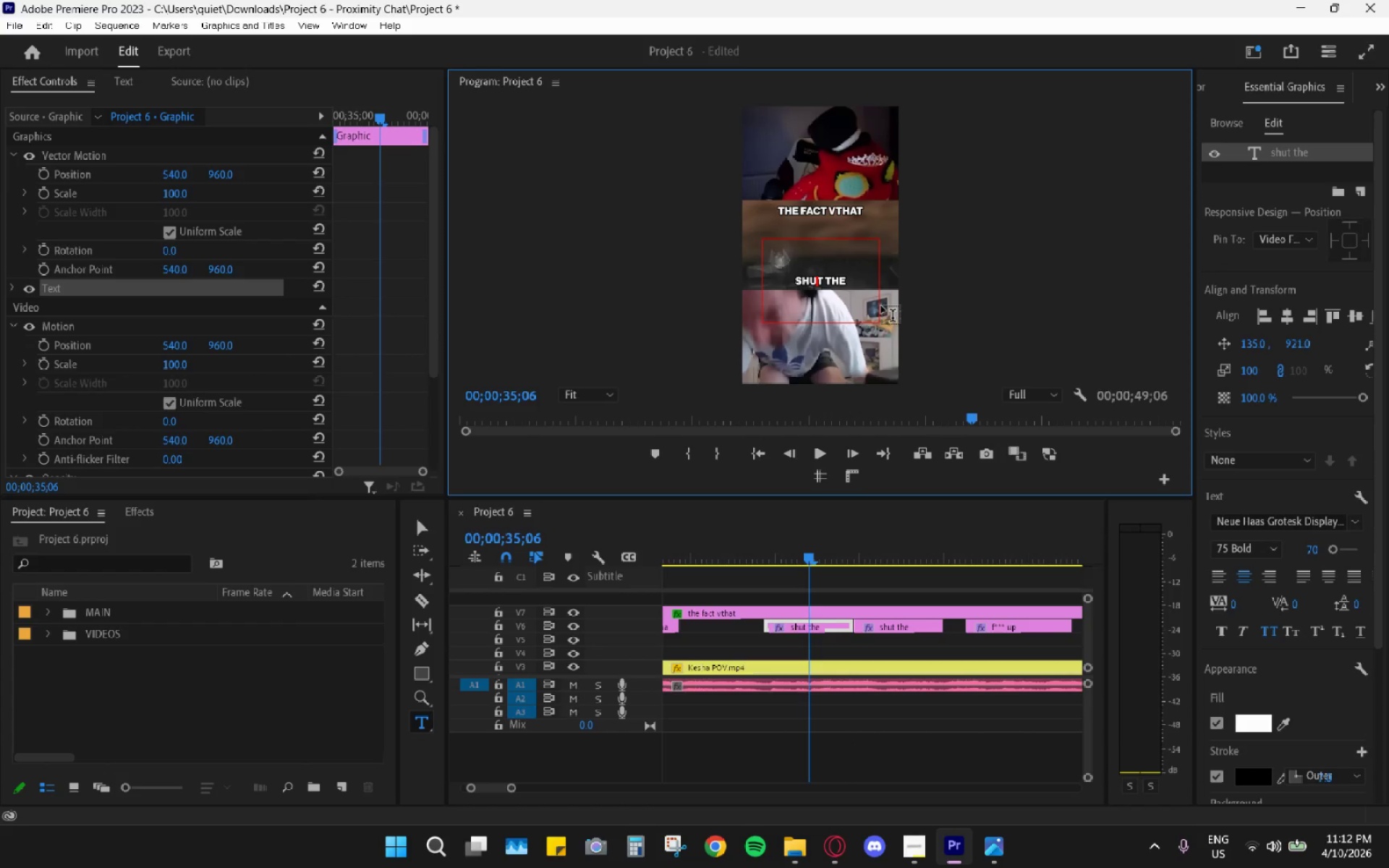 
key(ArrowRight)
 